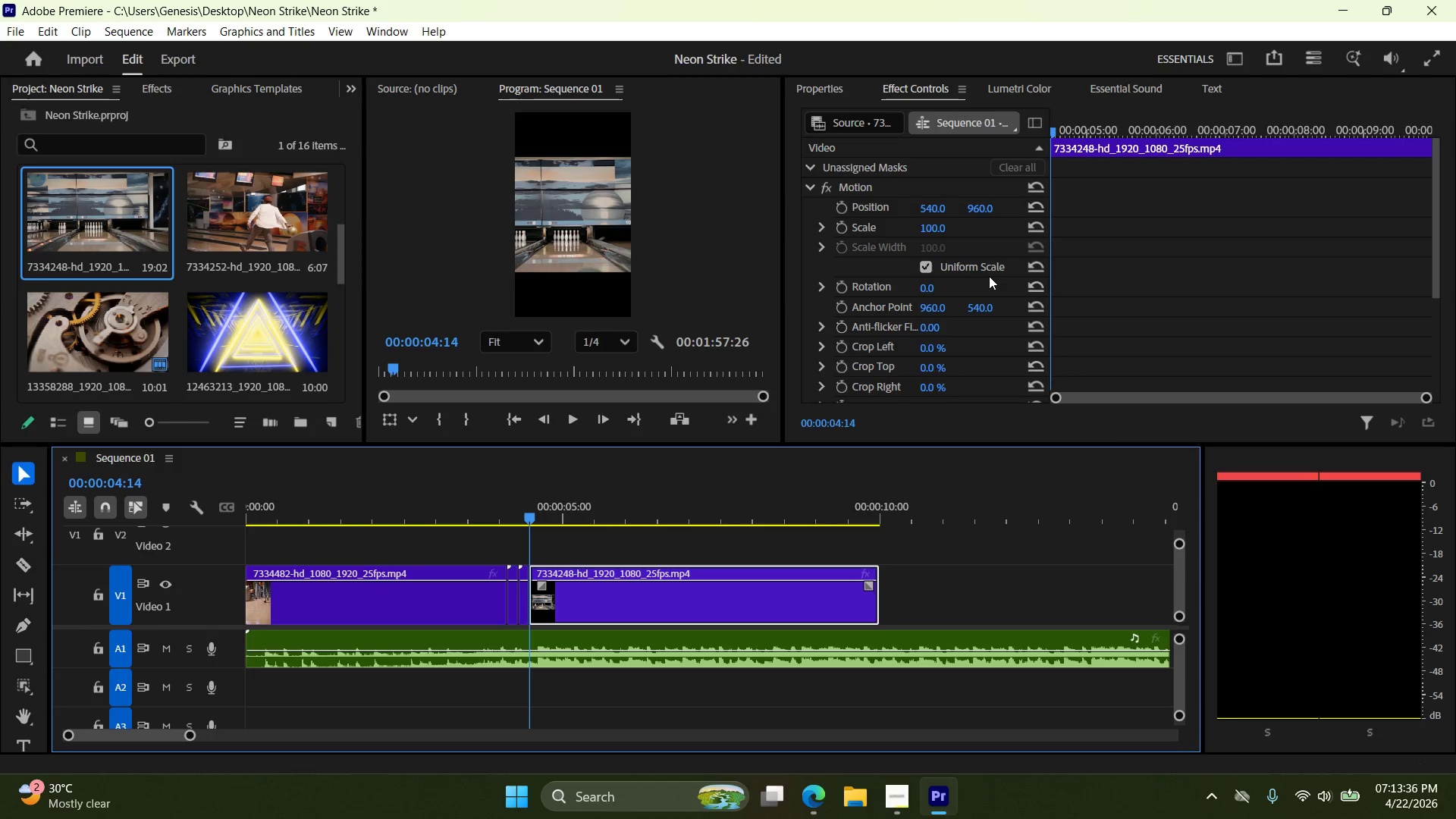 
scroll: coordinate [961, 274], scroll_direction: down, amount: 5.0
 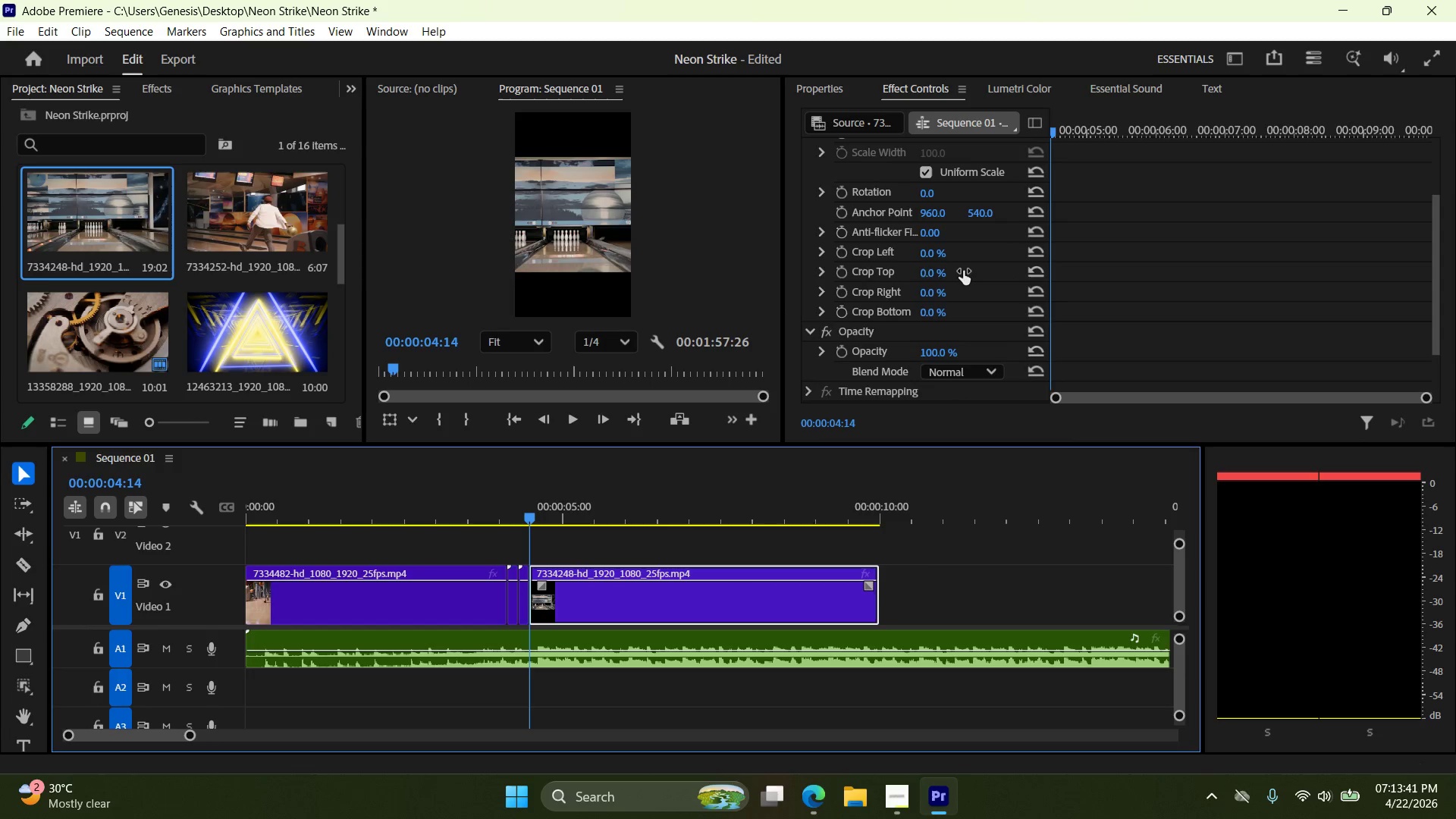 
scroll: coordinate [968, 278], scroll_direction: up, amount: 9.0
 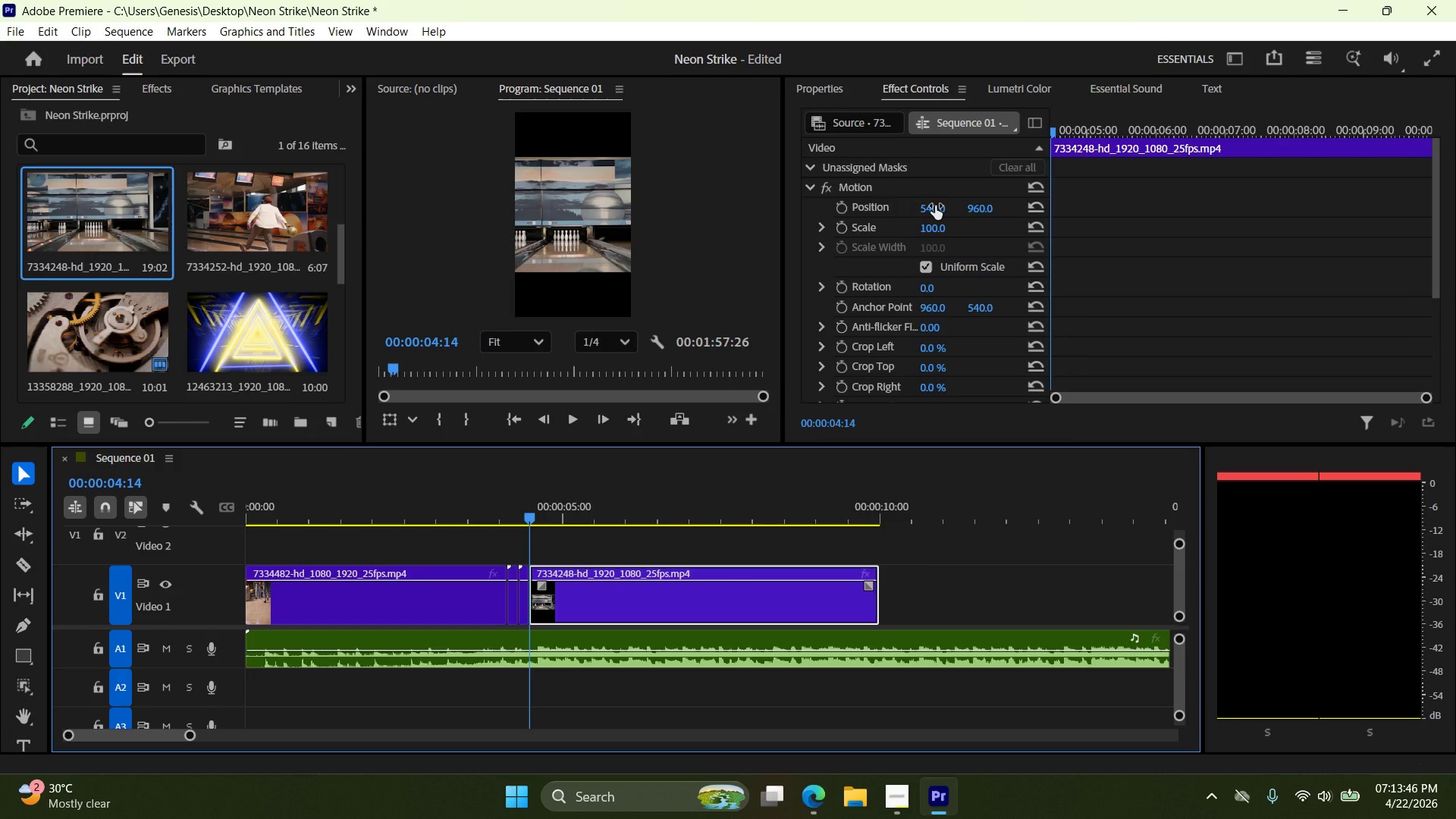 
left_click([935, 206])
 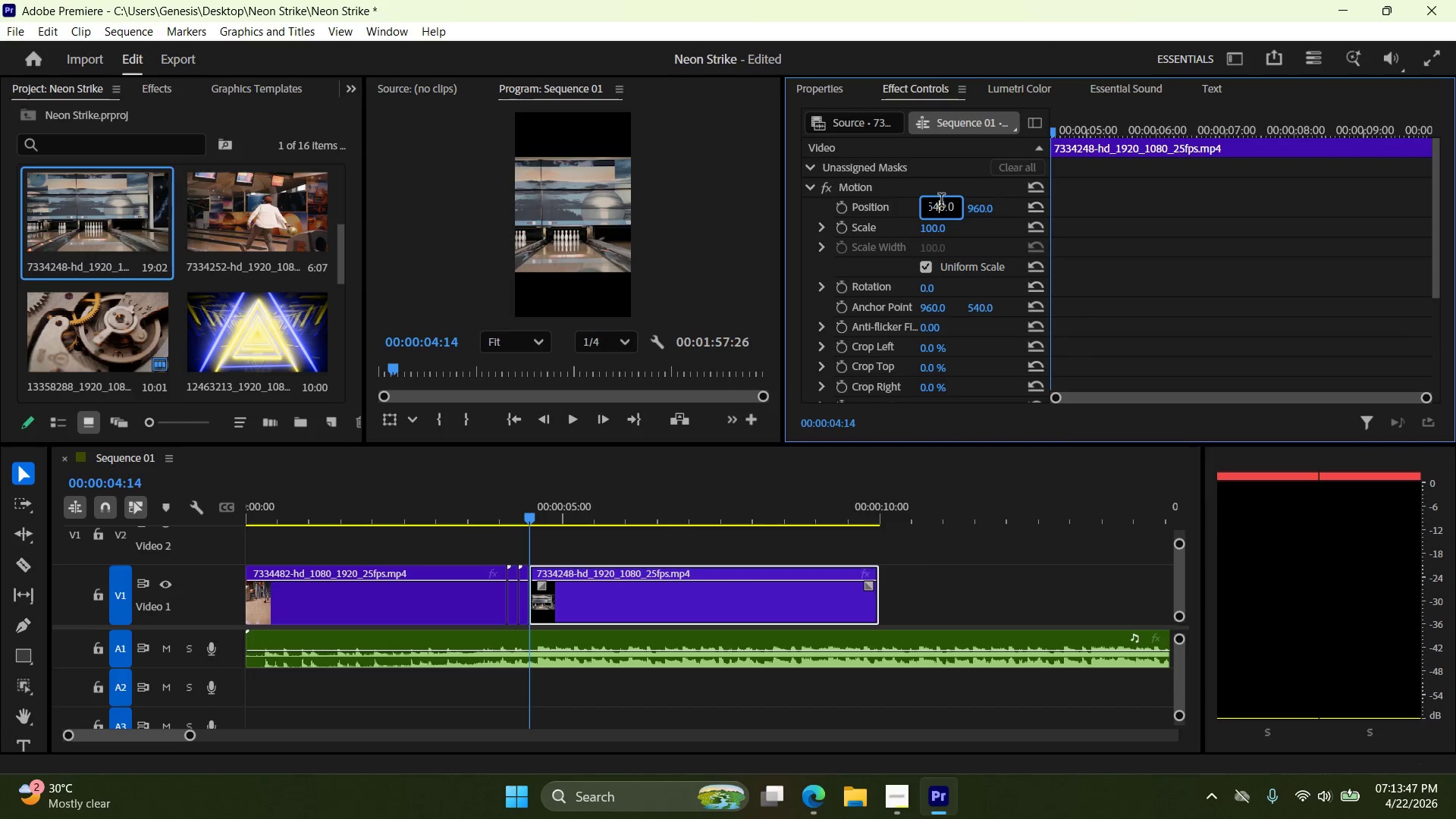 
triple_click([941, 202])
 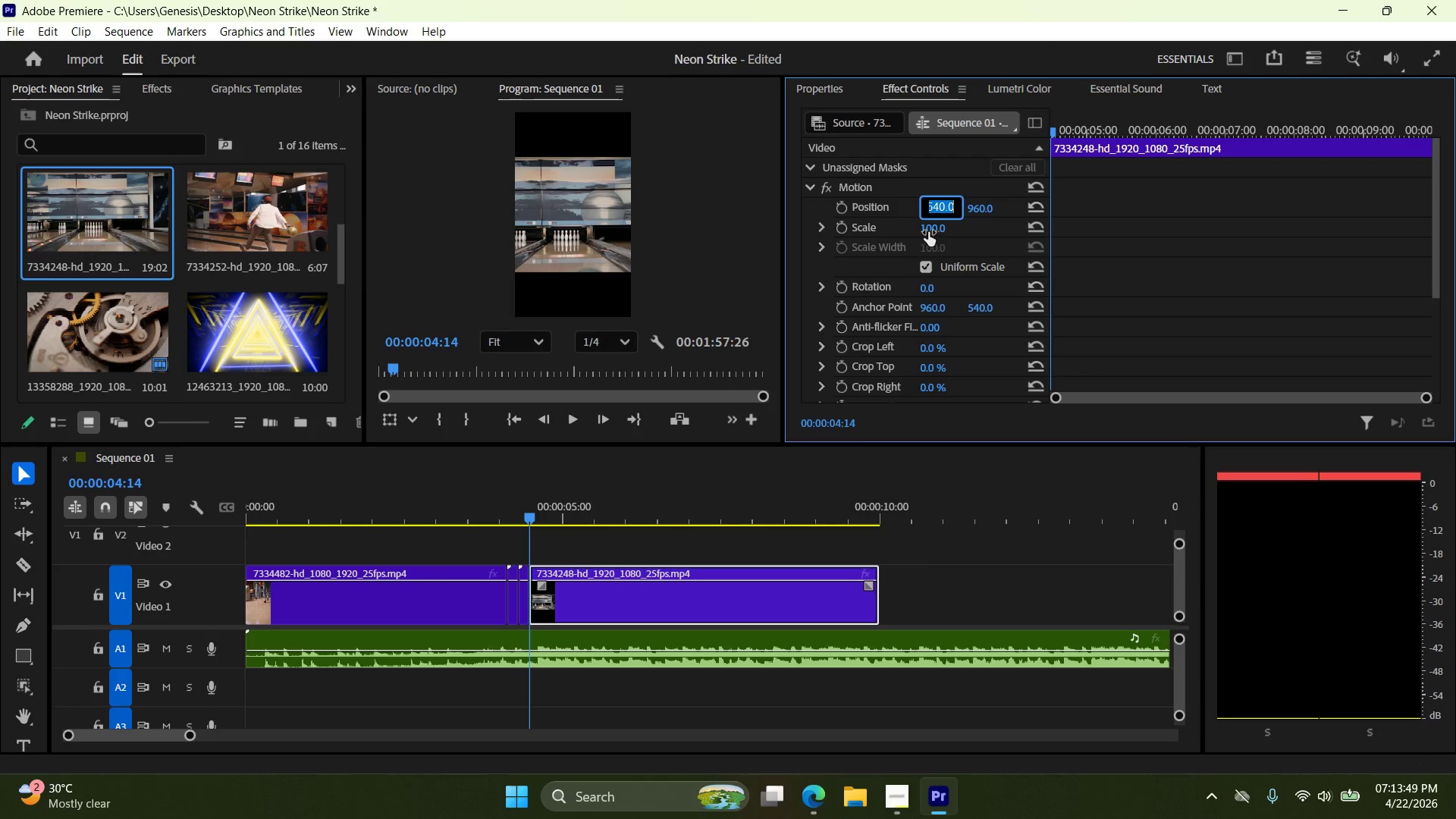 
double_click([946, 224])
 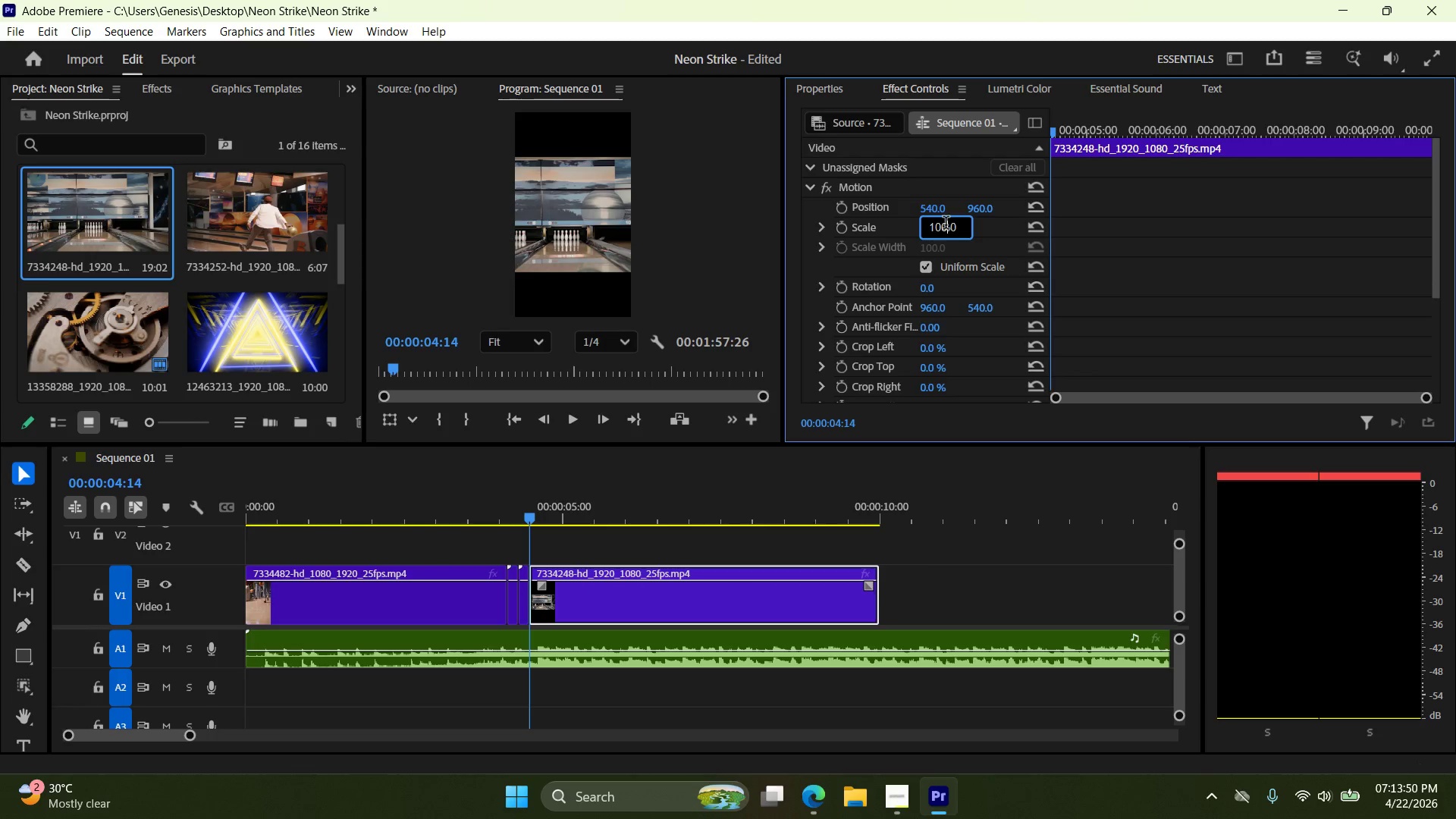 
triple_click([946, 224])
 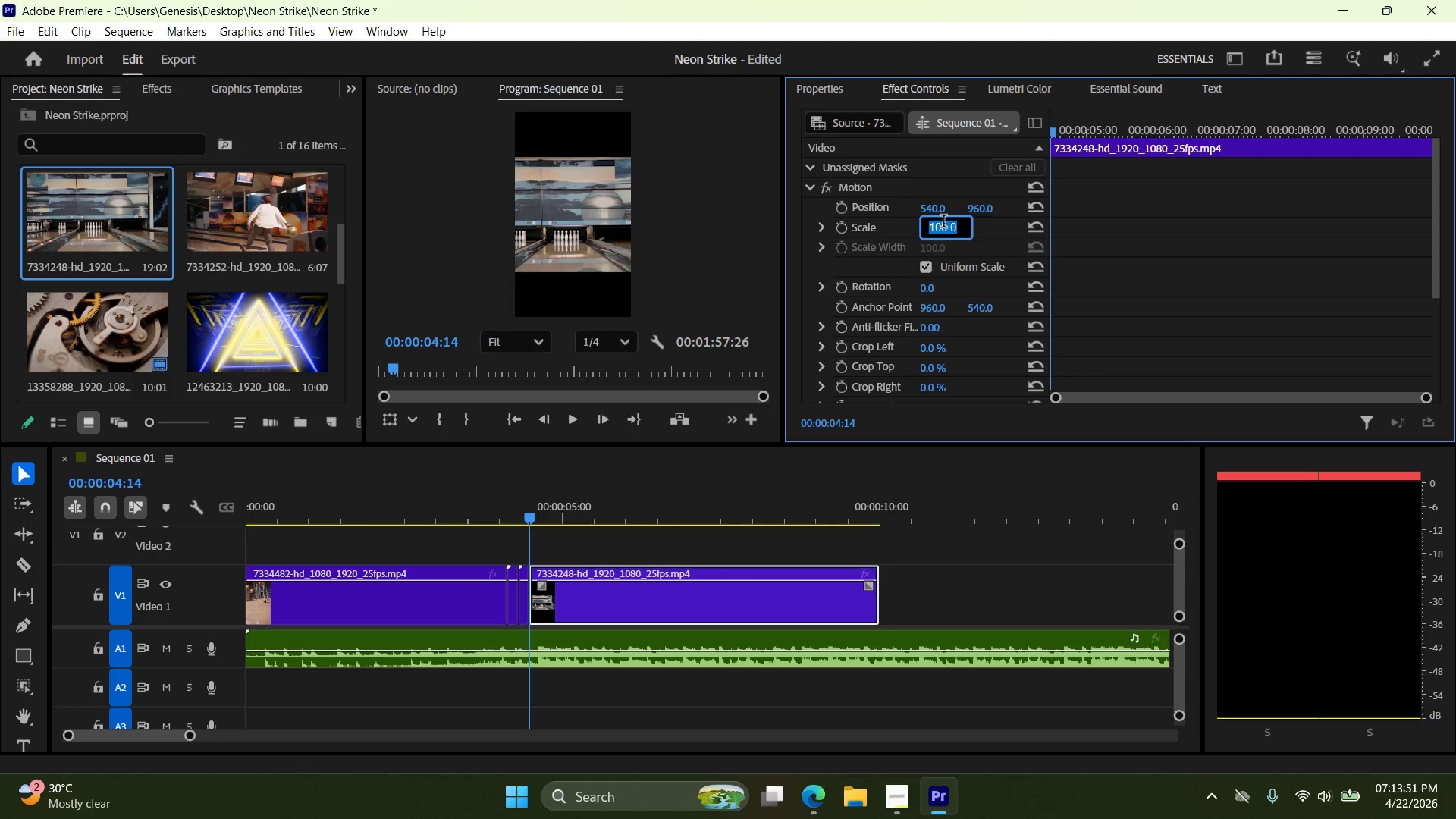 
key(Numpad2)
 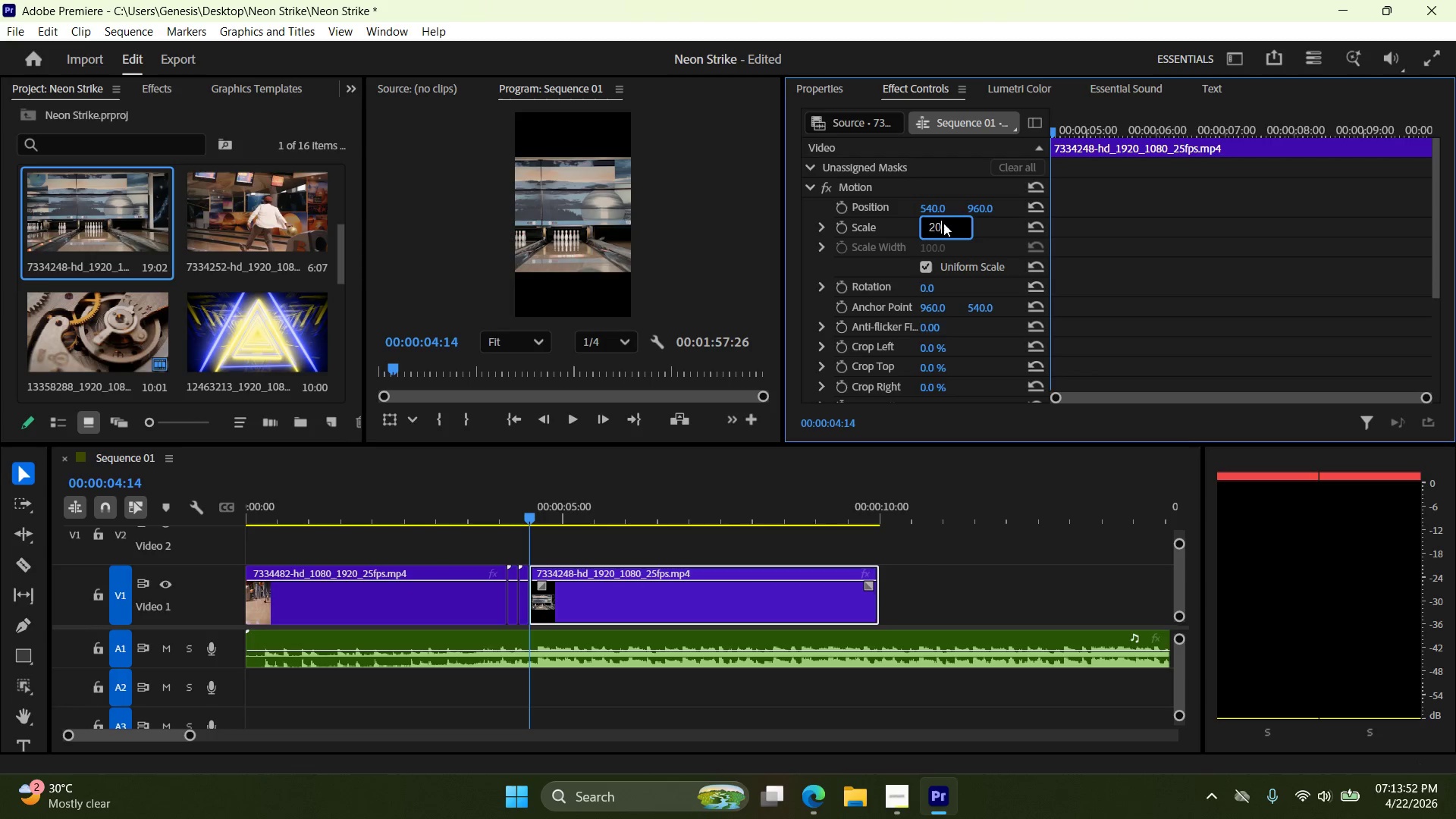 
key(Numpad0)
 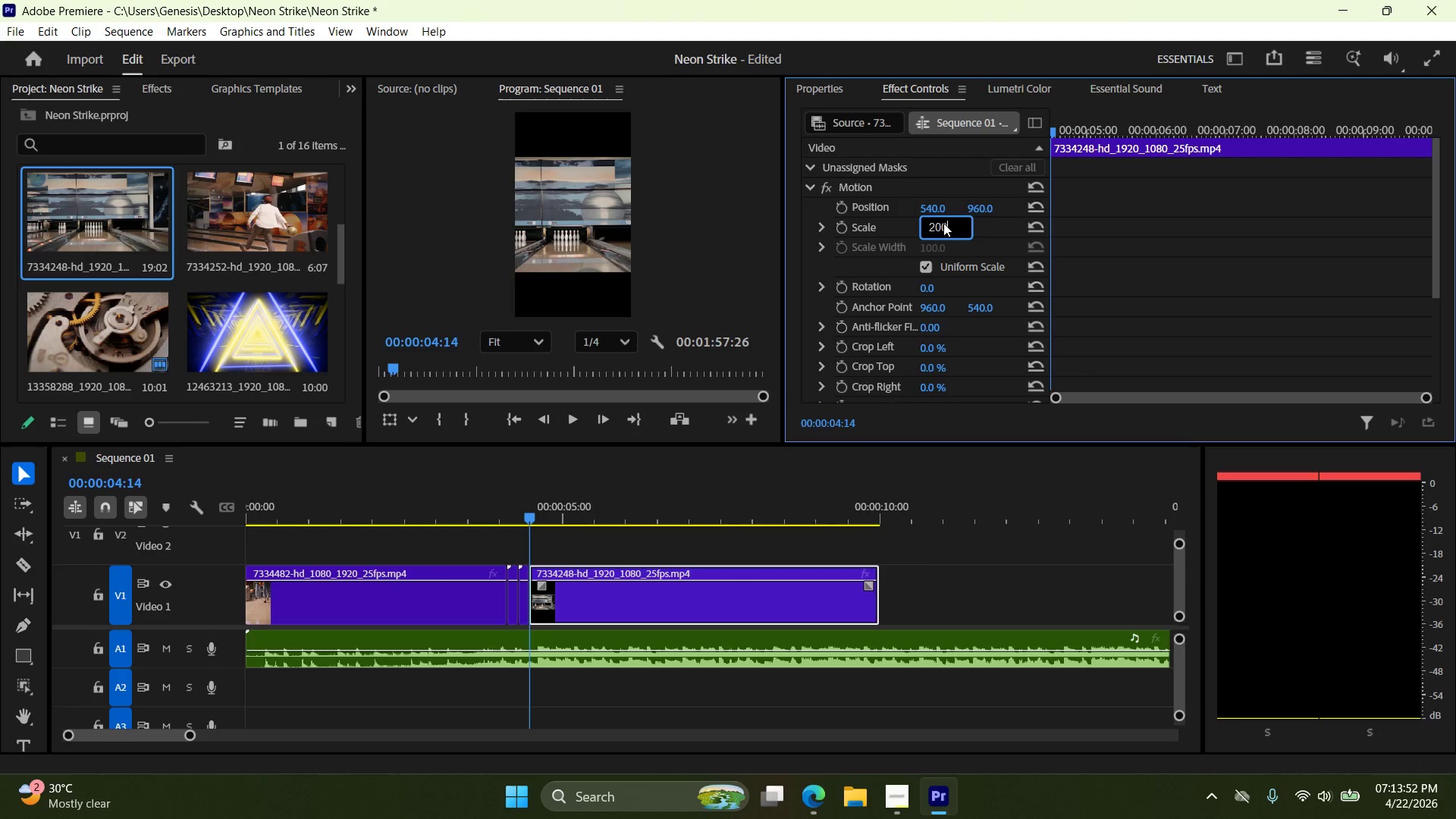 
key(Numpad0)
 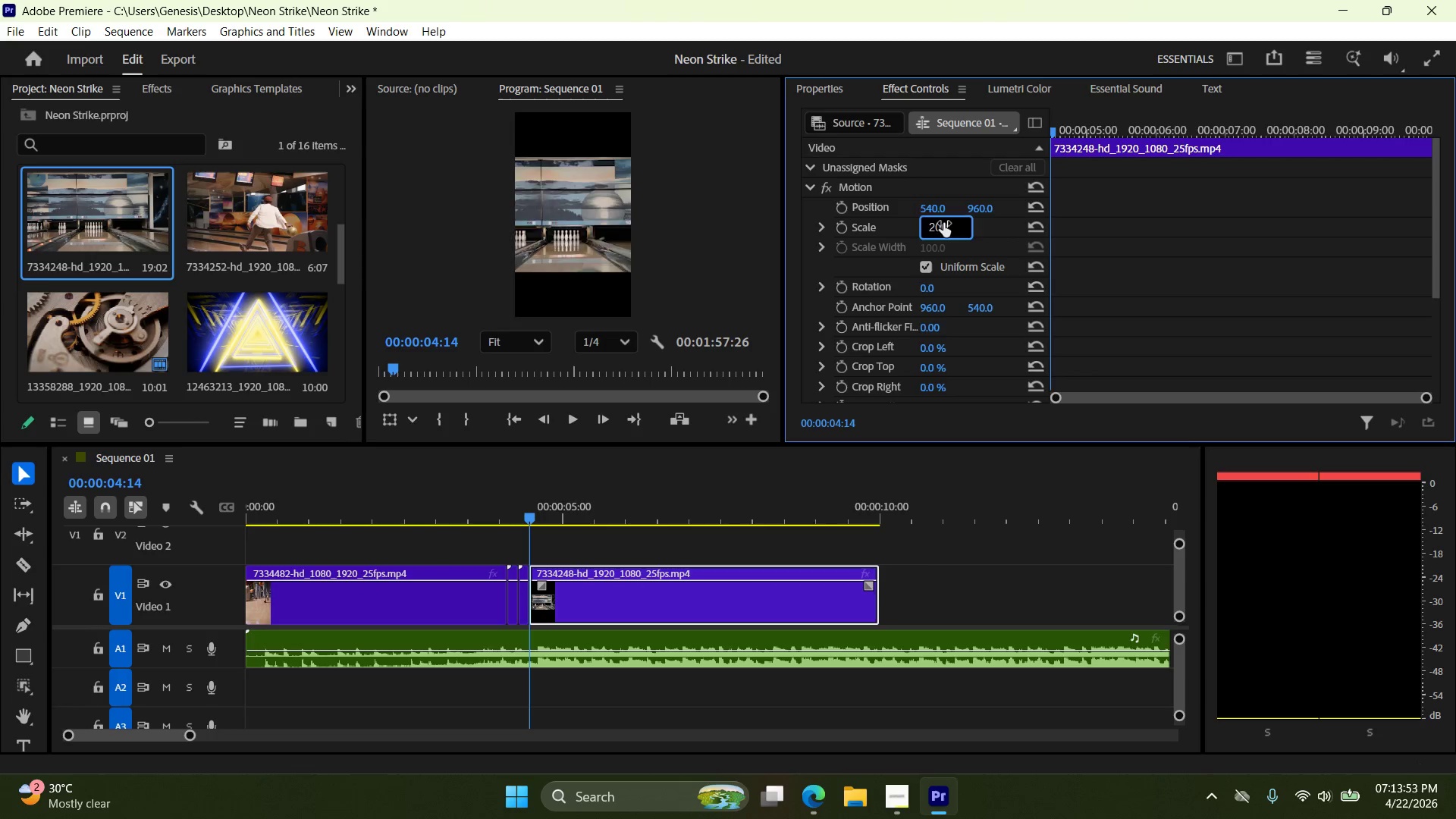 
key(NumpadEnter)
 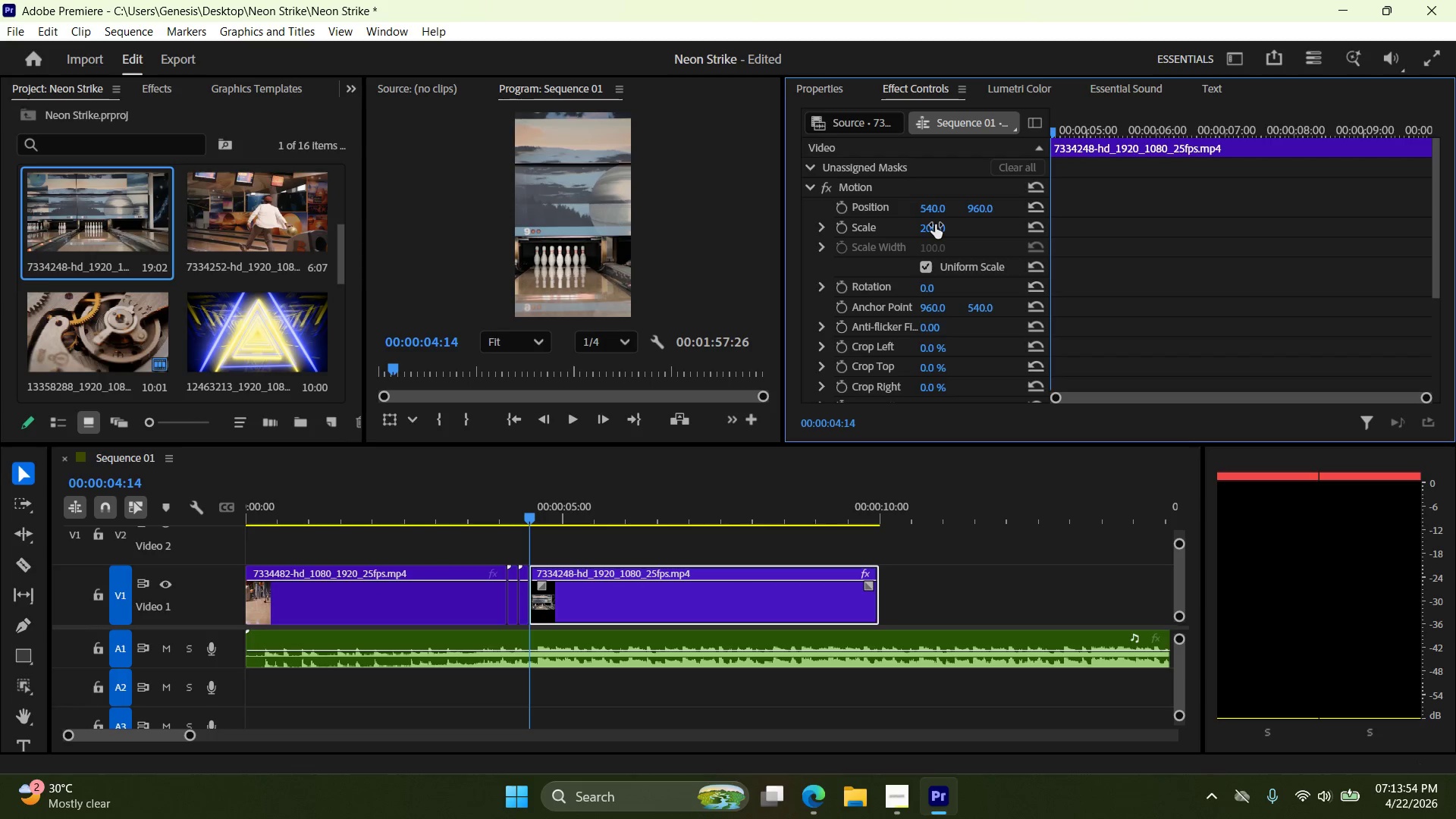 
double_click([946, 224])
 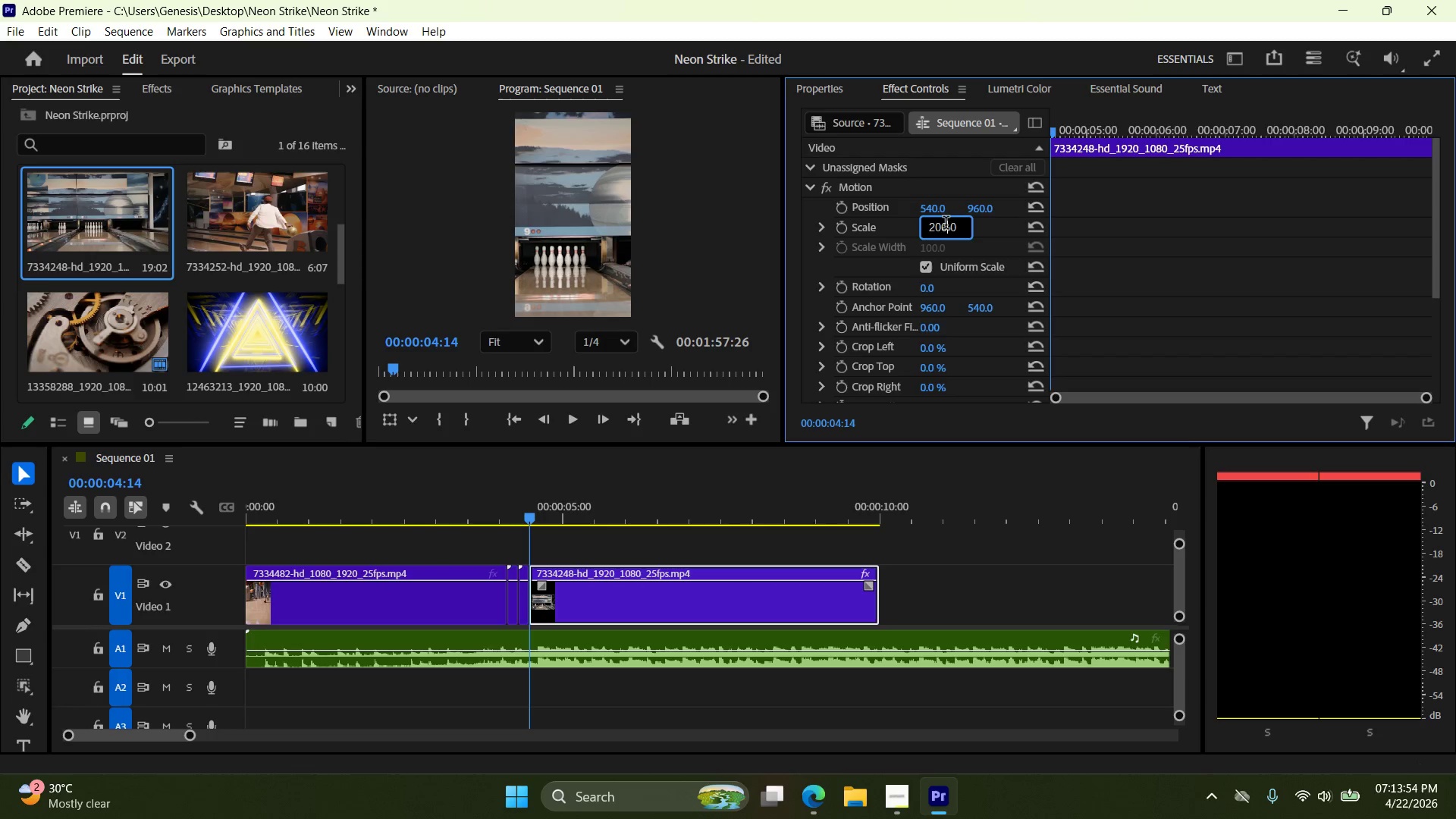 
triple_click([945, 224])
 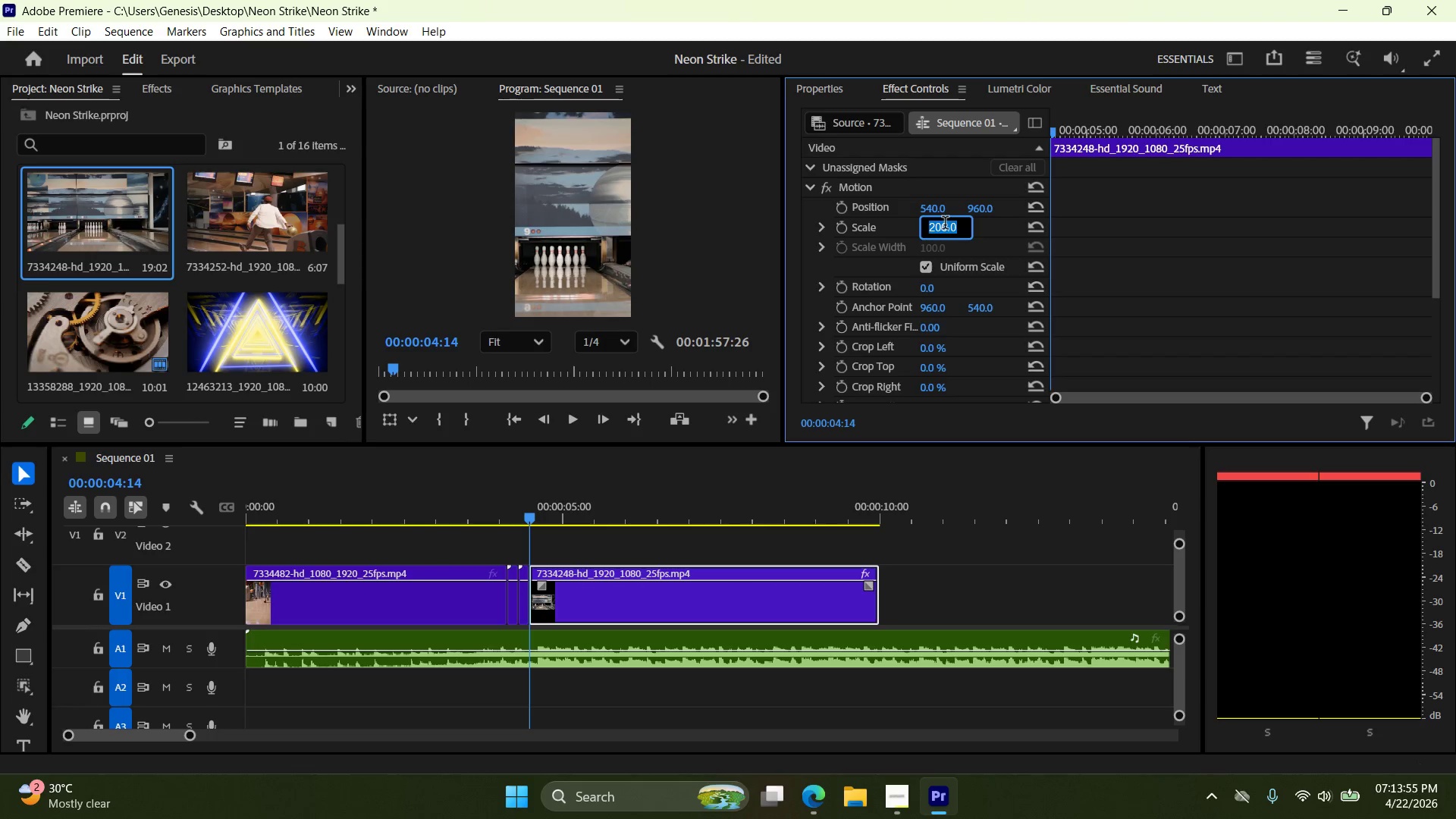 
key(Numpad2)
 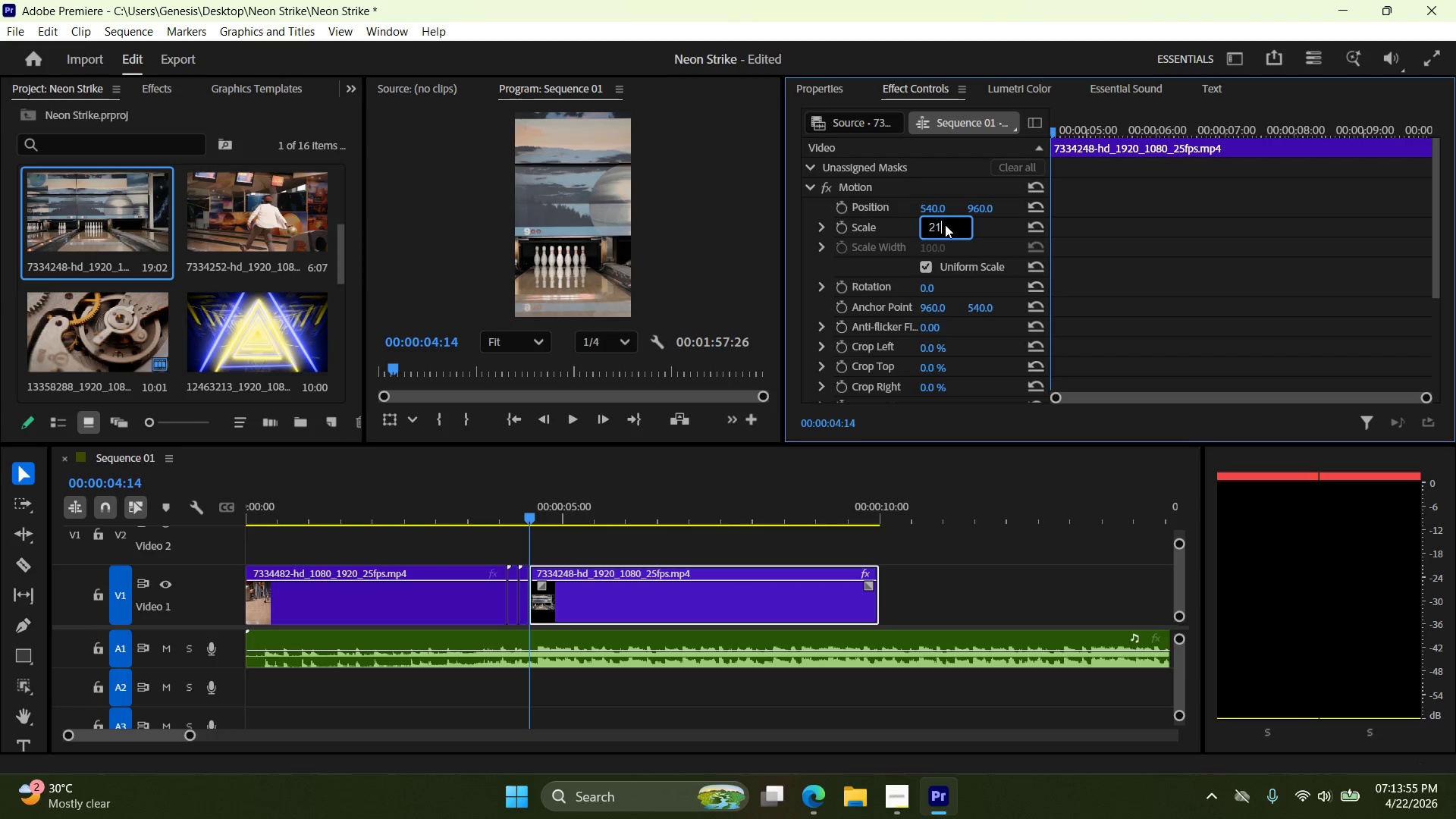 
key(Numpad1)
 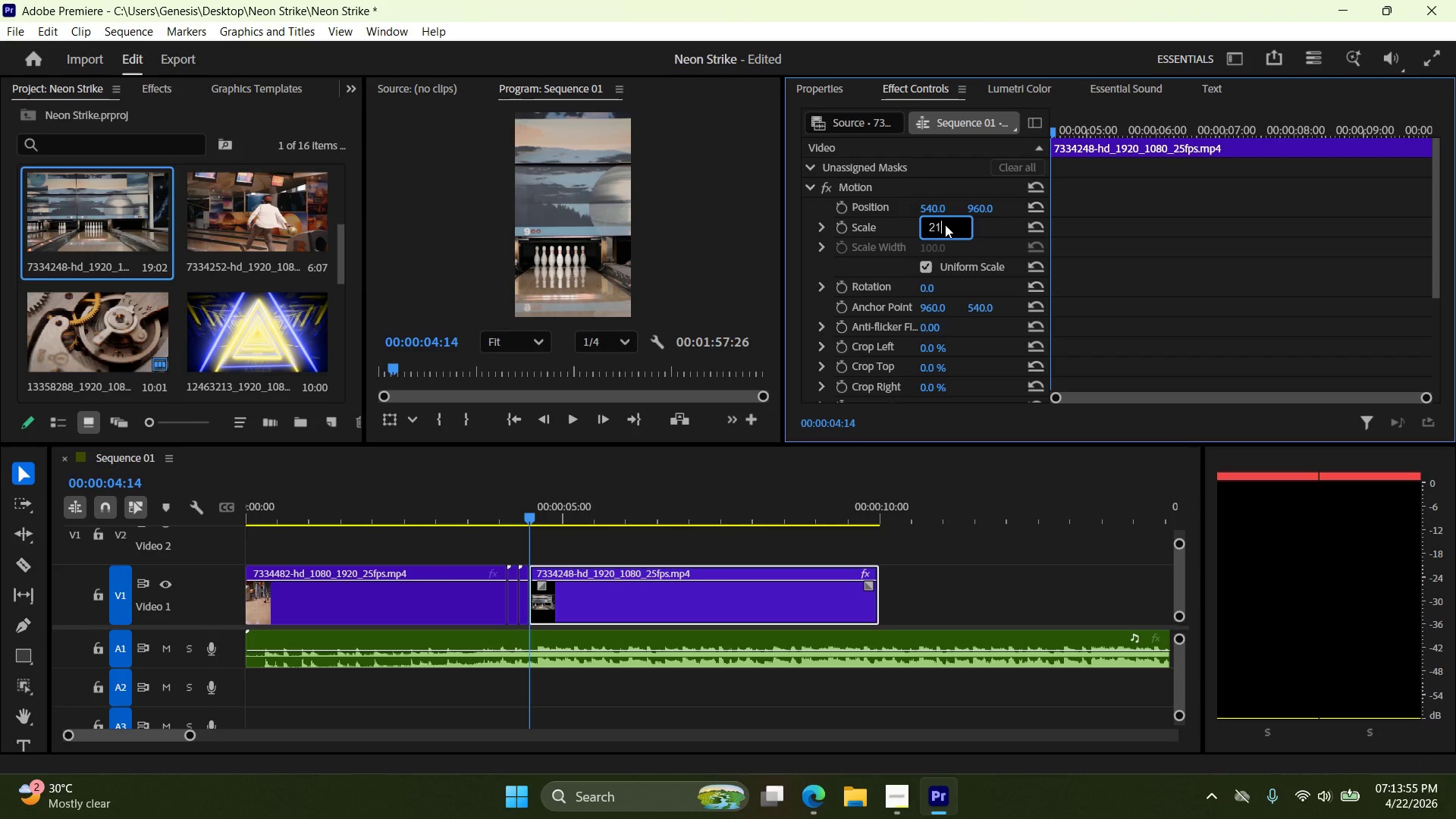 
key(Numpad0)
 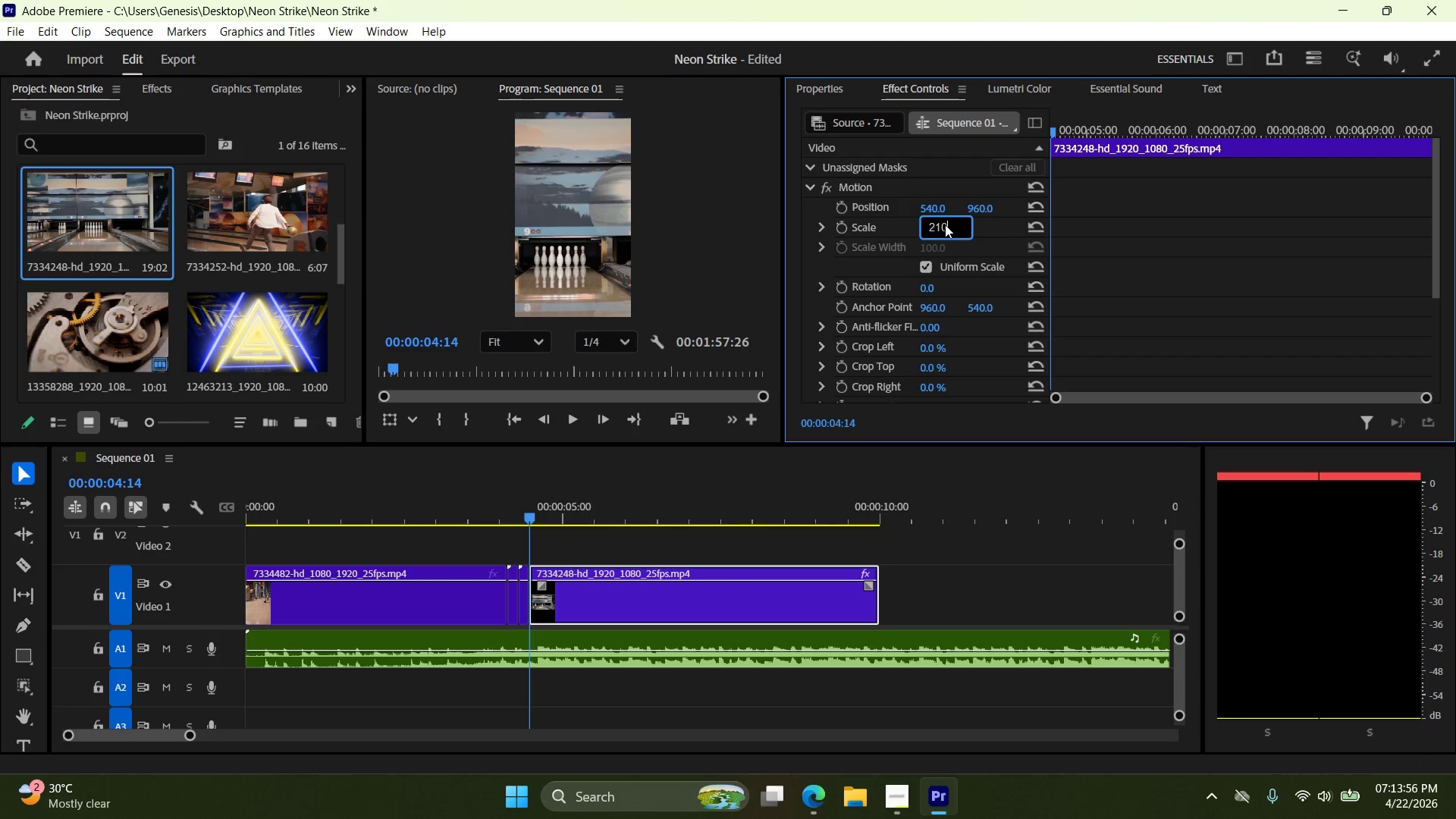 
key(NumpadEnter)
 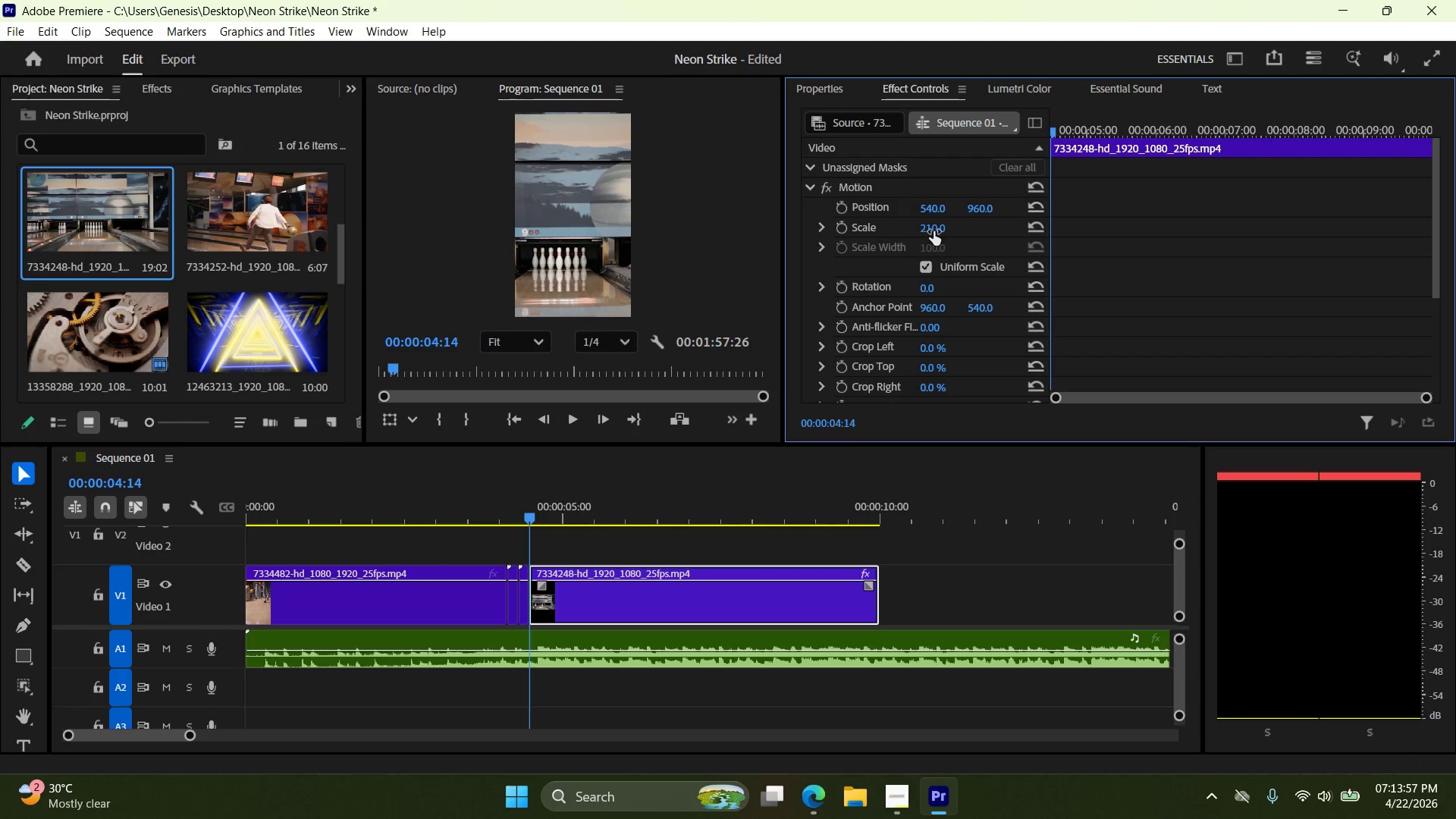 
double_click([946, 224])
 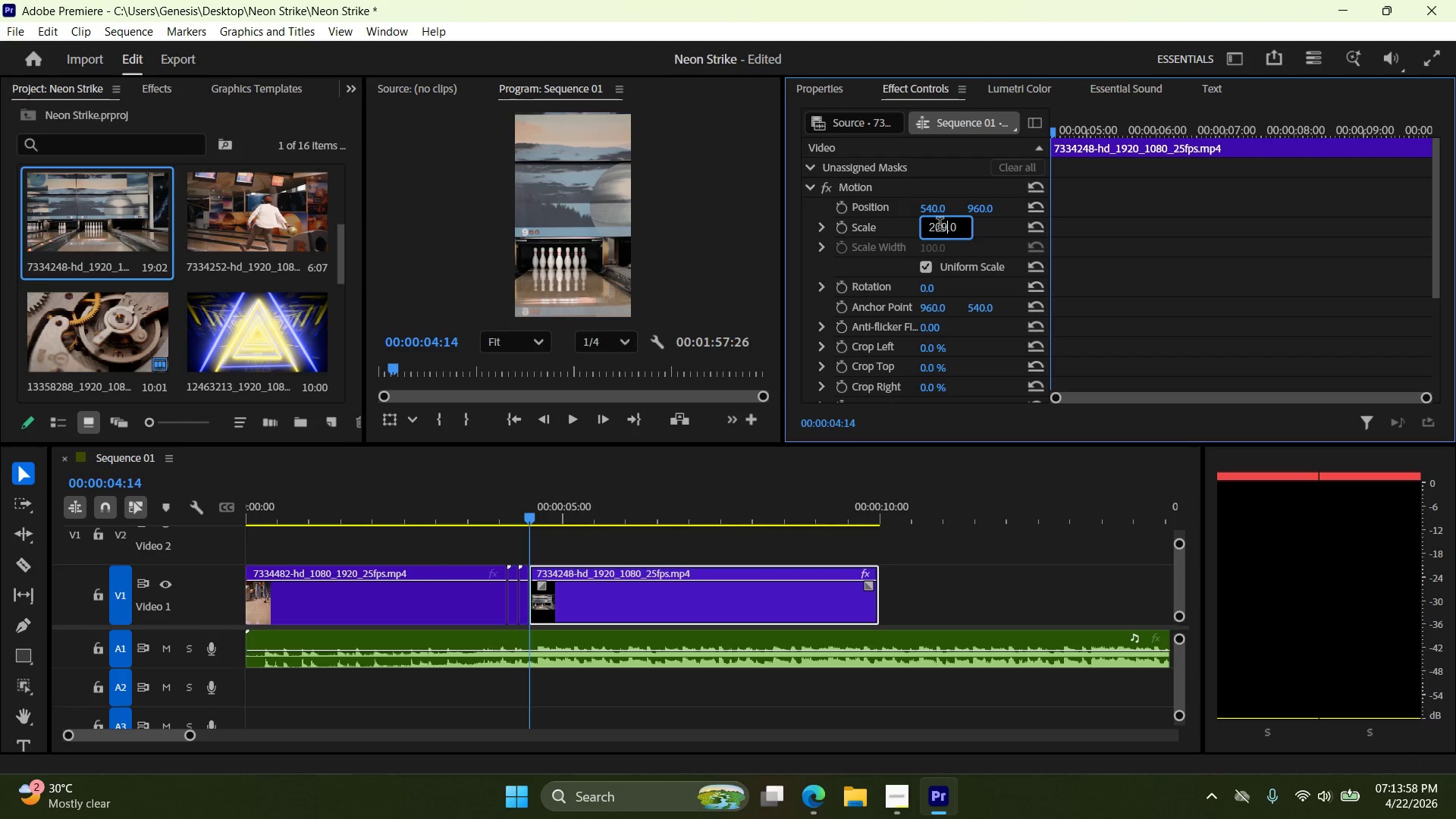 
triple_click([940, 226])
 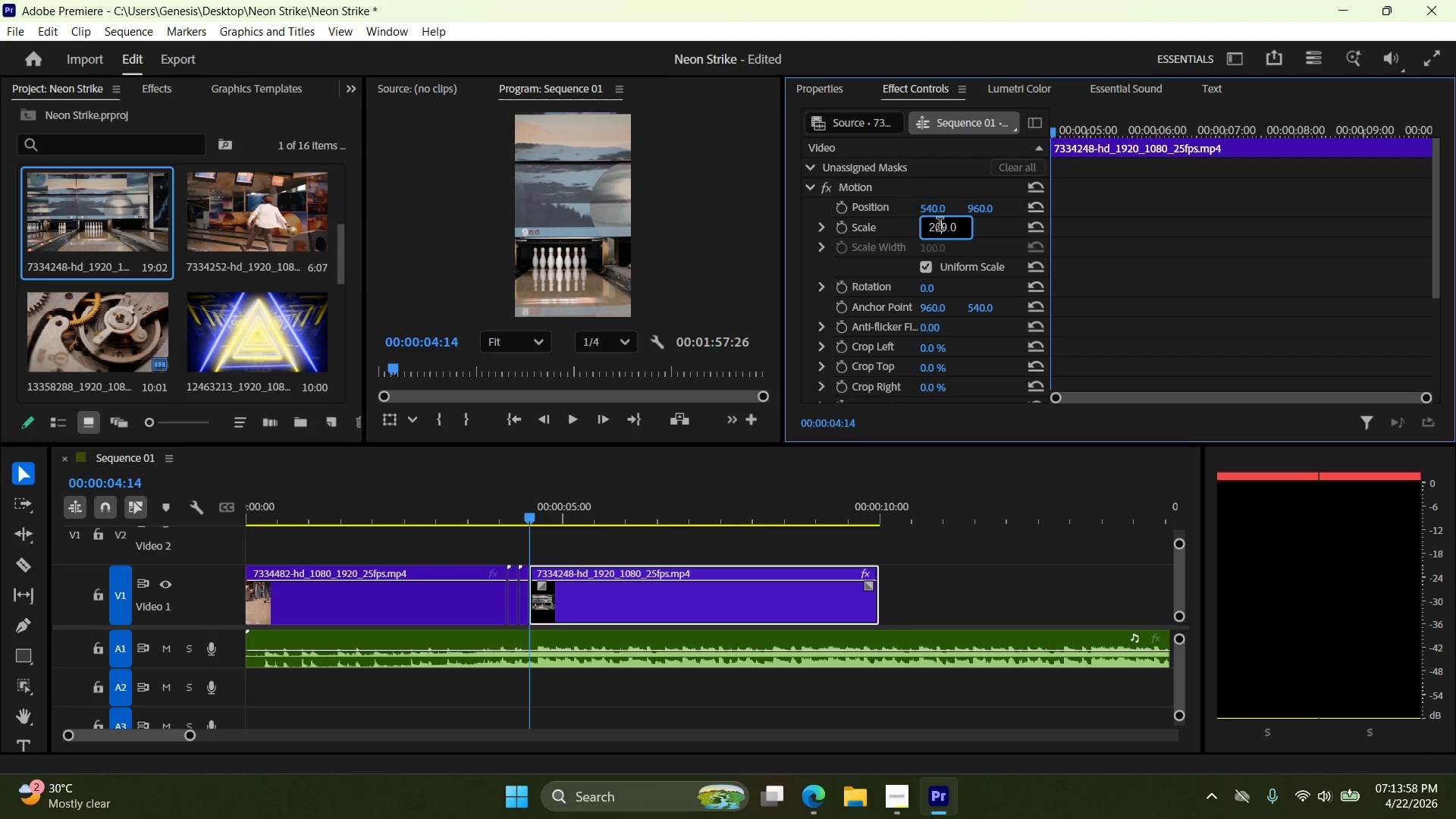 
triple_click([940, 226])
 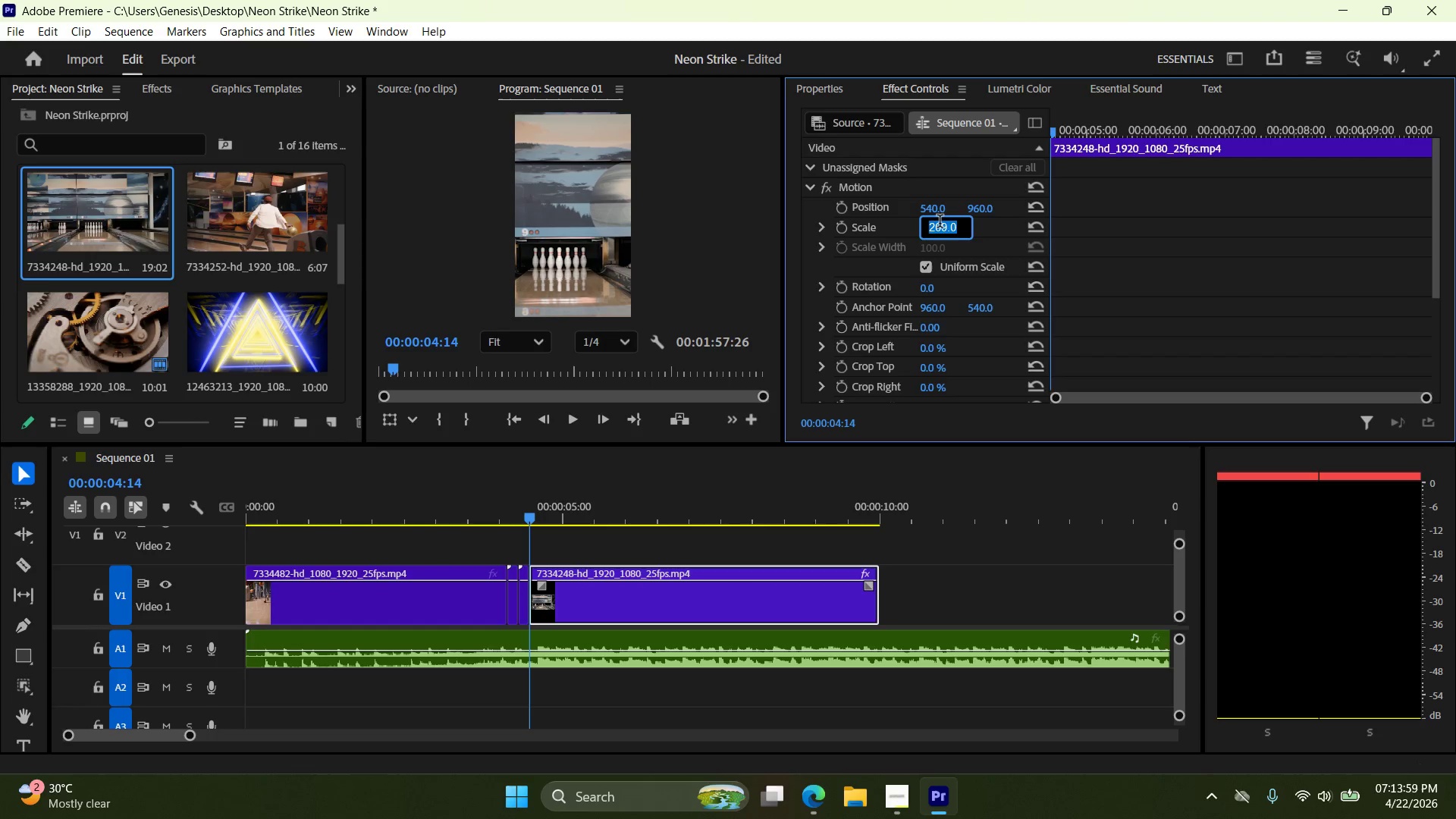 
key(Numpad2)
 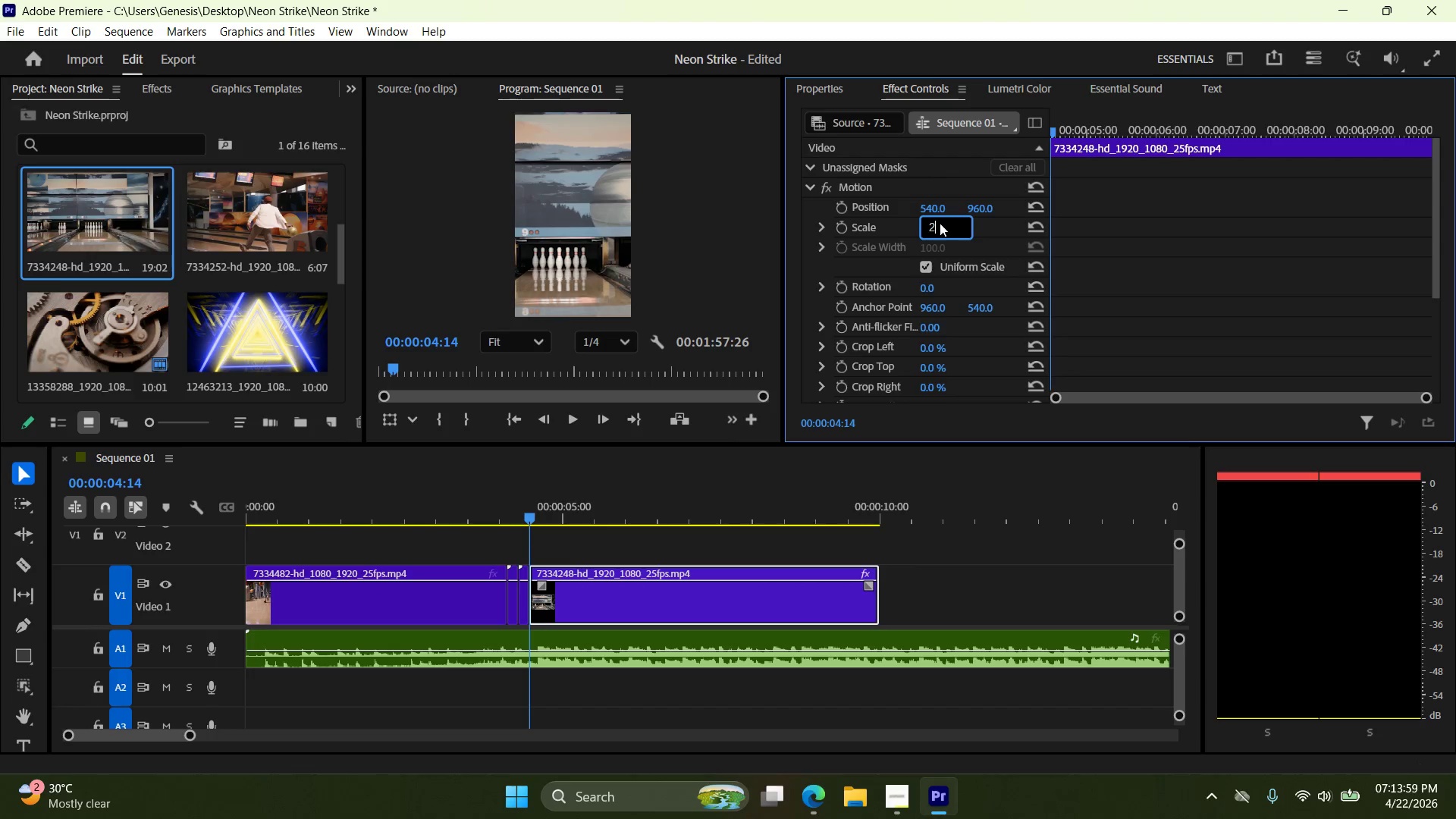 
key(Numpad2)
 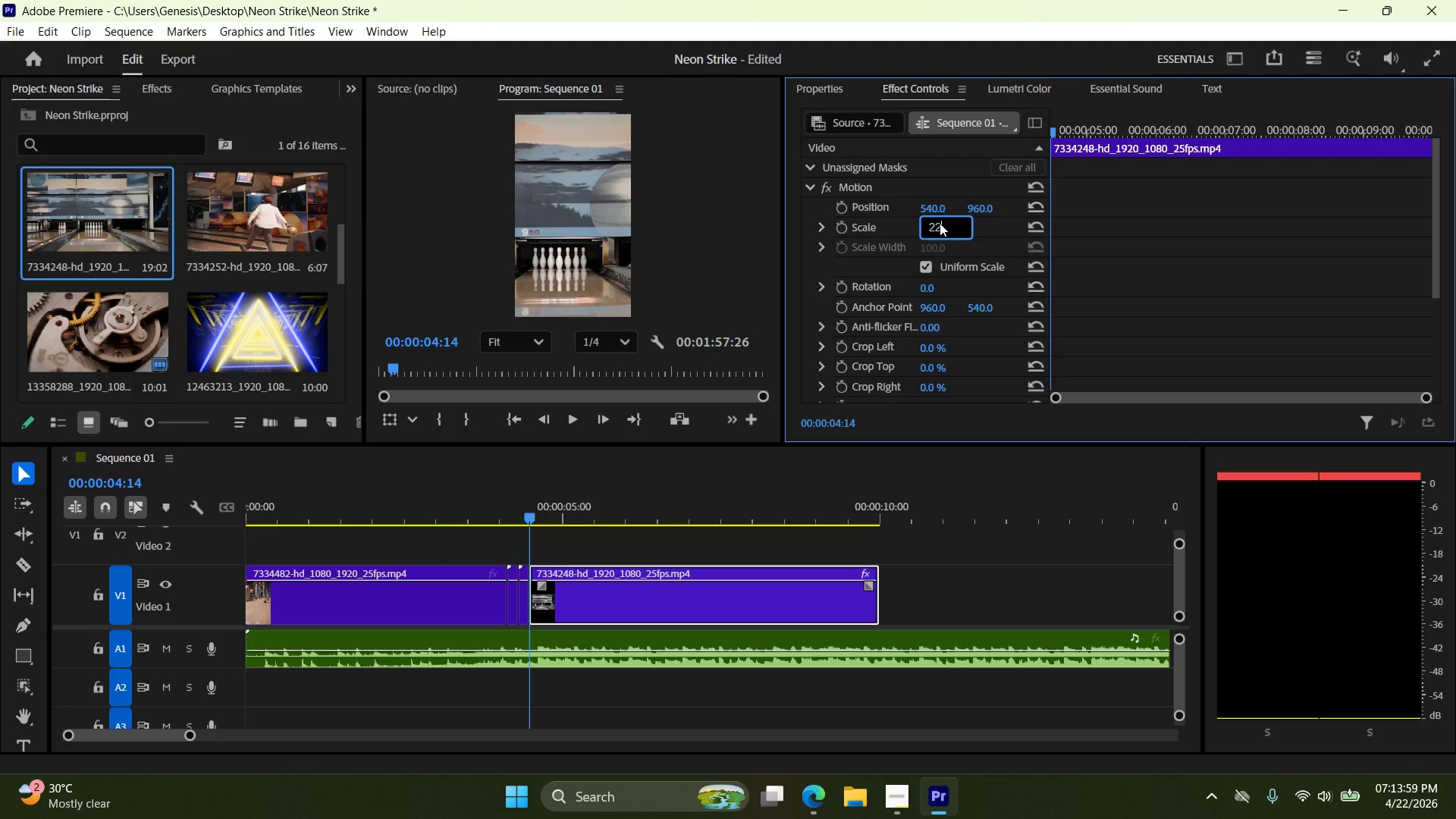 
key(Numpad0)
 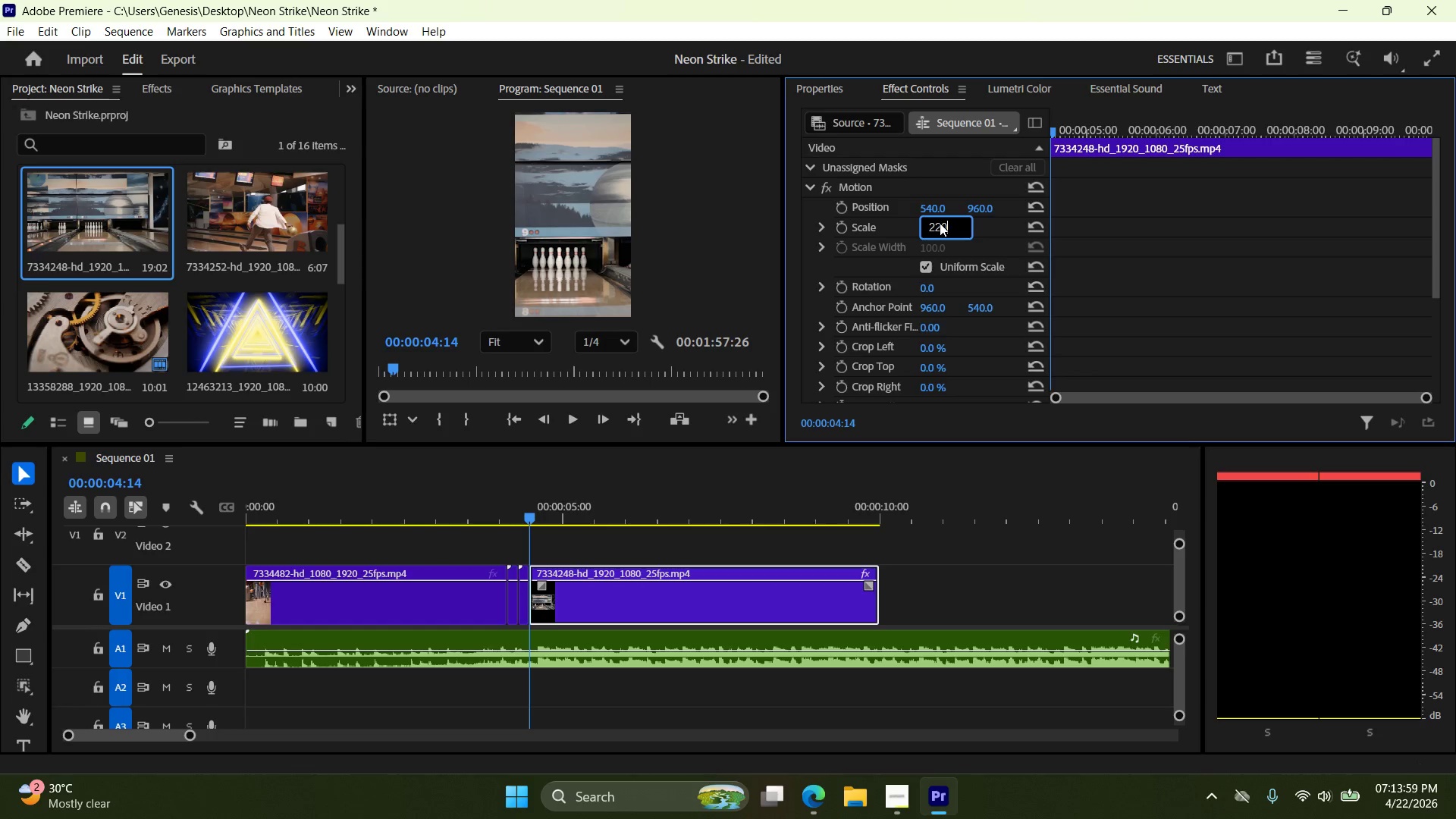 
key(NumpadEnter)
 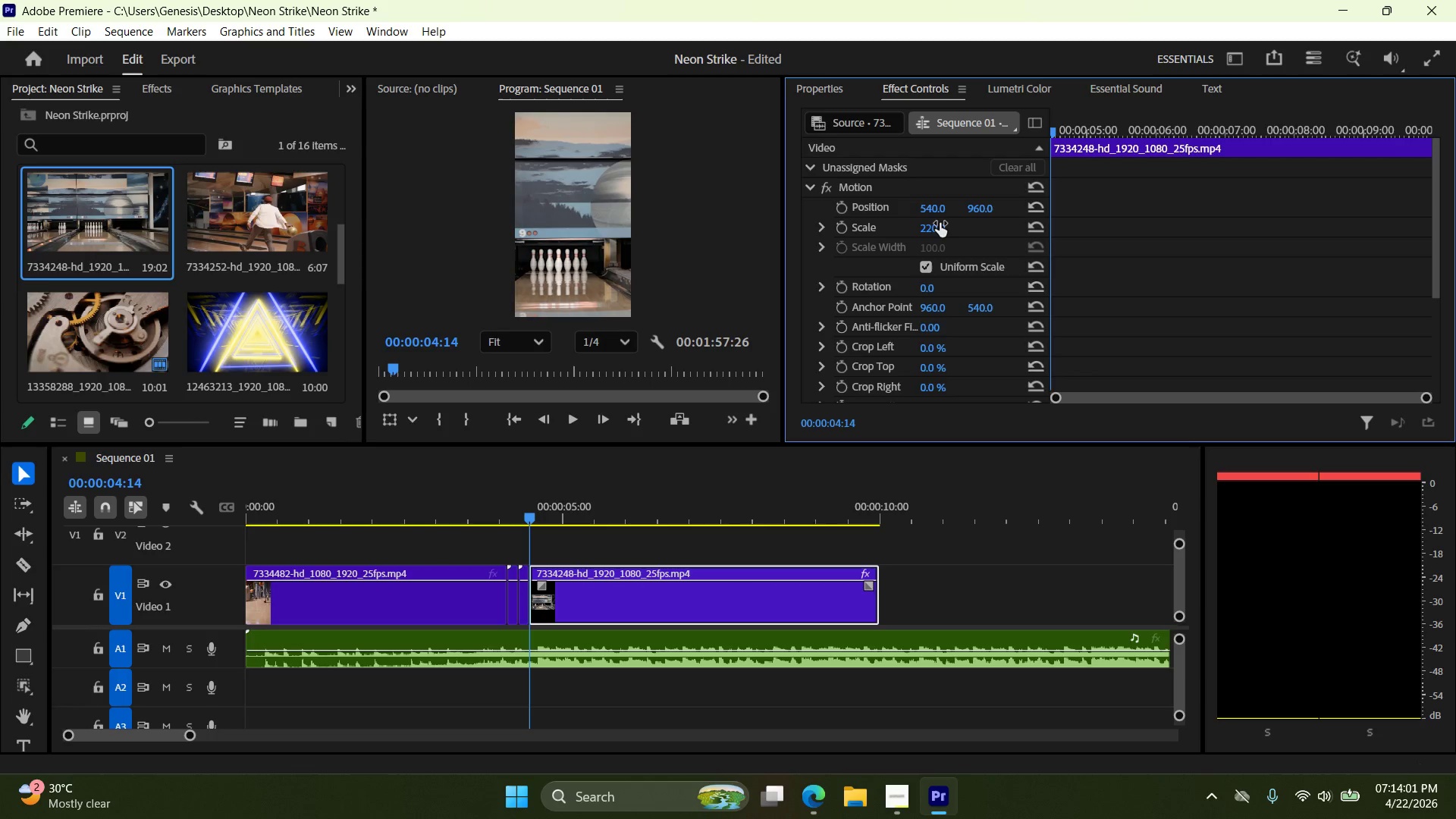 
double_click([946, 224])
 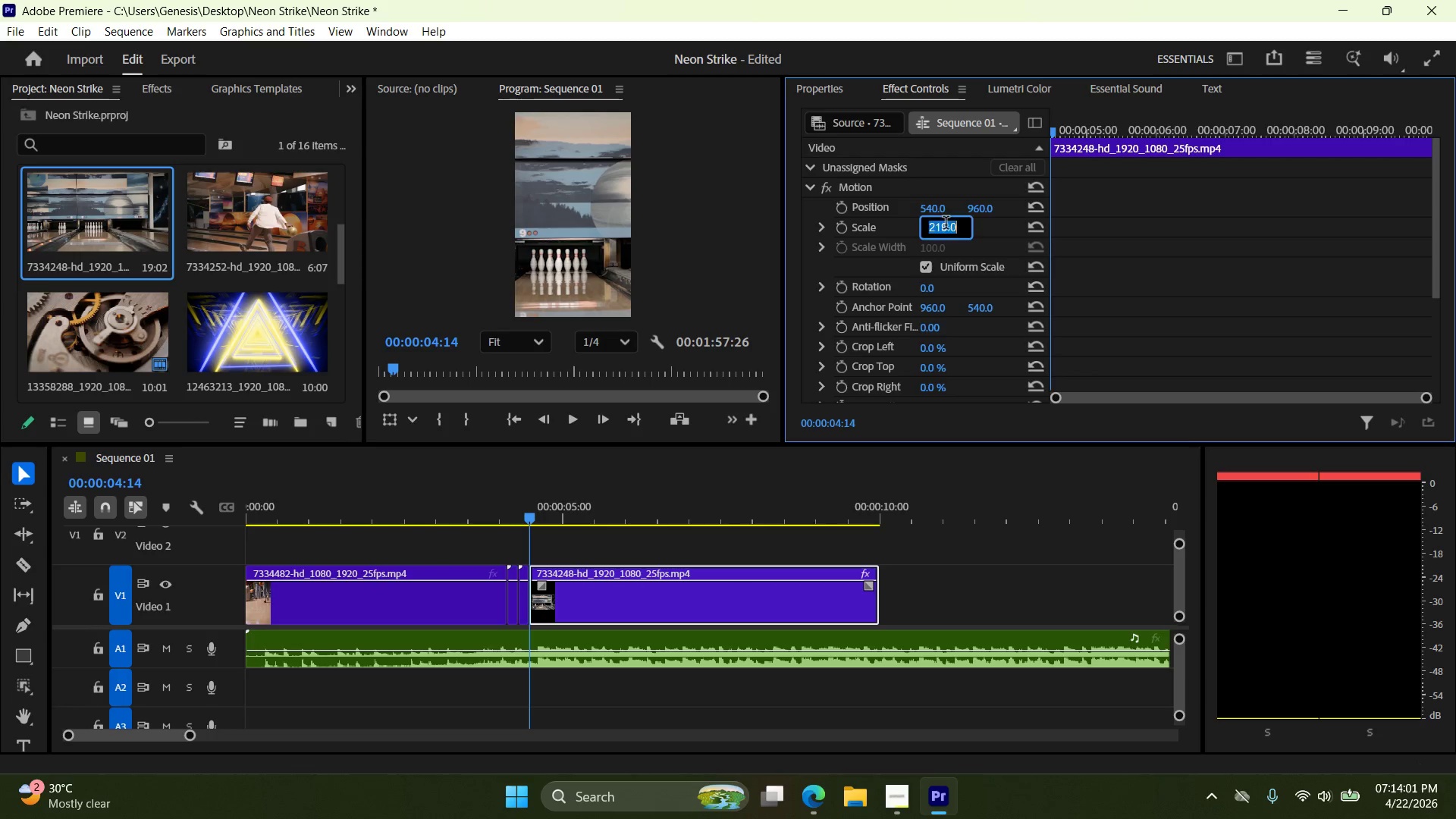 
triple_click([946, 224])
 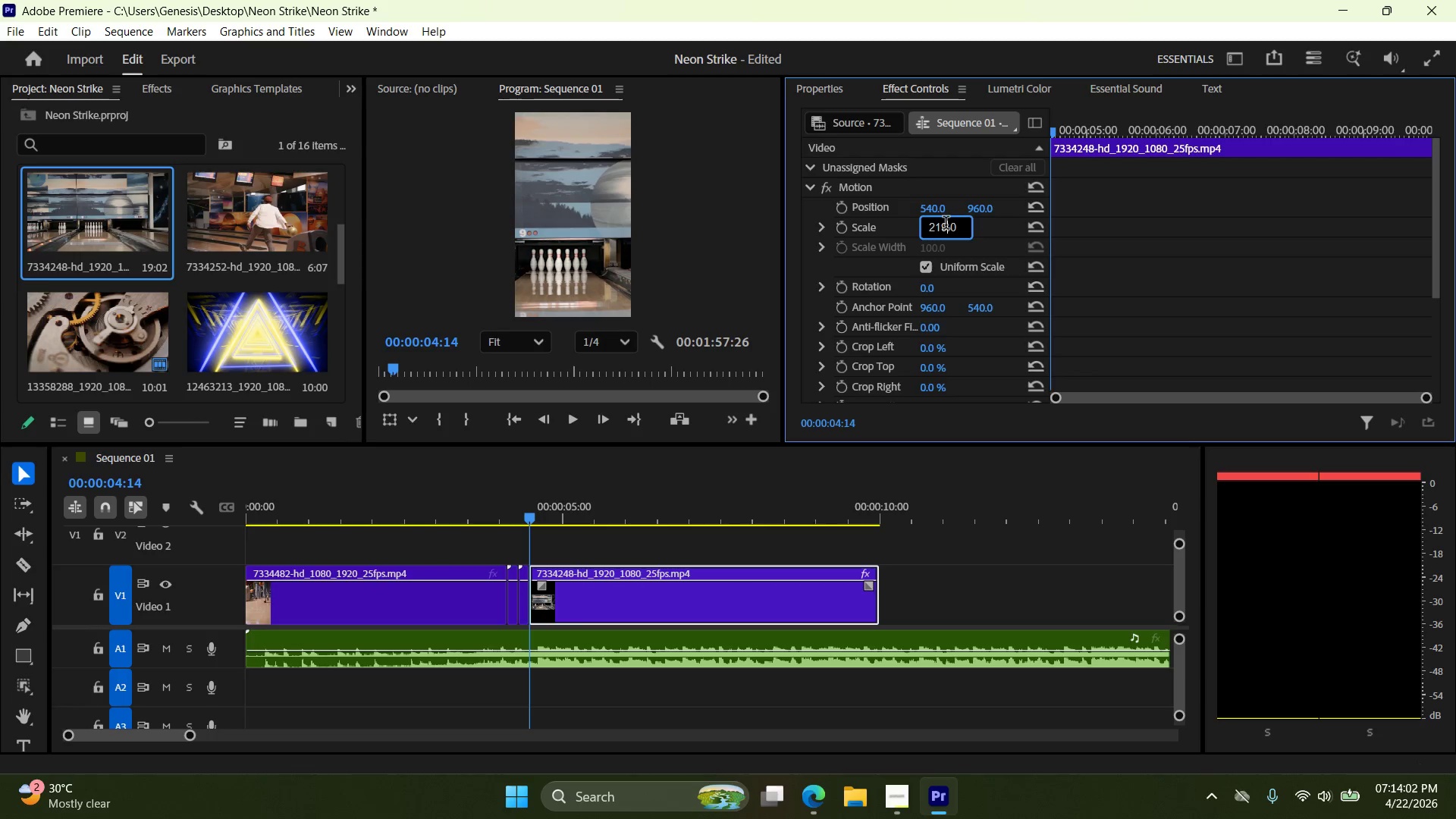 
triple_click([946, 224])
 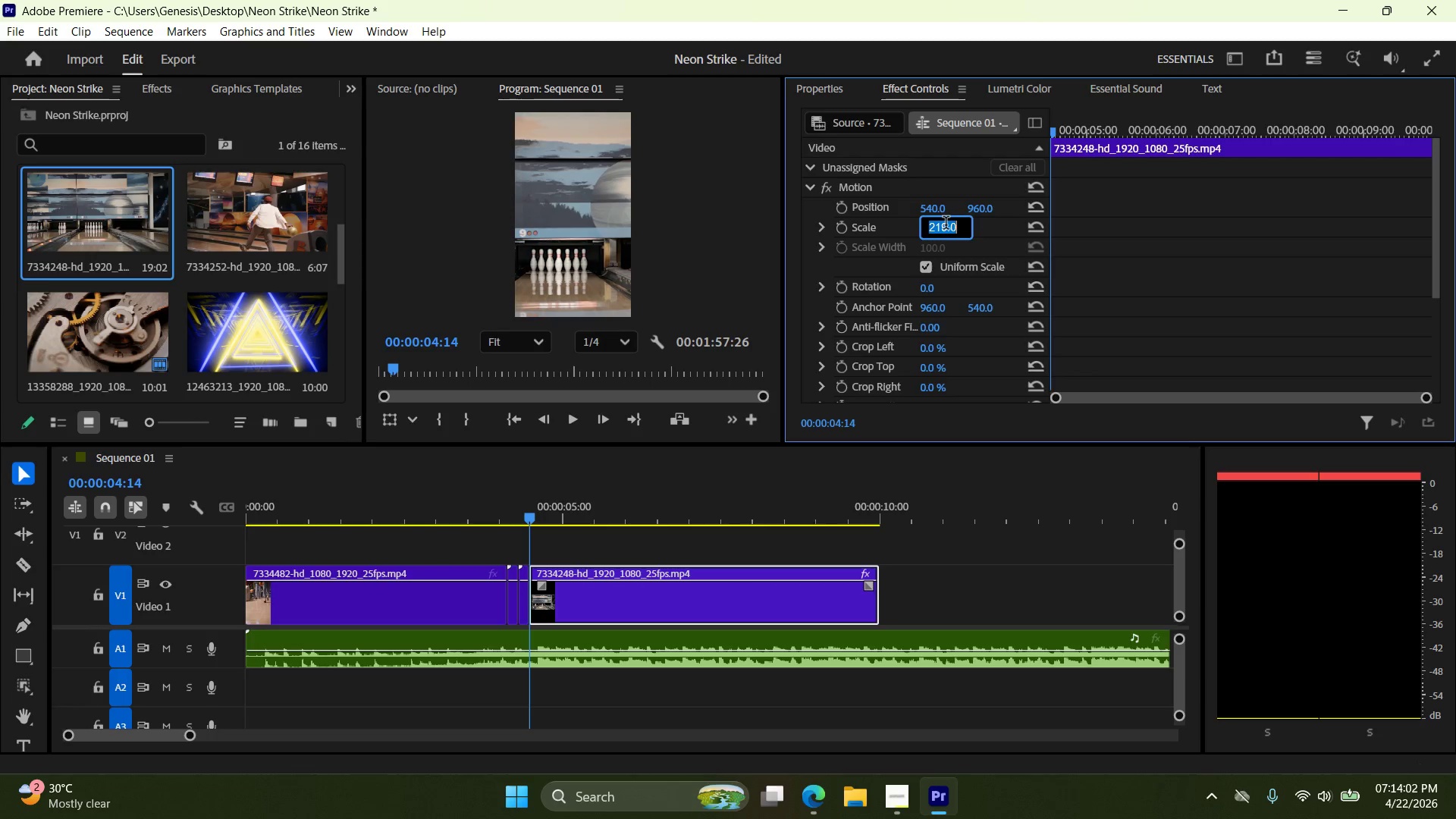 
triple_click([946, 224])
 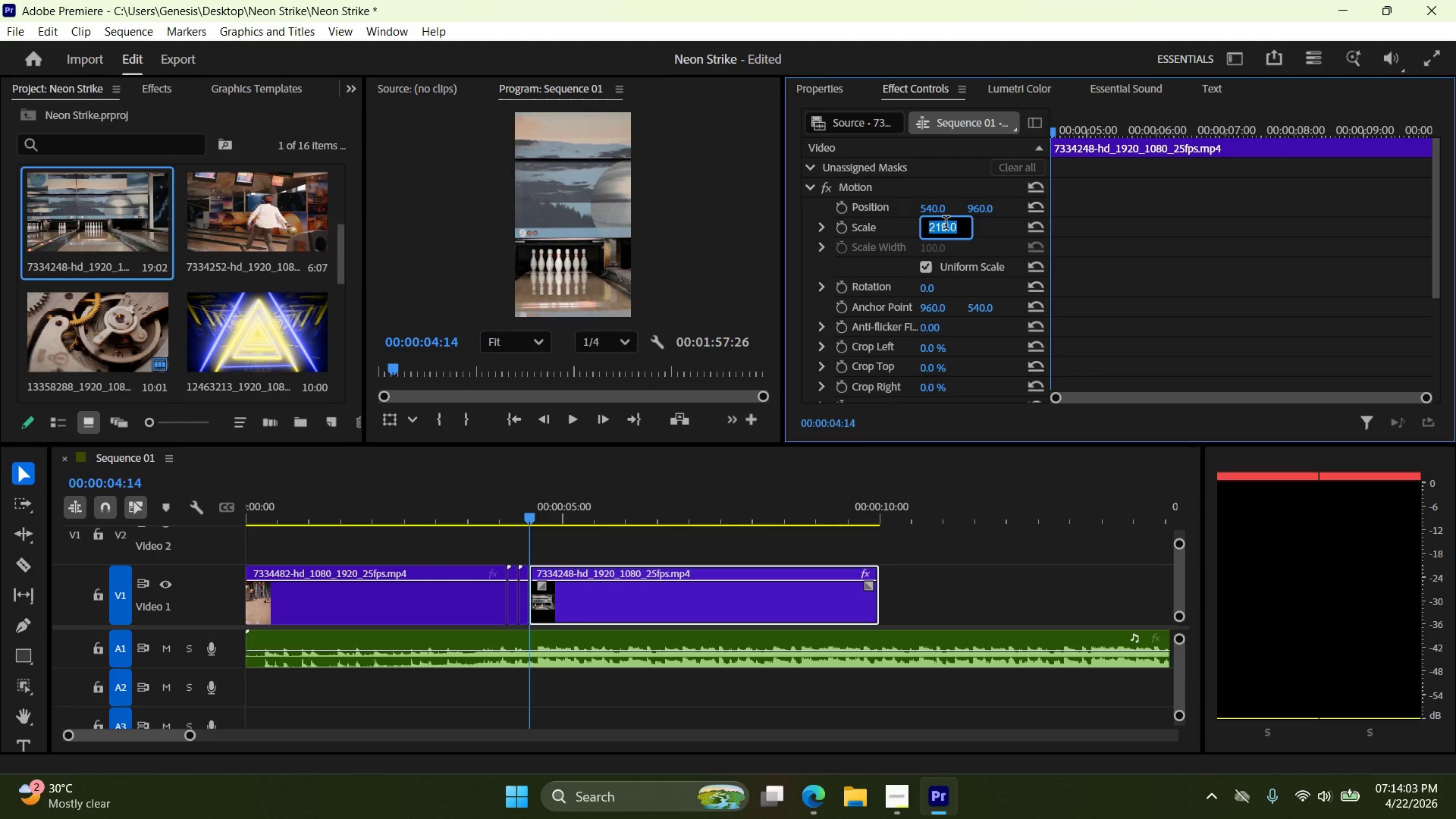 
key(Numpad2)
 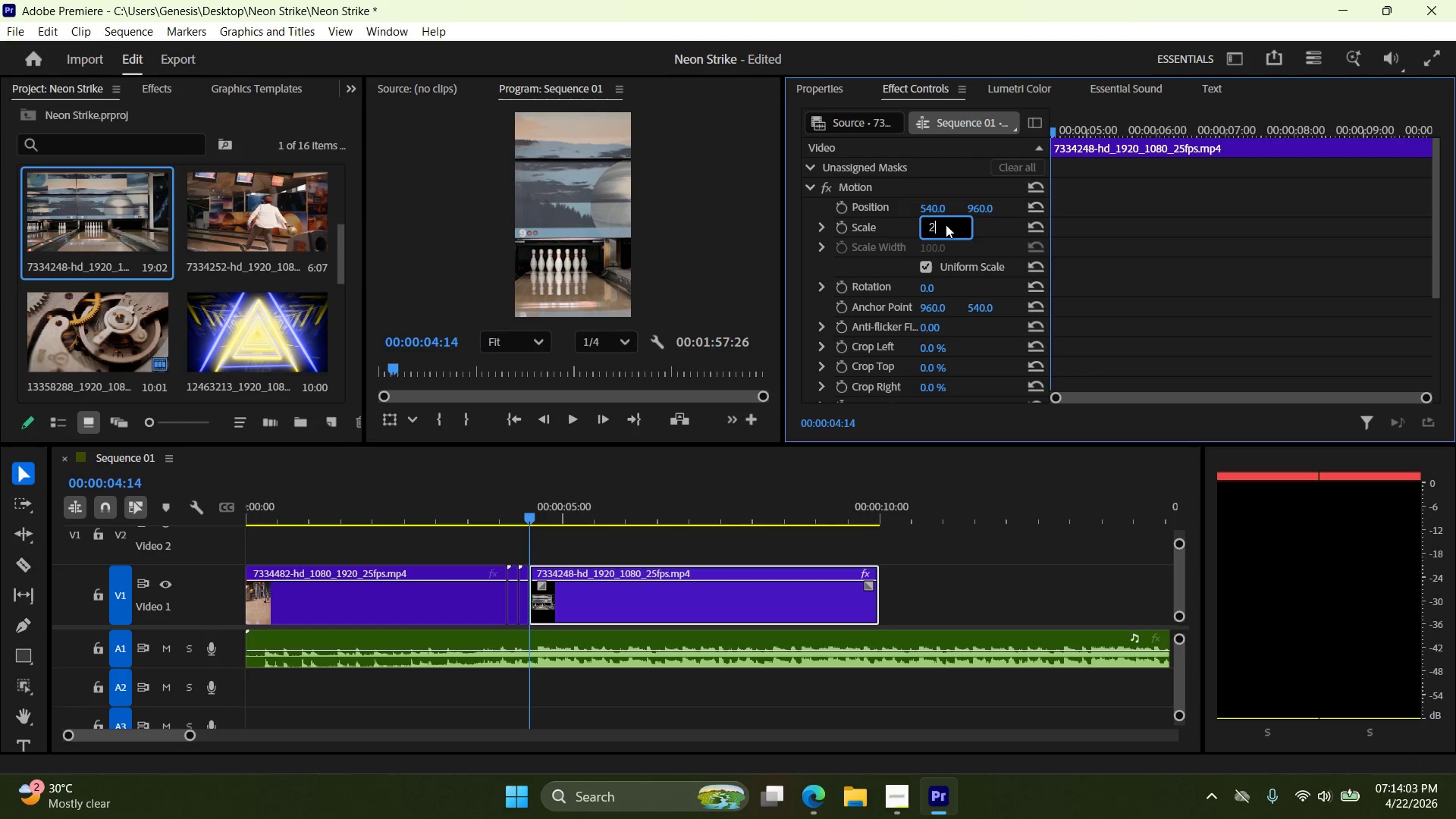 
key(Numpad4)
 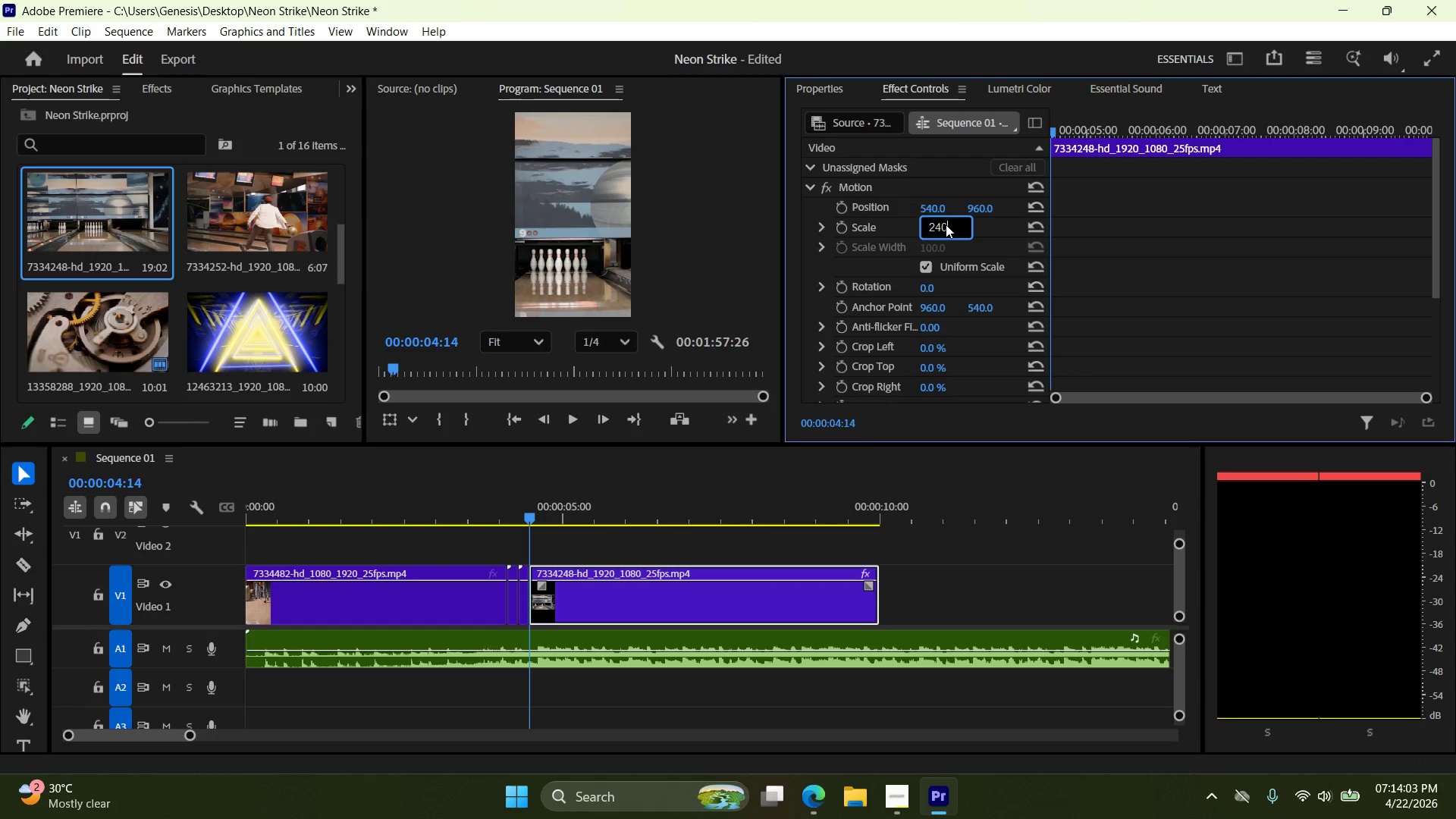 
key(Numpad0)
 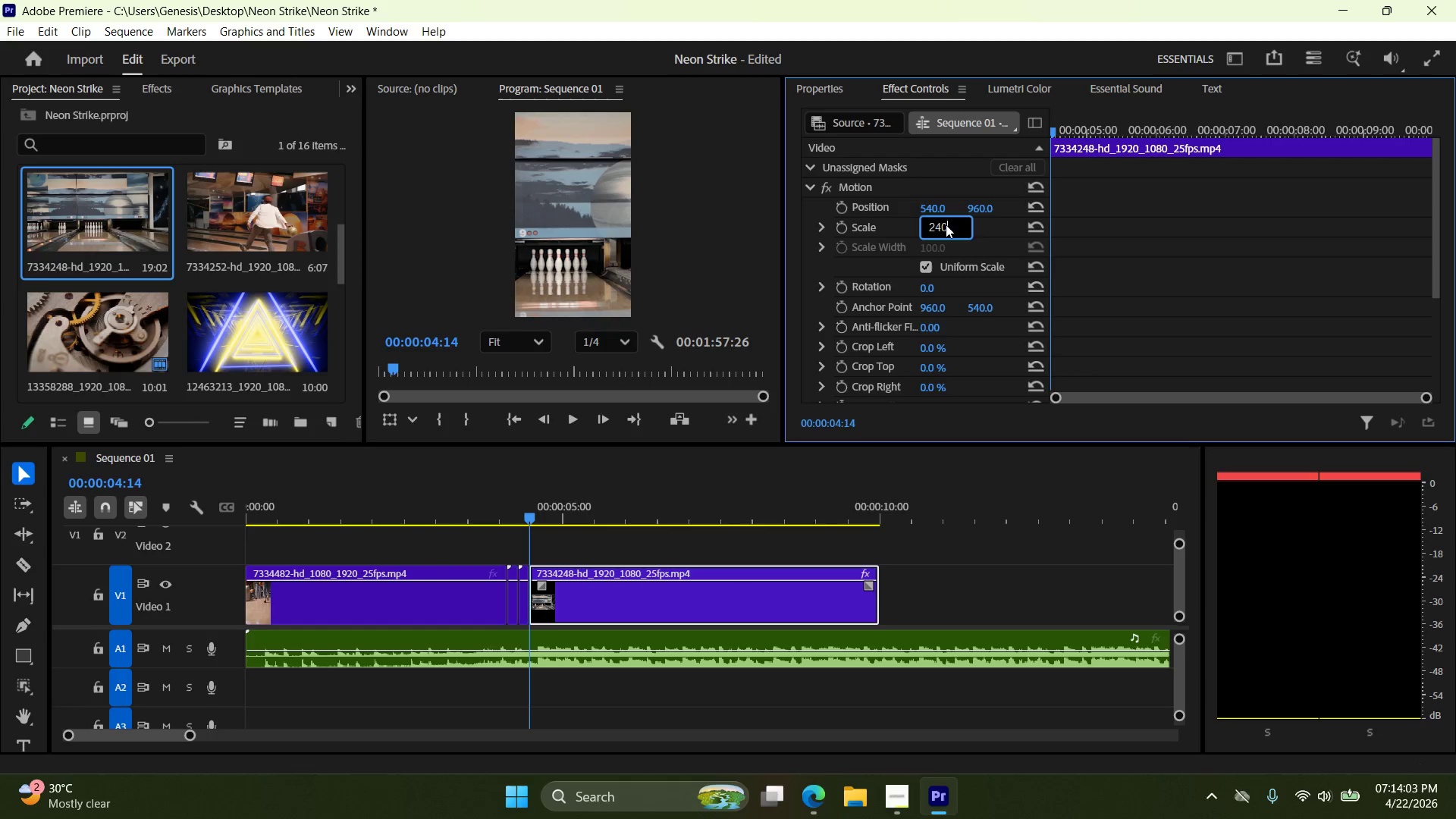 
key(NumpadEnter)
 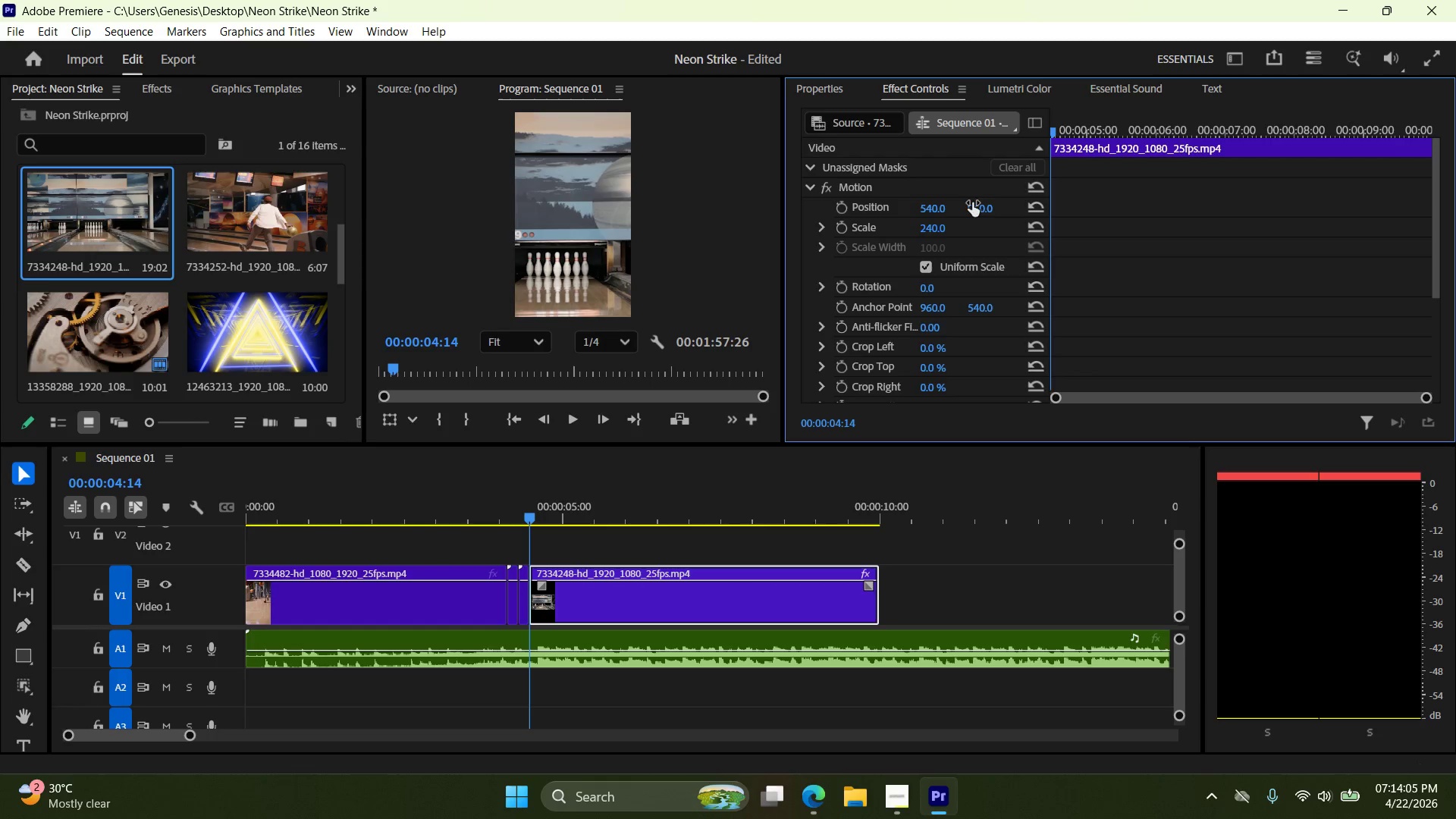 
double_click([989, 205])
 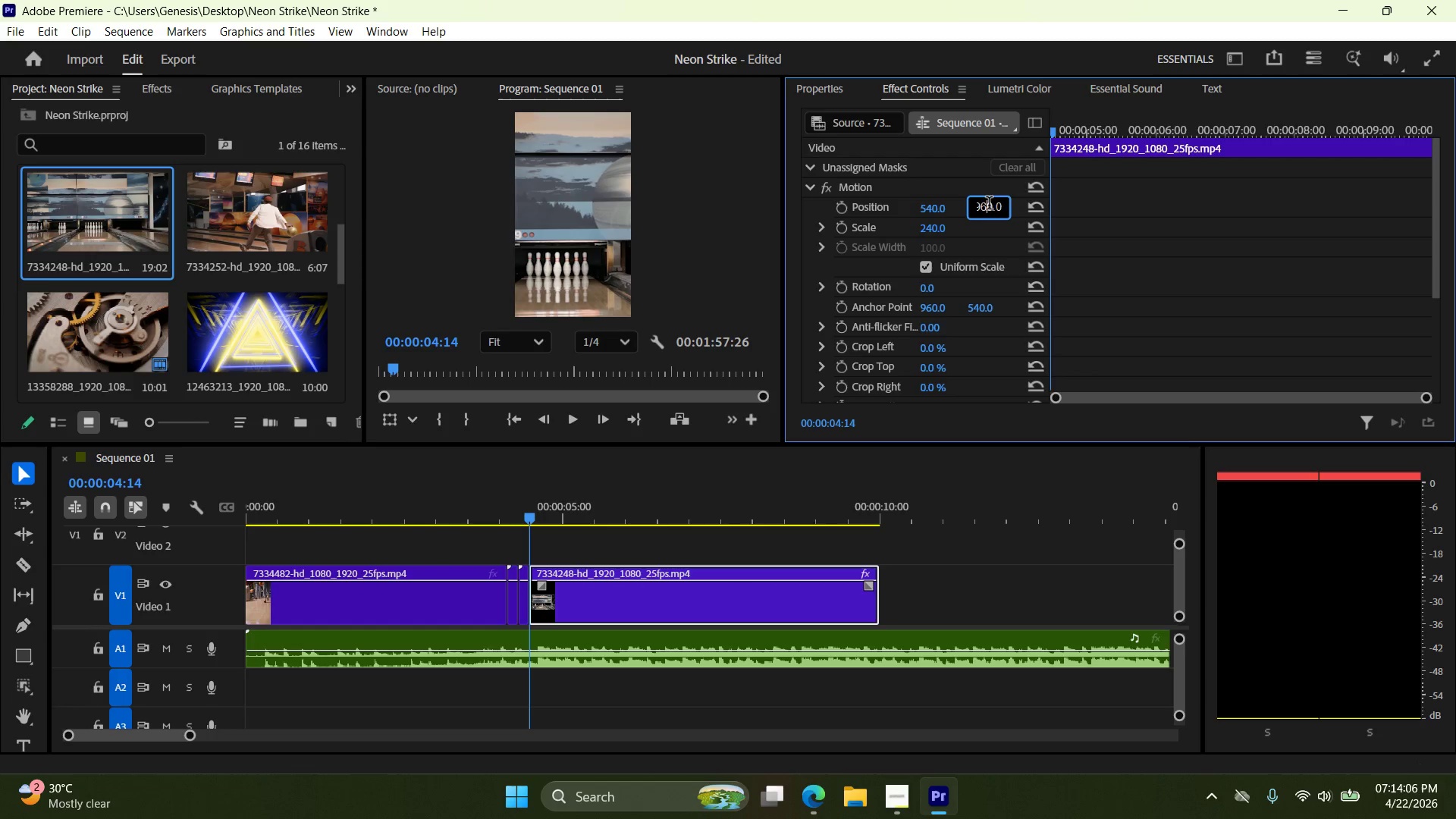 
triple_click([989, 205])
 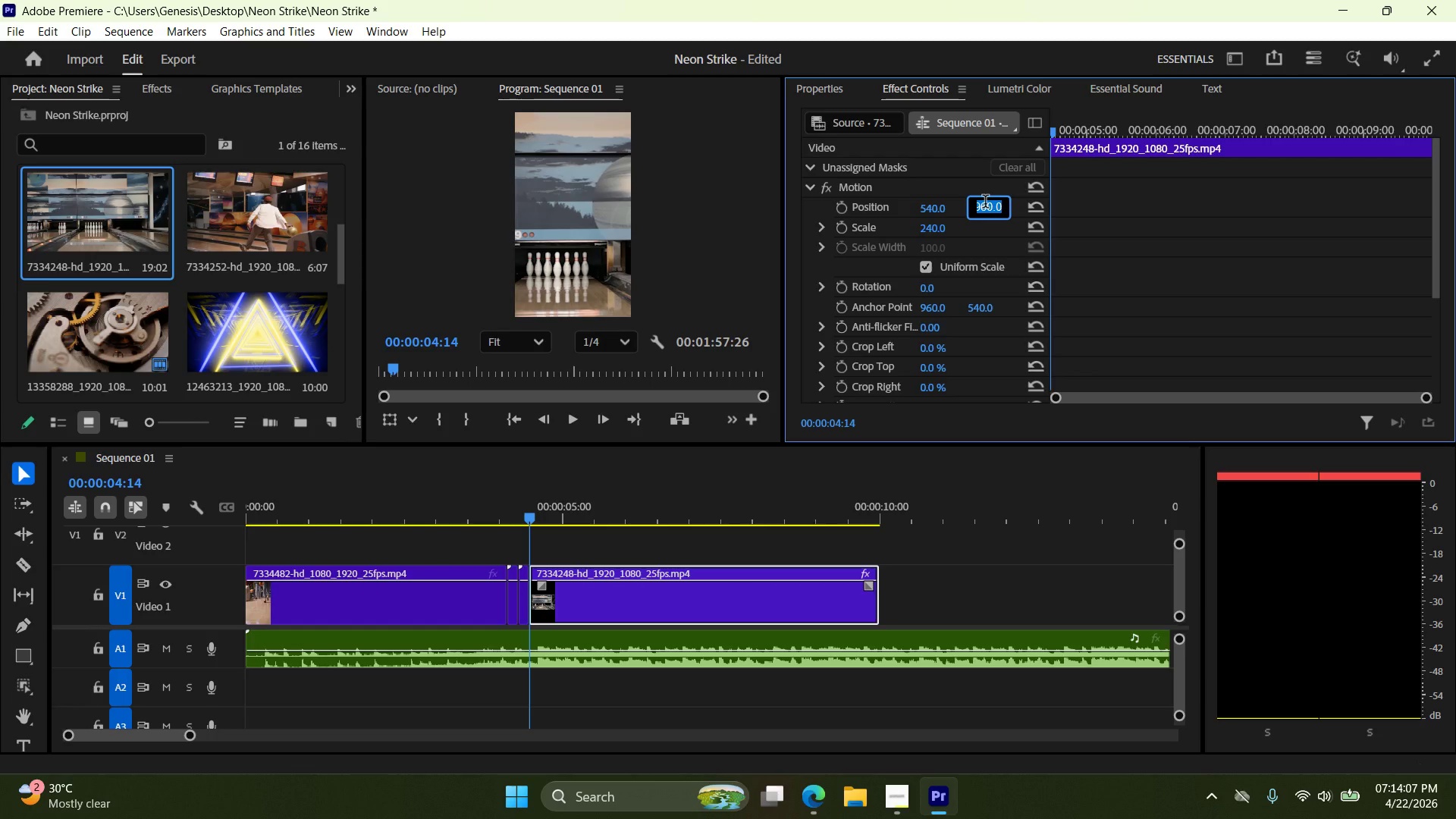 
key(Numpad6)
 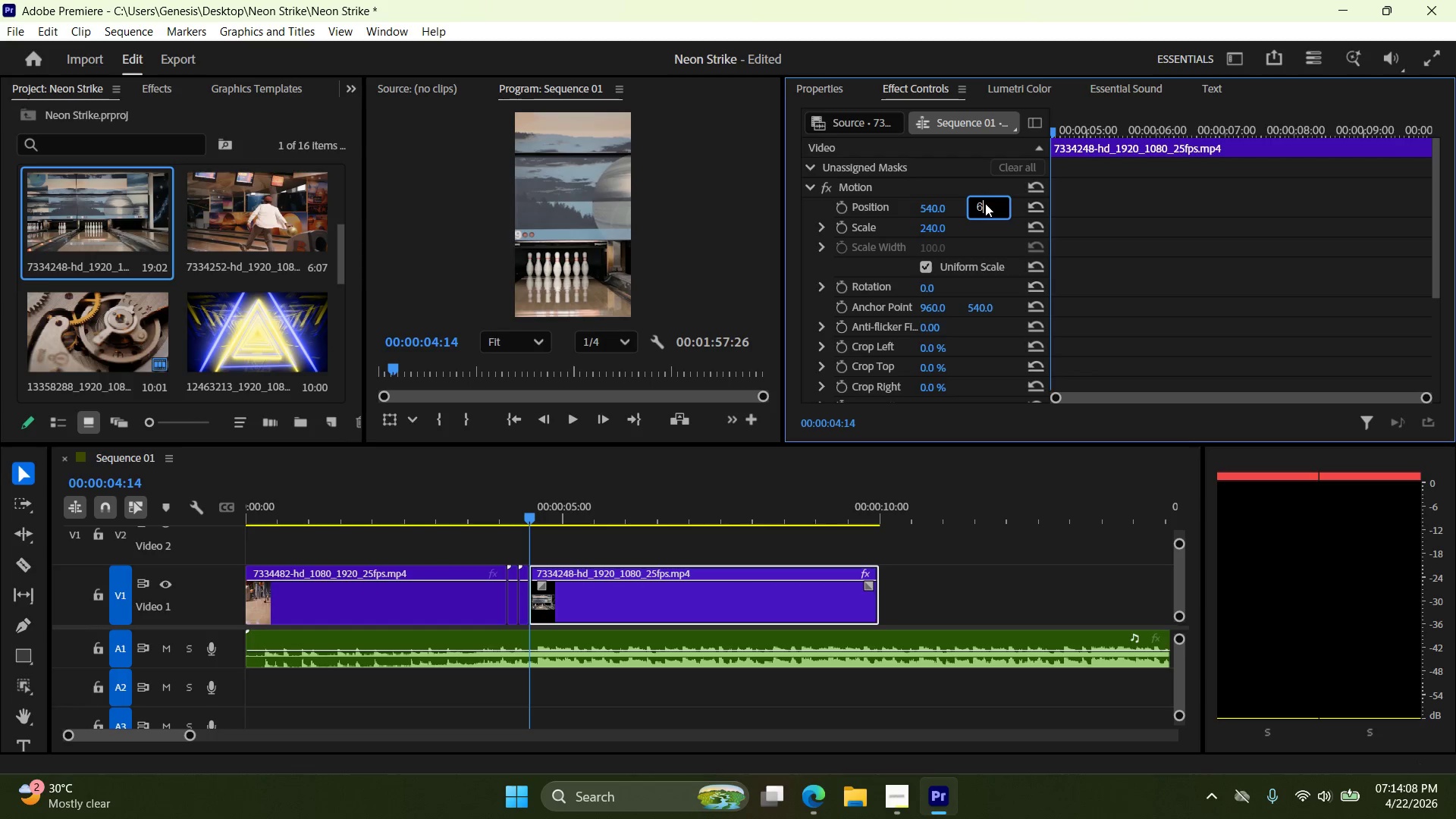 
key(Numpad0)
 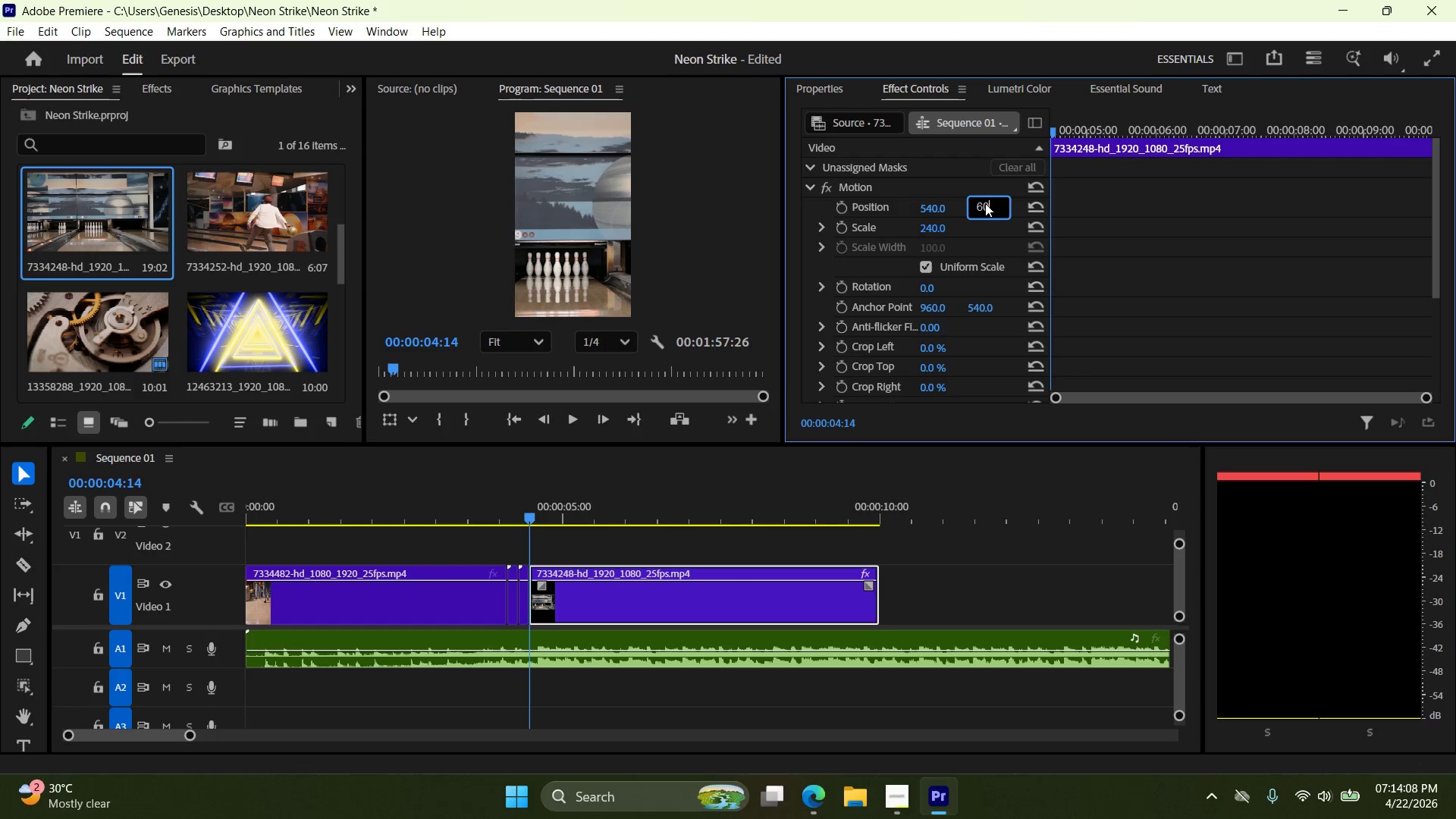 
key(Numpad0)
 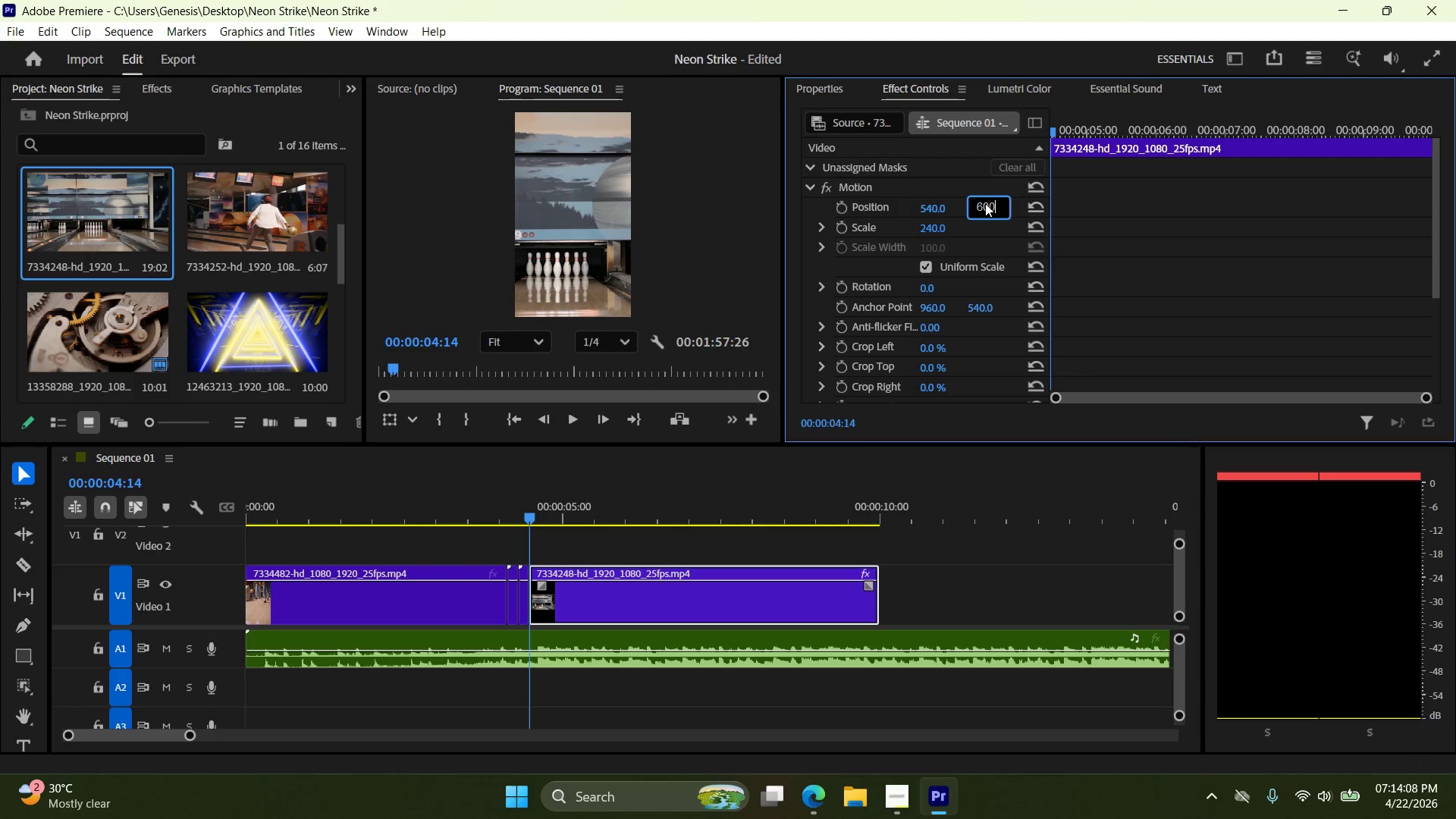 
key(NumpadEnter)
 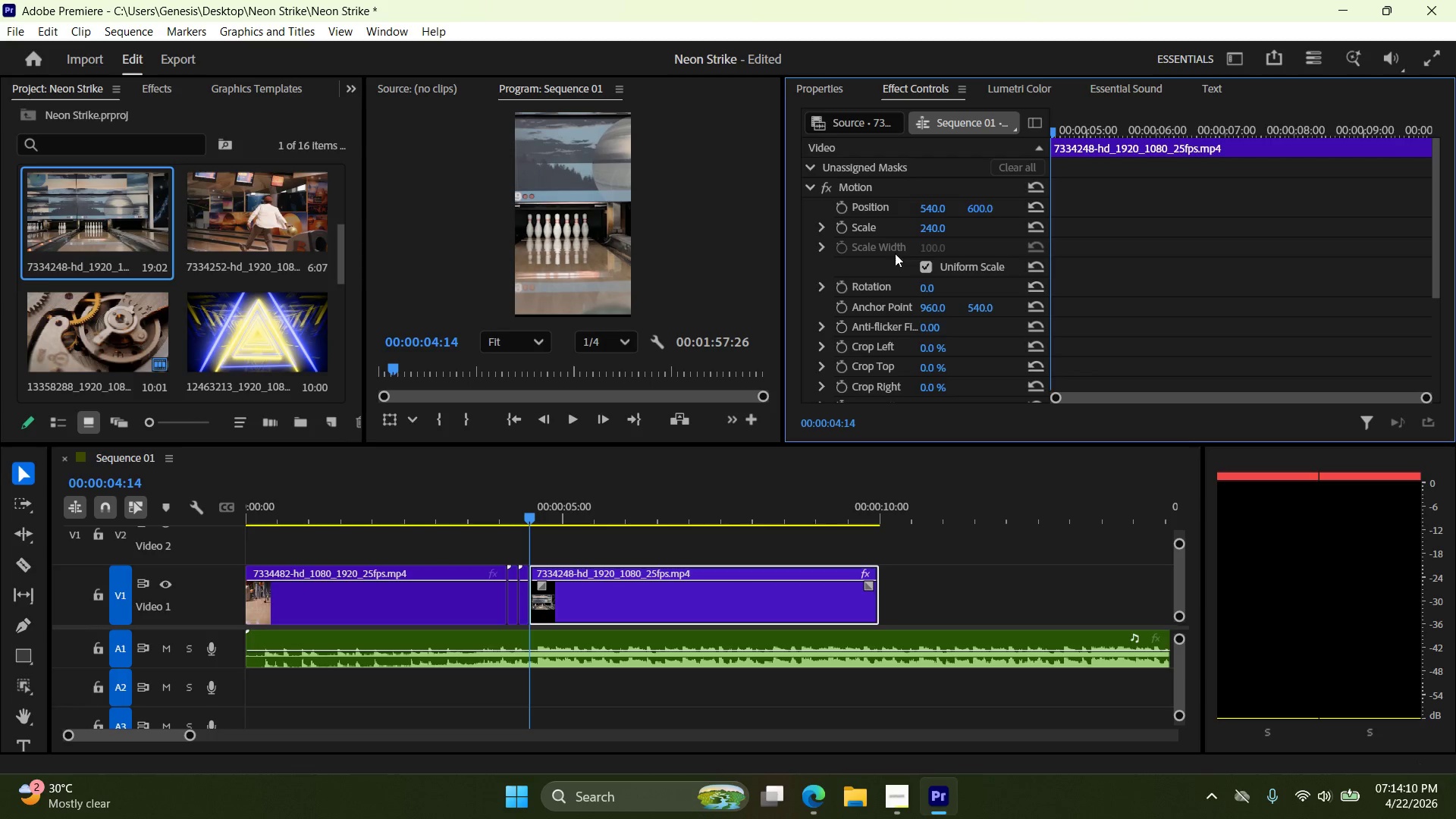 
double_click([946, 224])
 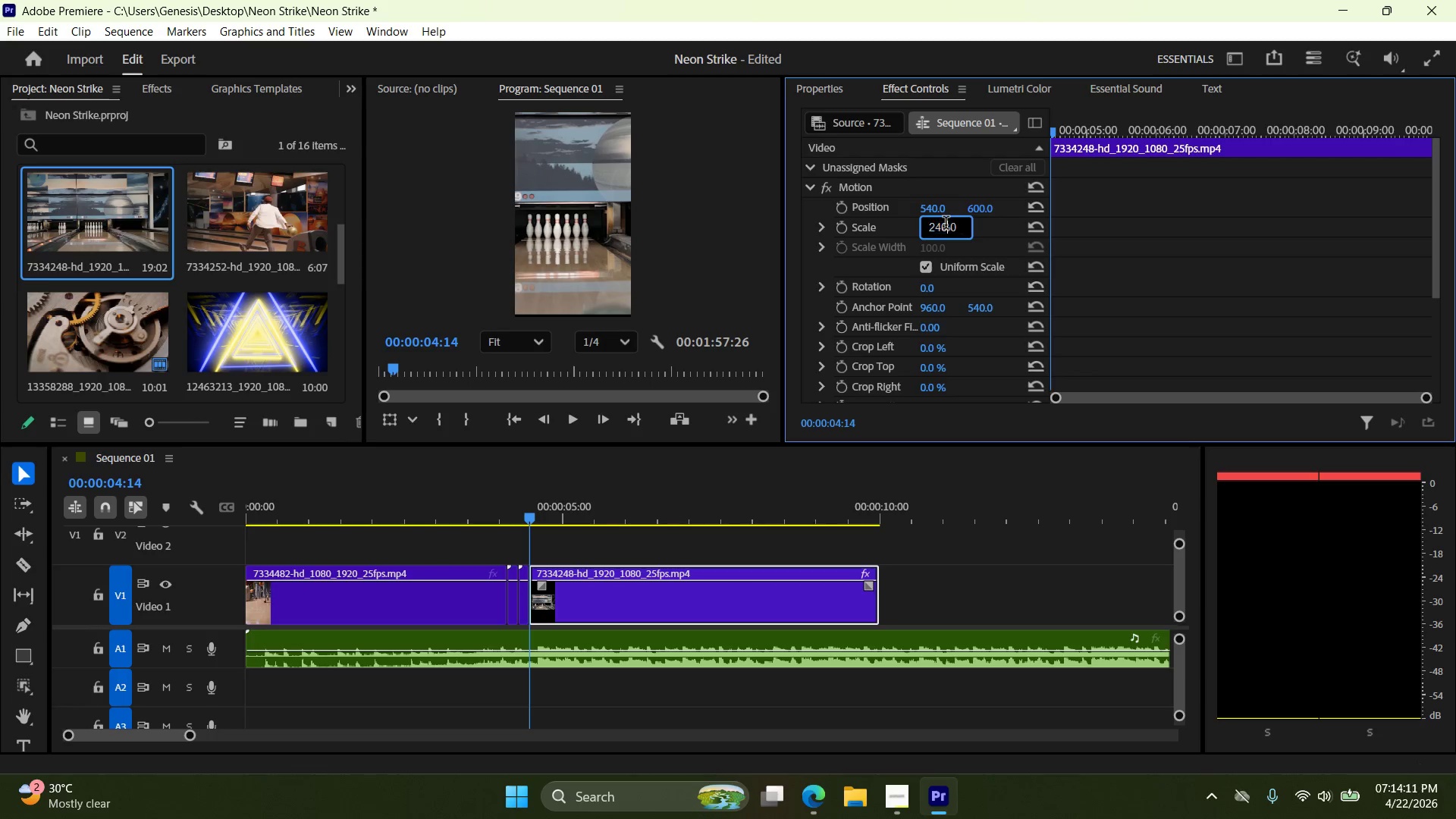 
triple_click([946, 224])
 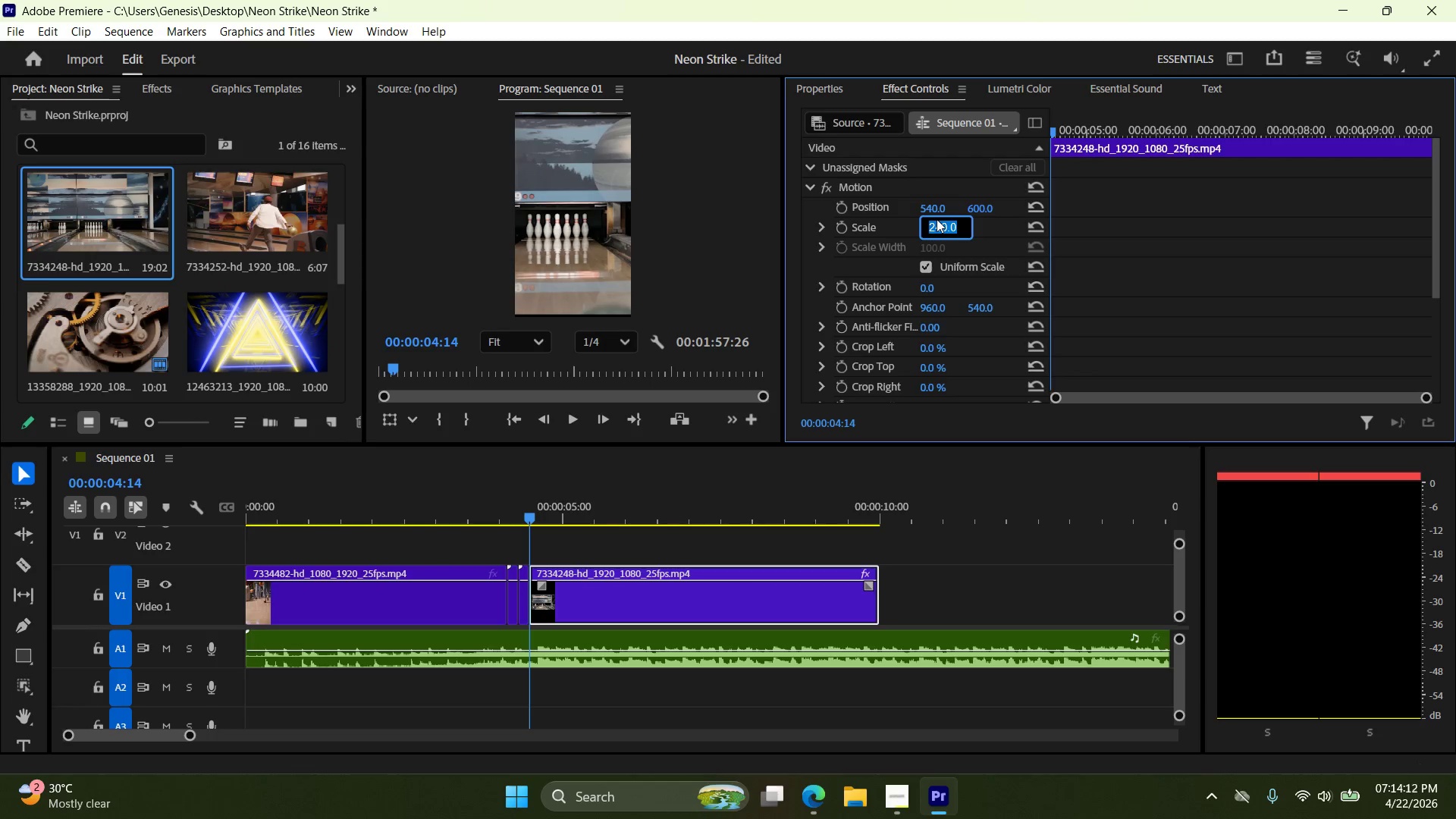 
key(Numpad2)
 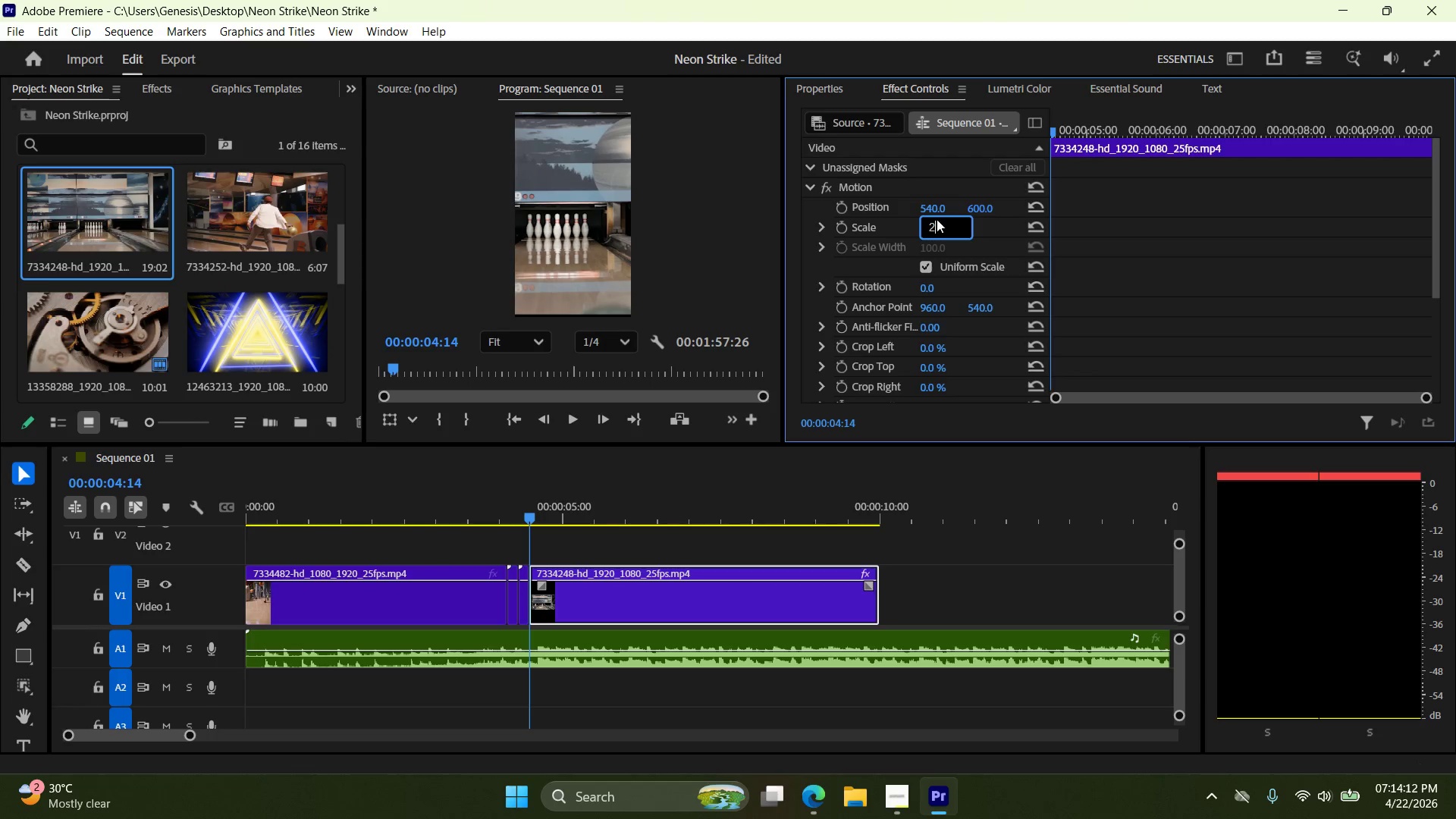 
key(Numpad5)
 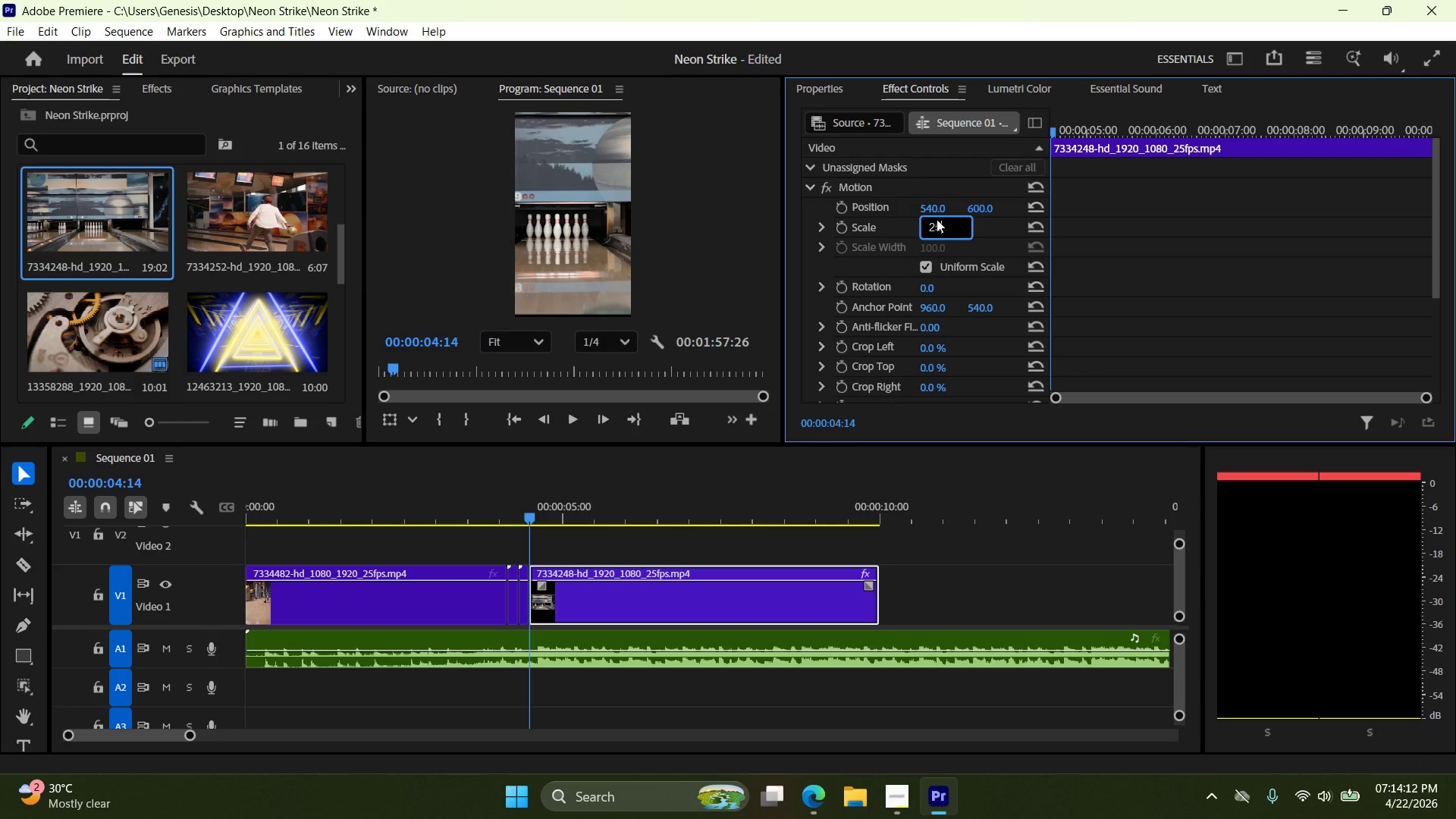 
key(Numpad0)
 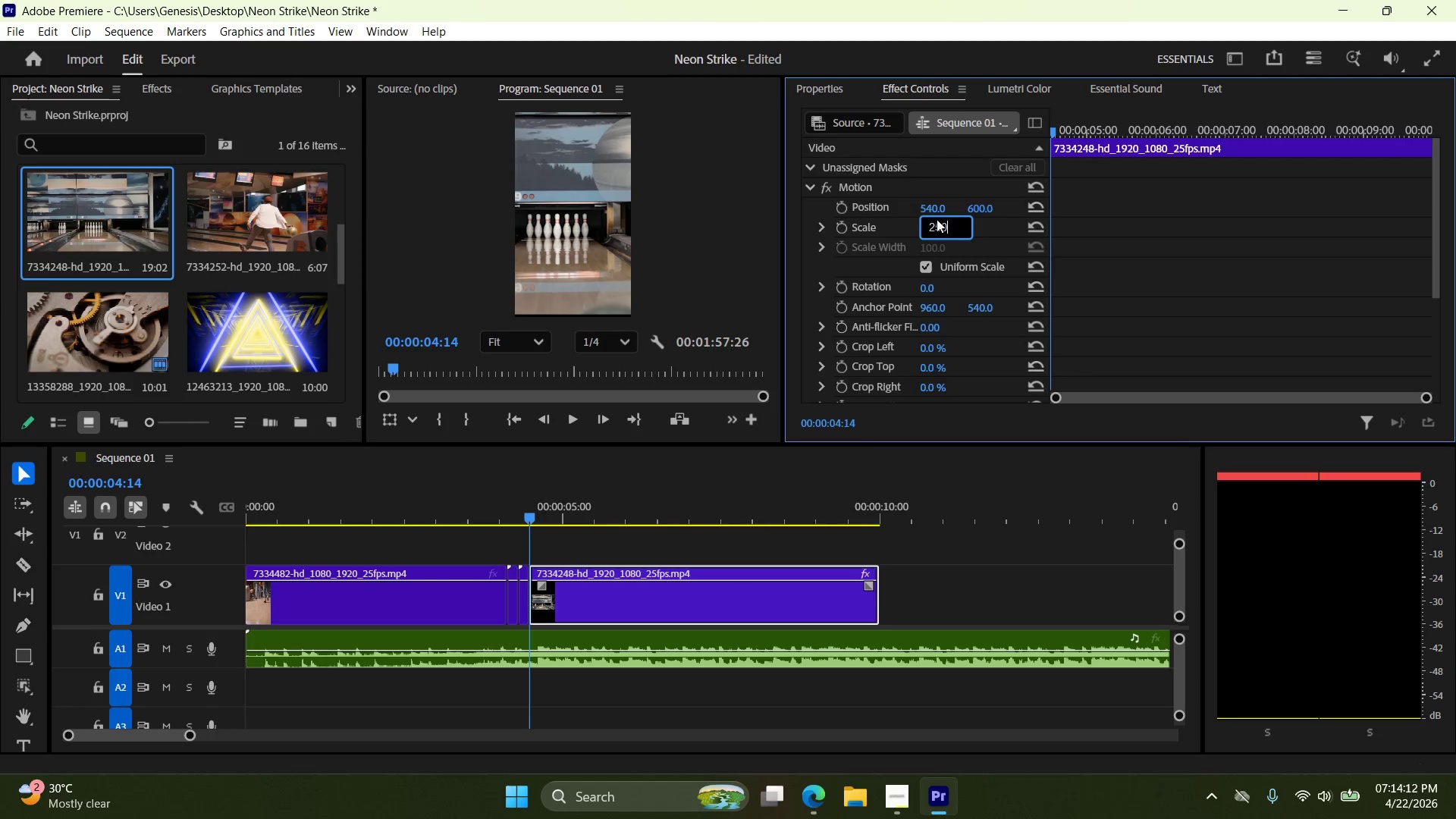 
key(NumpadEnter)
 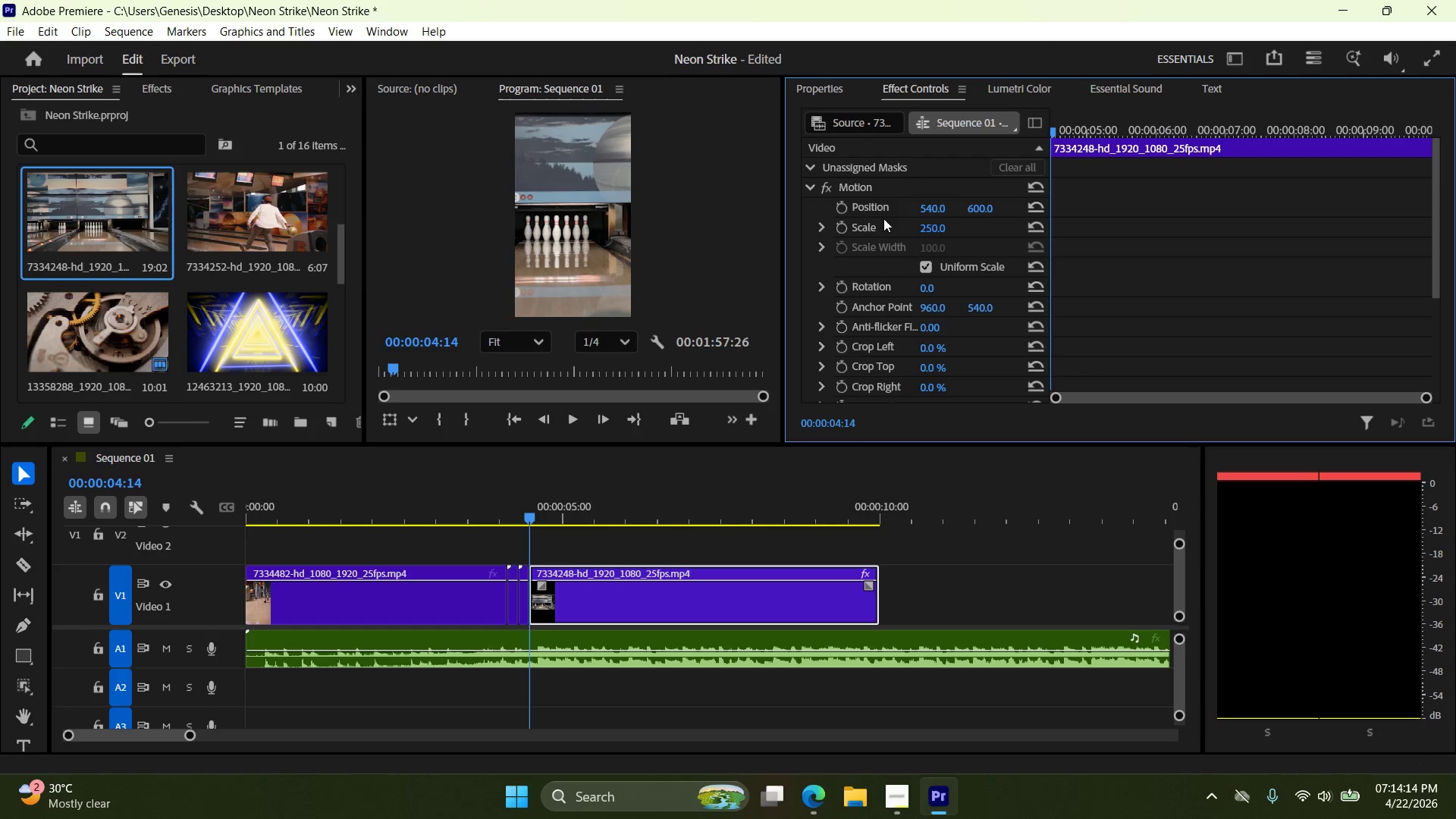 
double_click([870, 224])
 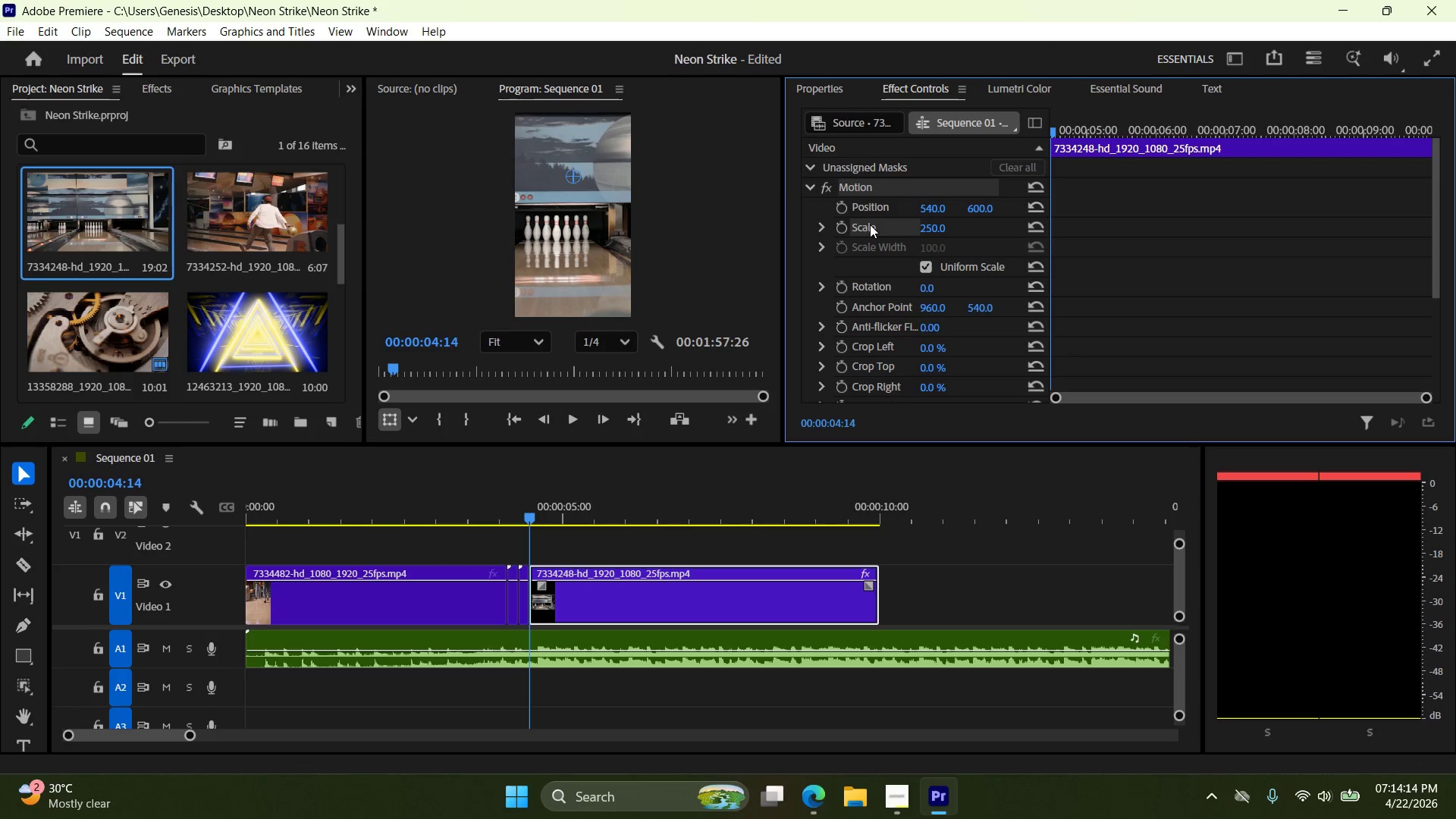 
triple_click([870, 224])
 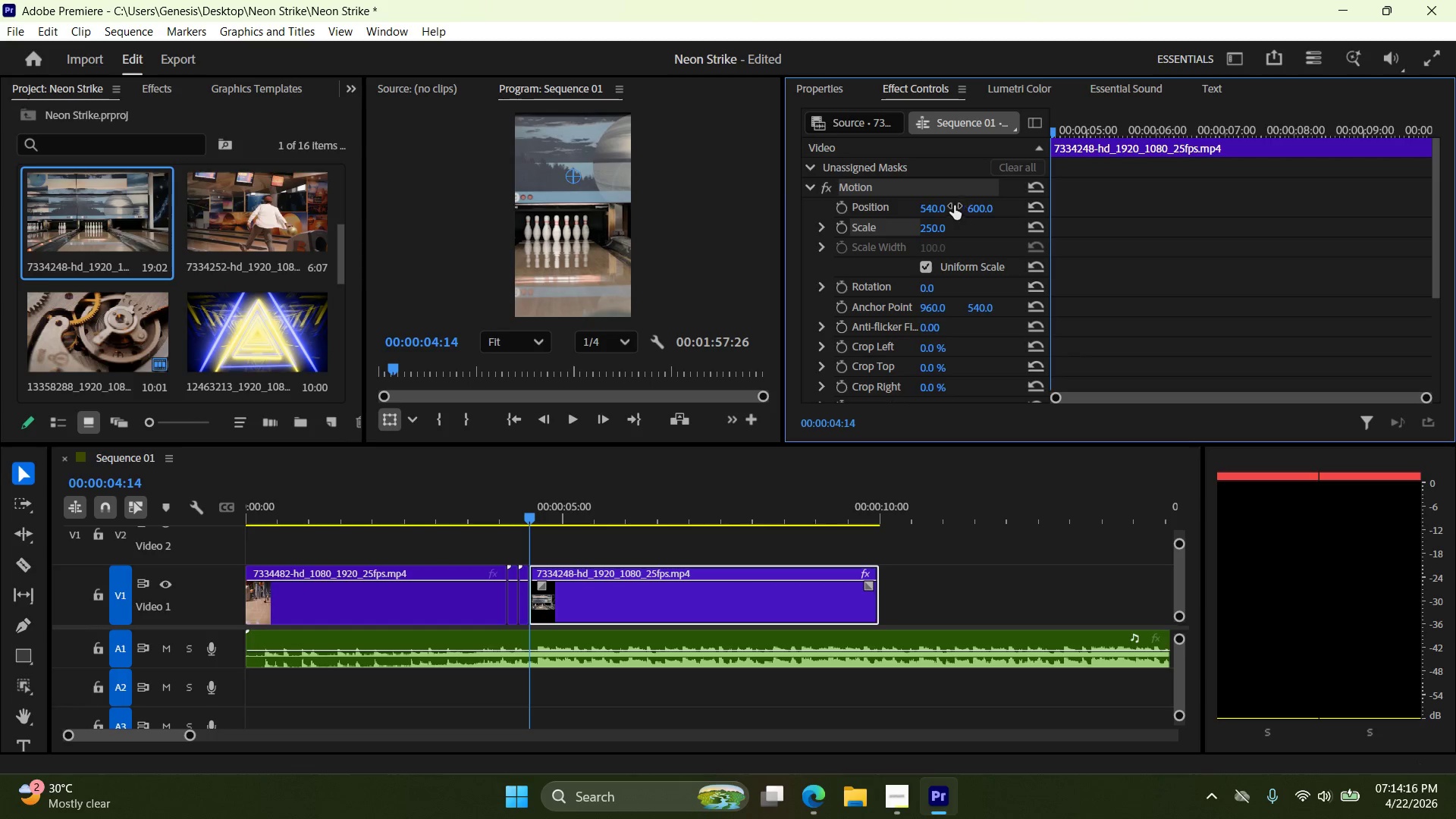 
double_click([935, 207])
 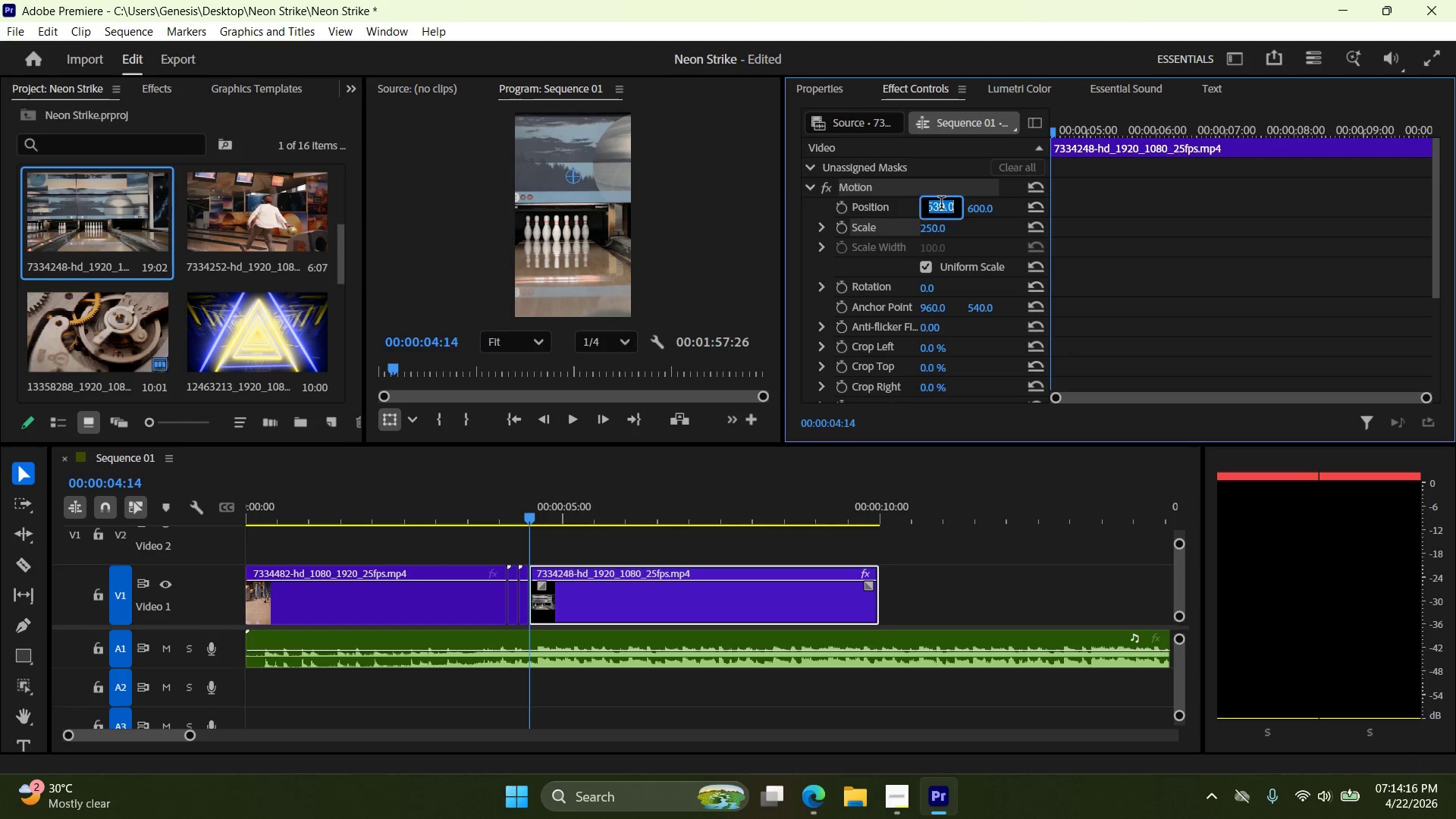 
triple_click([941, 205])
 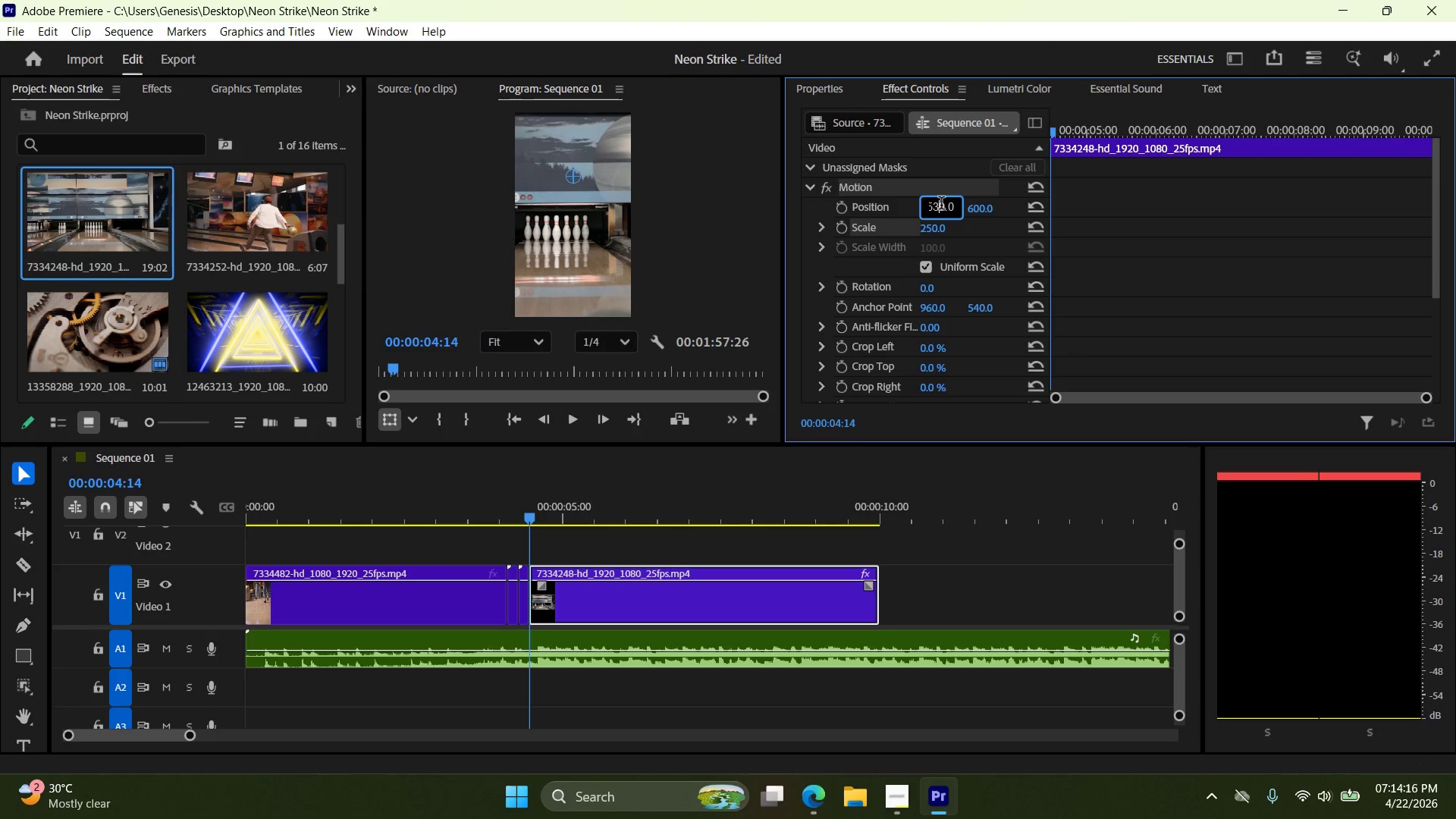 
triple_click([941, 205])
 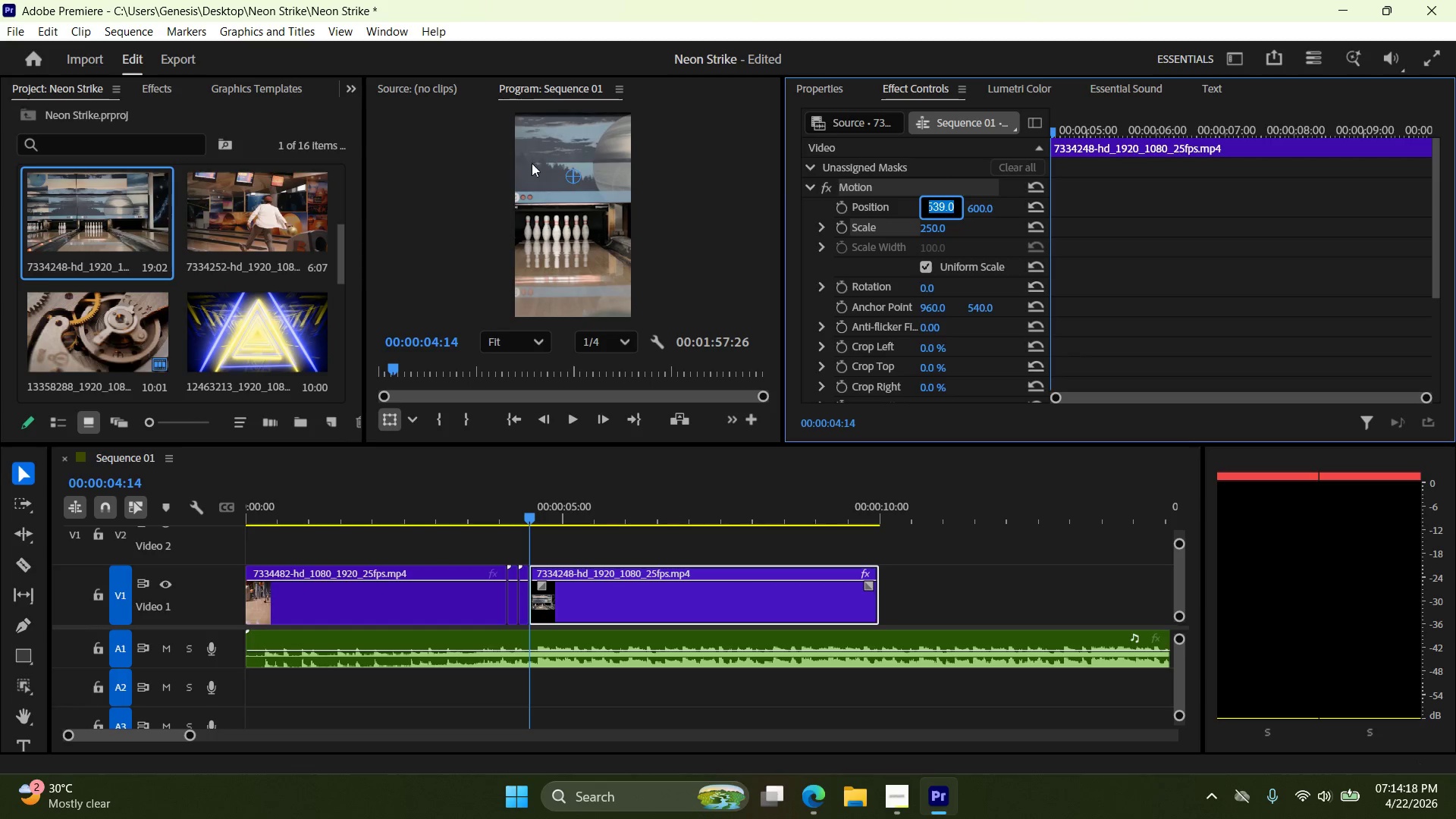 
left_click_drag(start_coordinate=[573, 177], to_coordinate=[566, 213])
 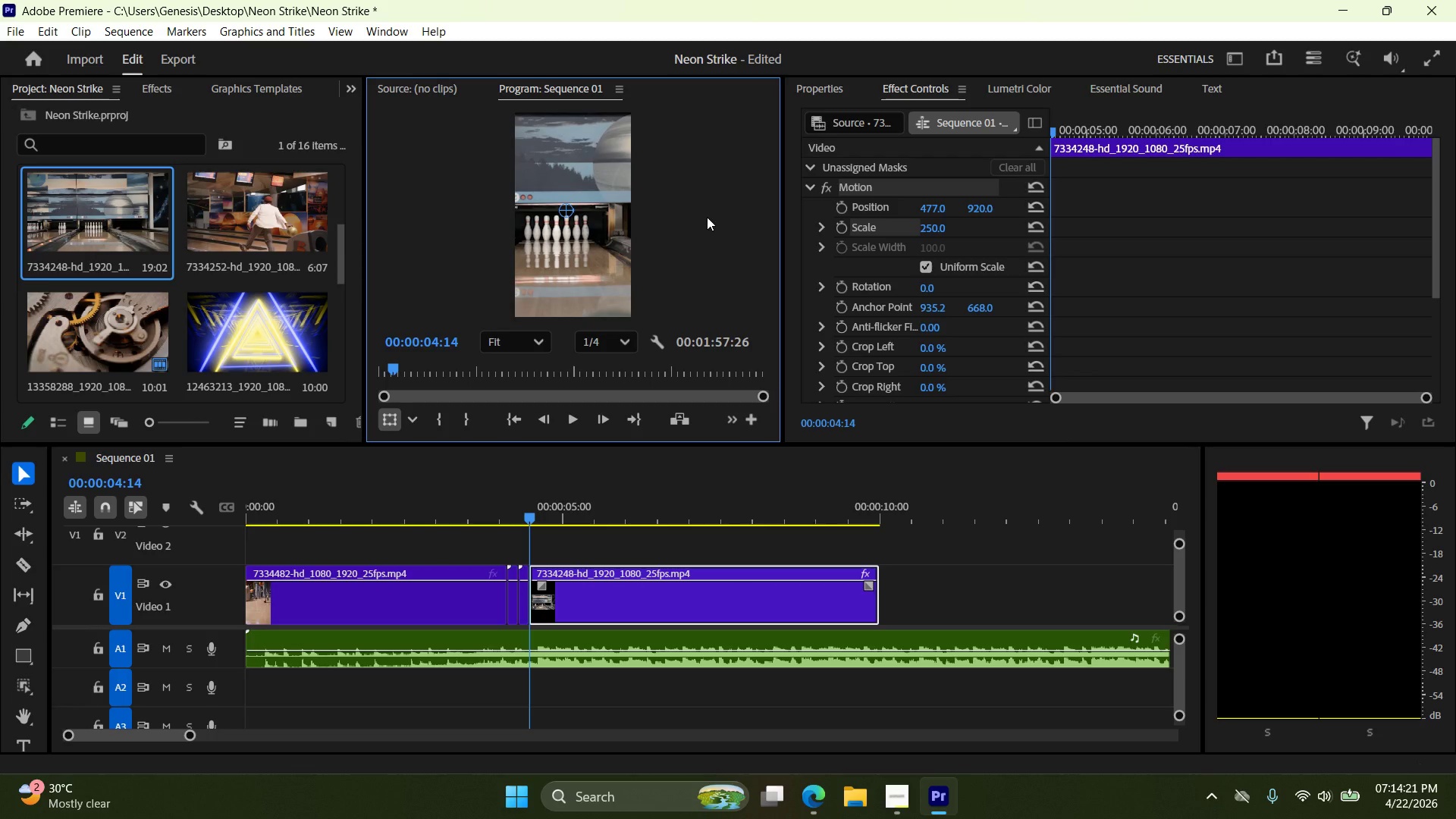 
key(Control+Z)
 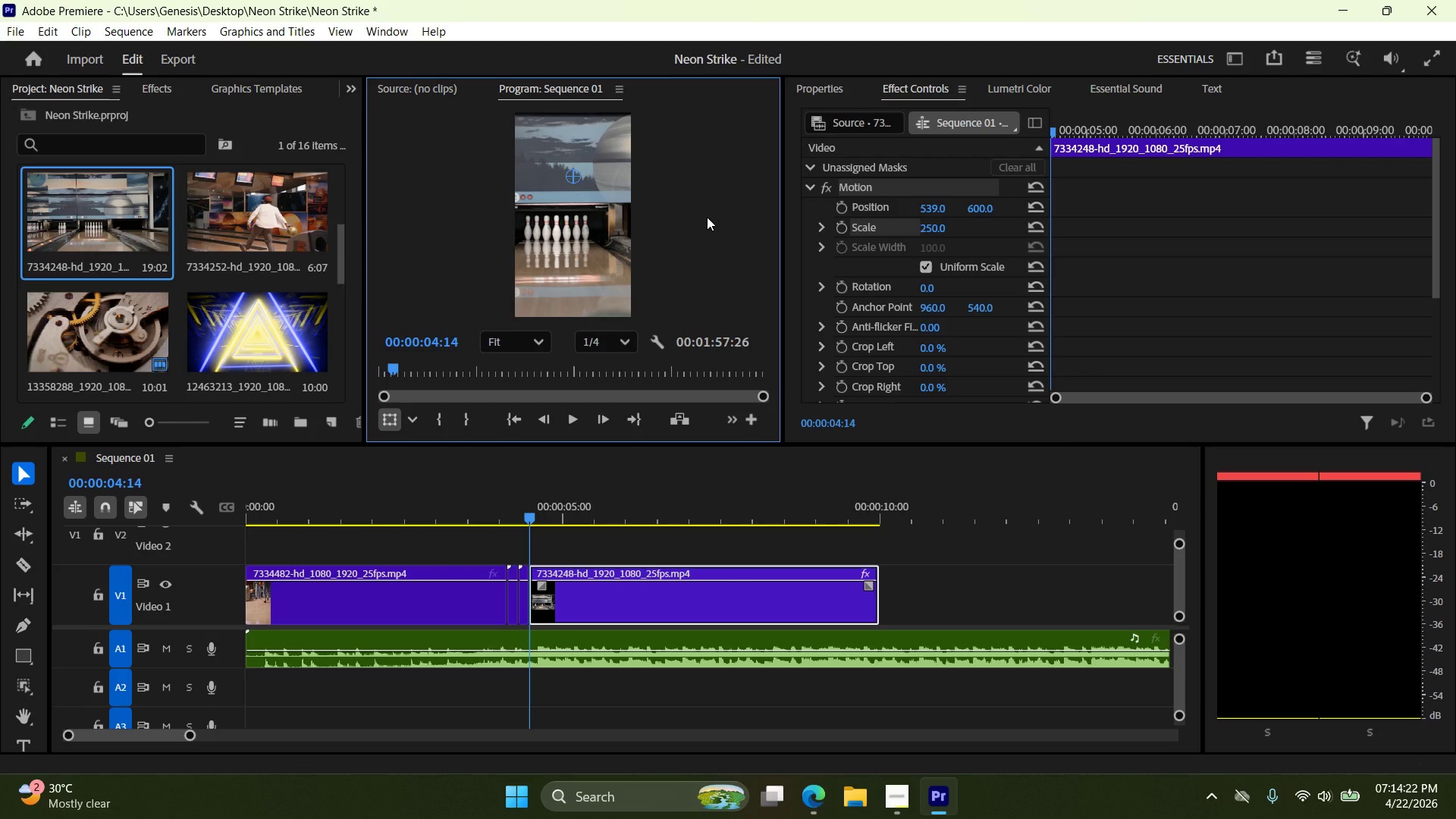 
key(Control+Z)
 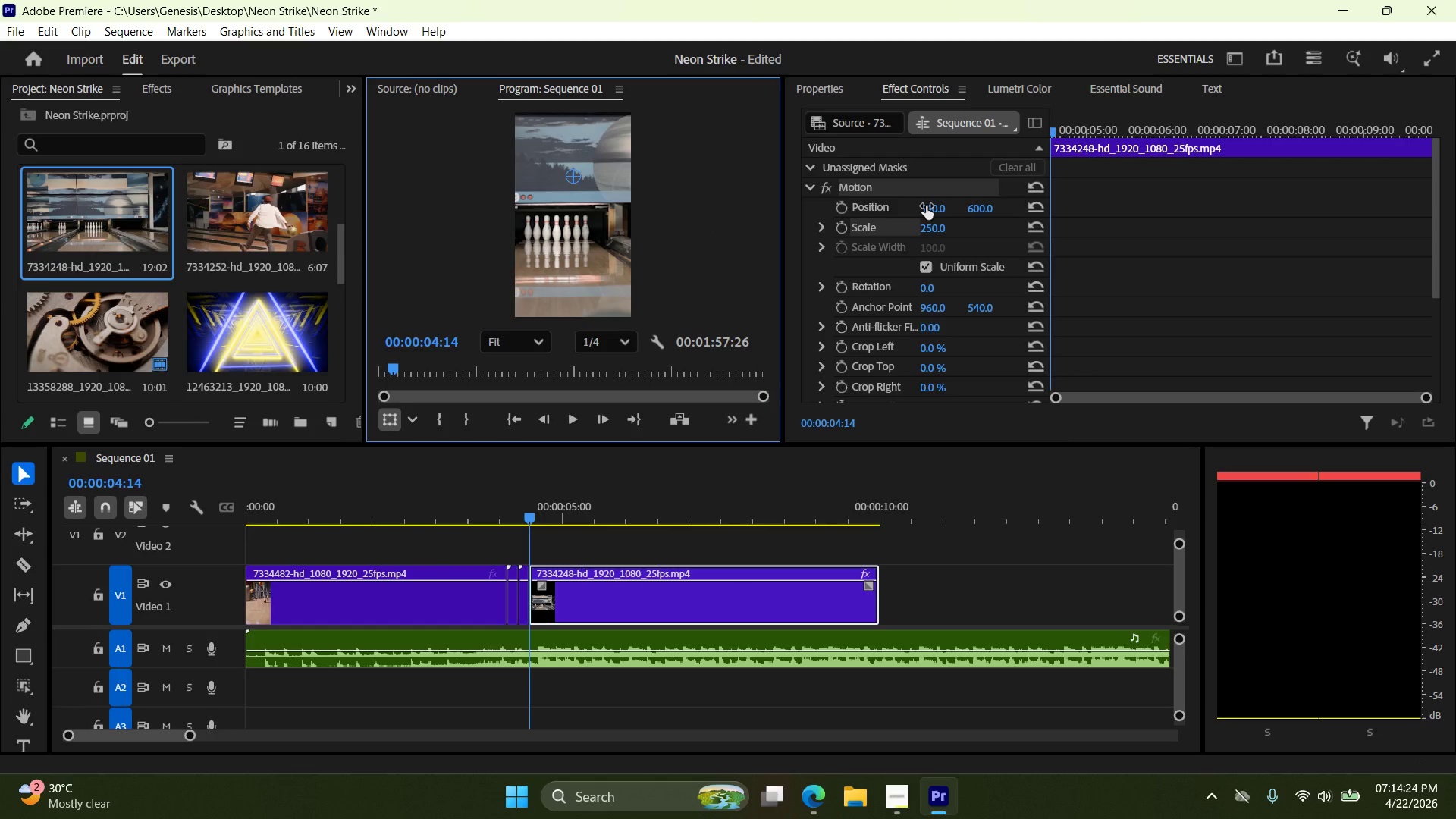 
double_click([941, 205])
 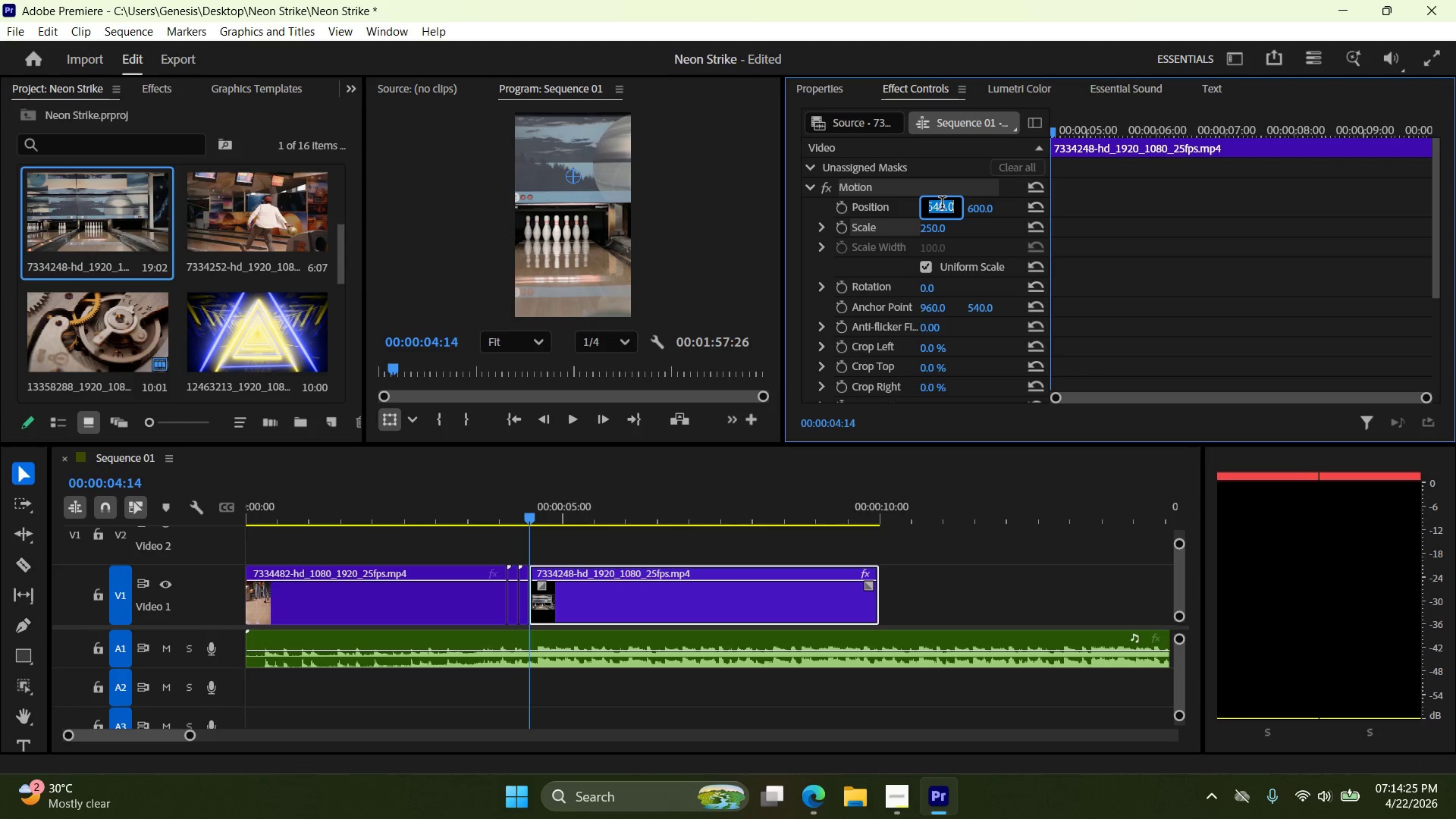 
triple_click([942, 205])
 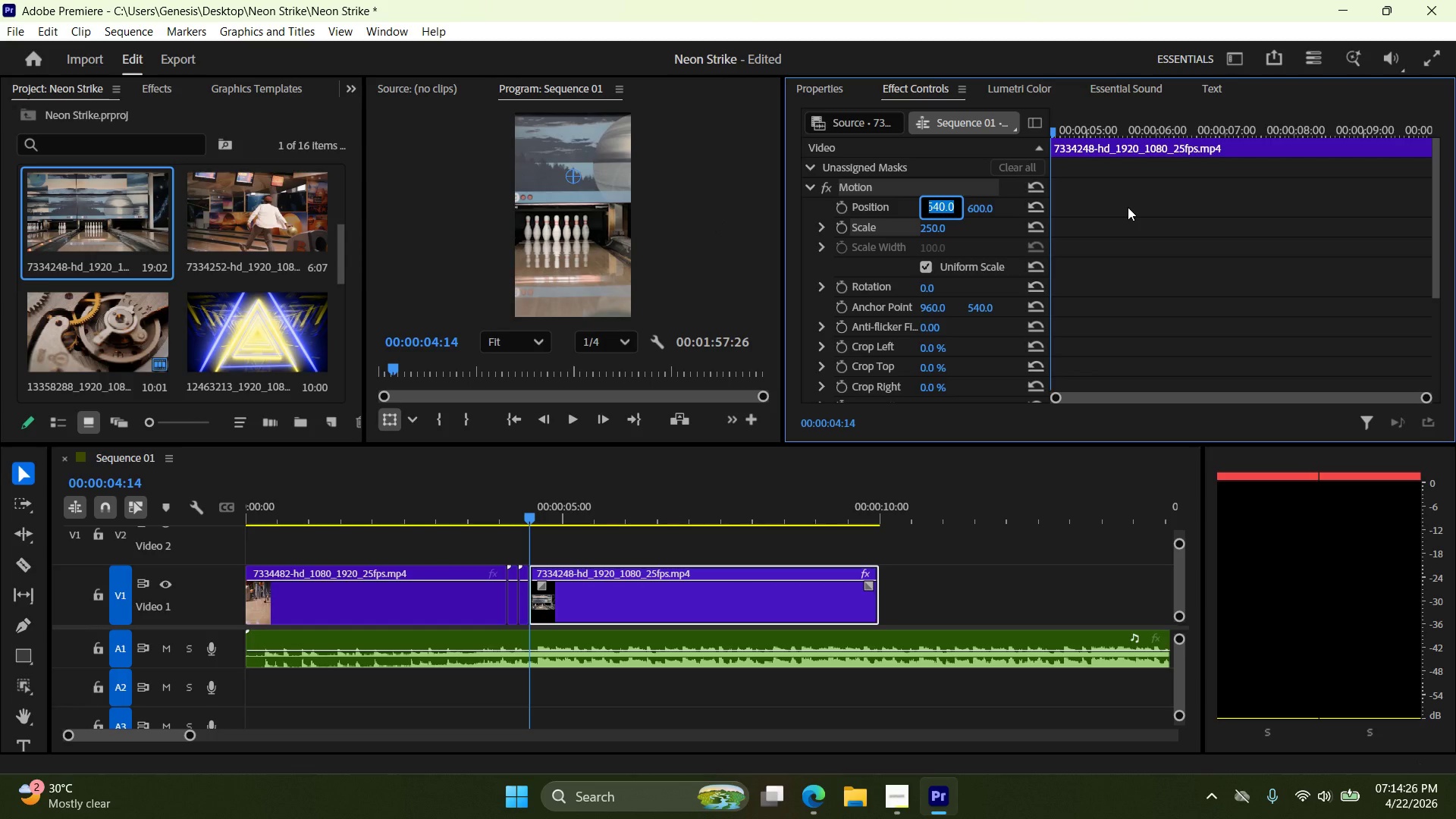 
key(Numpad6)
 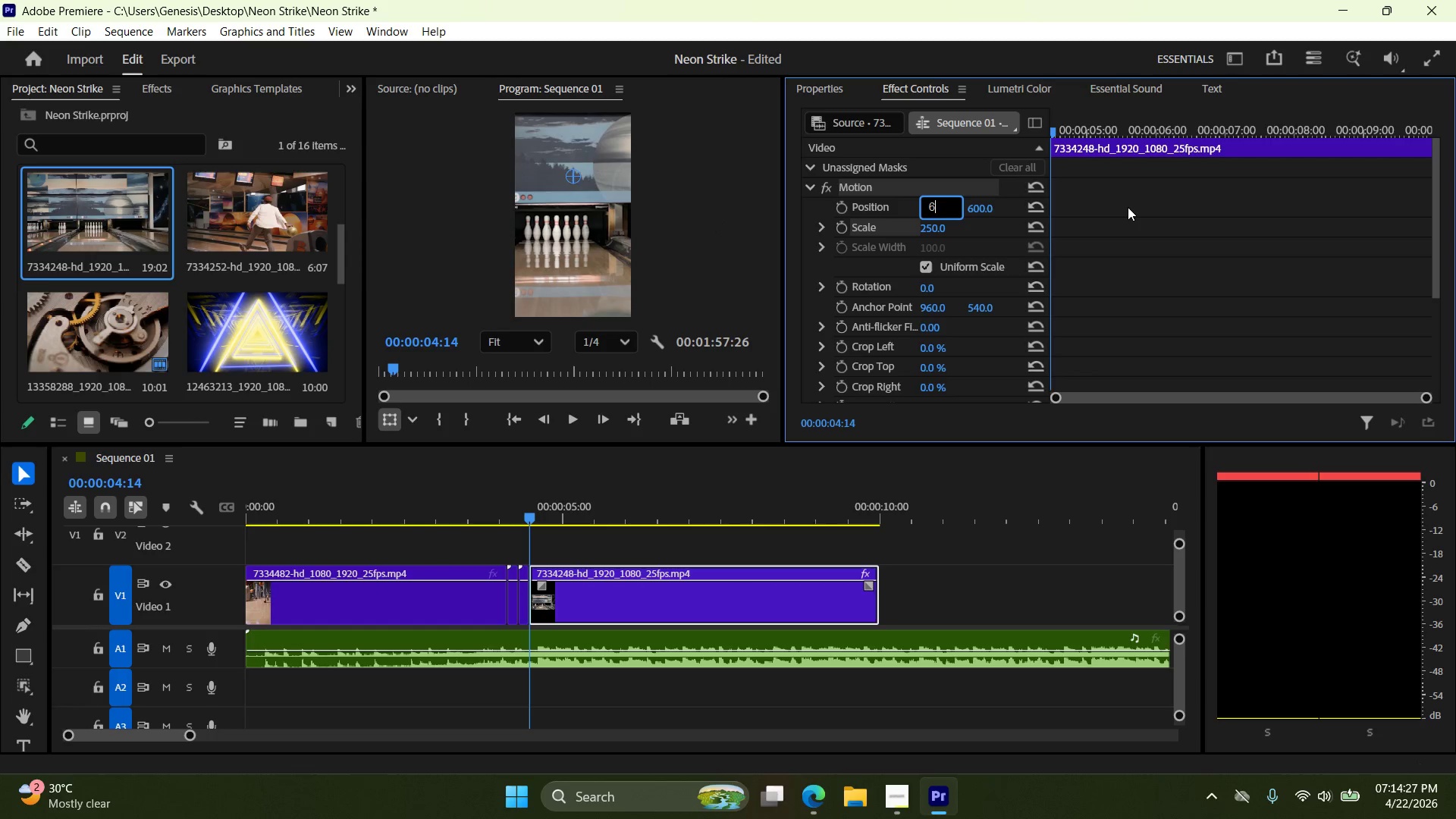 
key(Numpad0)
 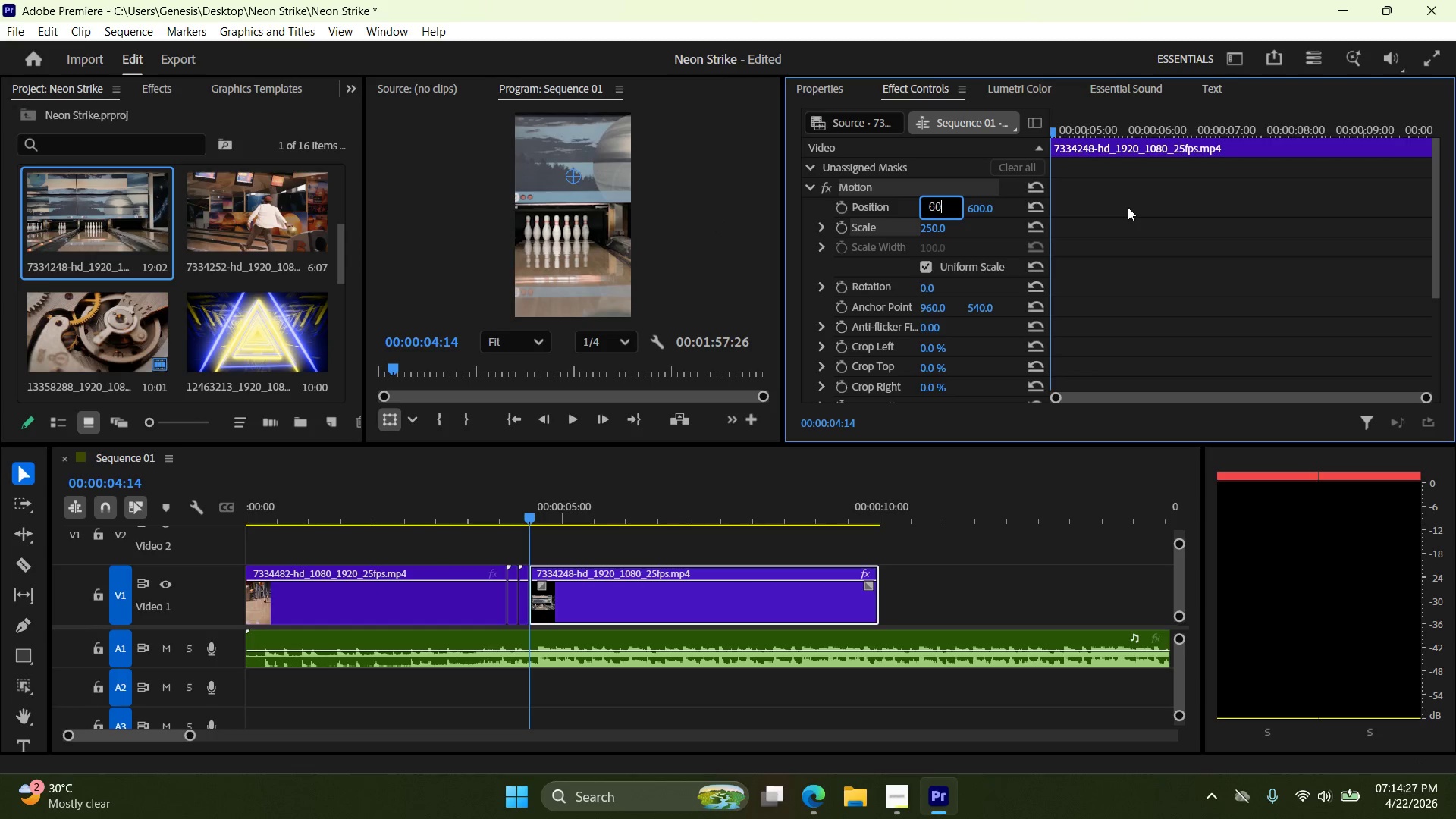 
key(Numpad0)
 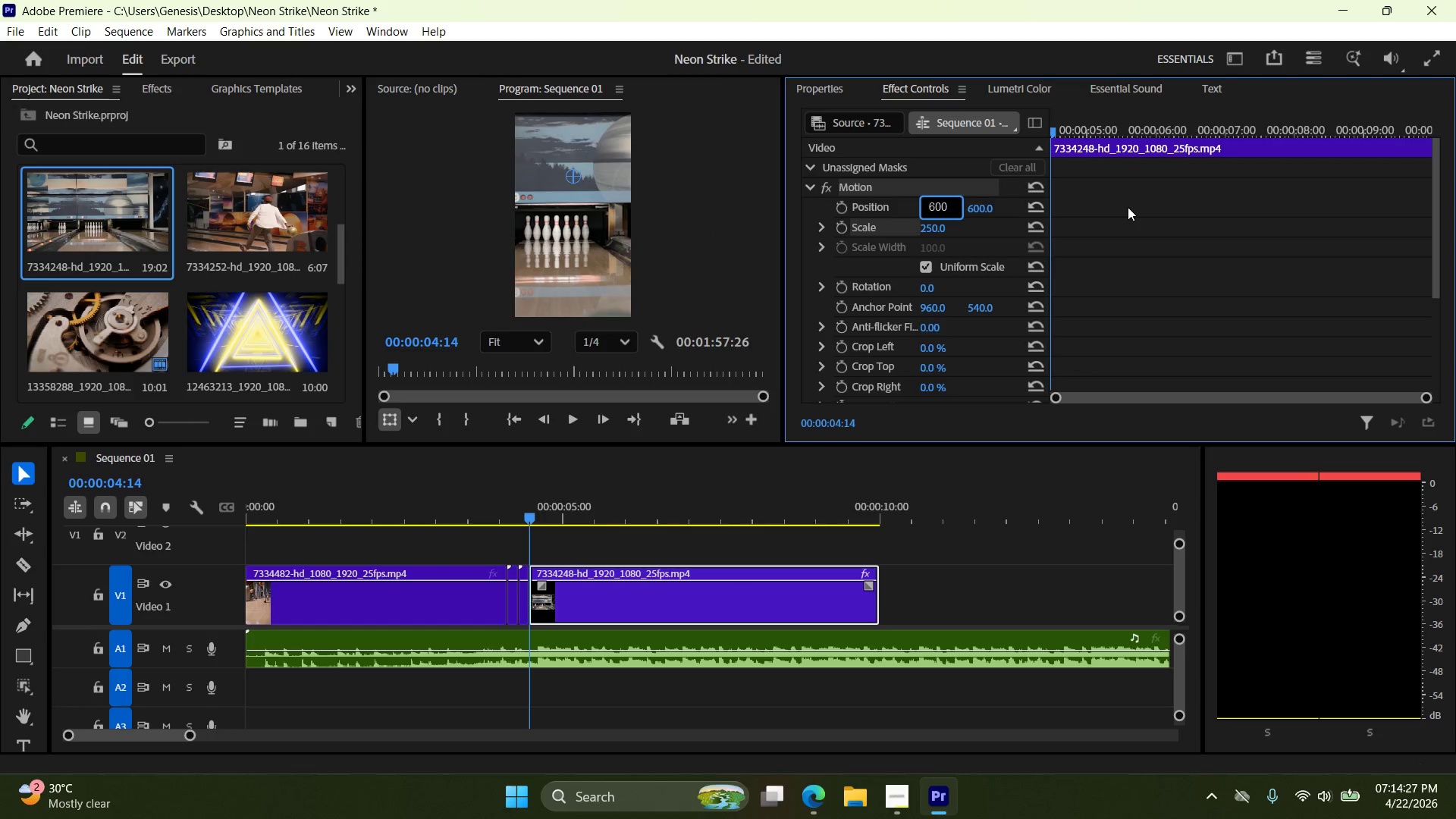 
key(NumpadEnter)
 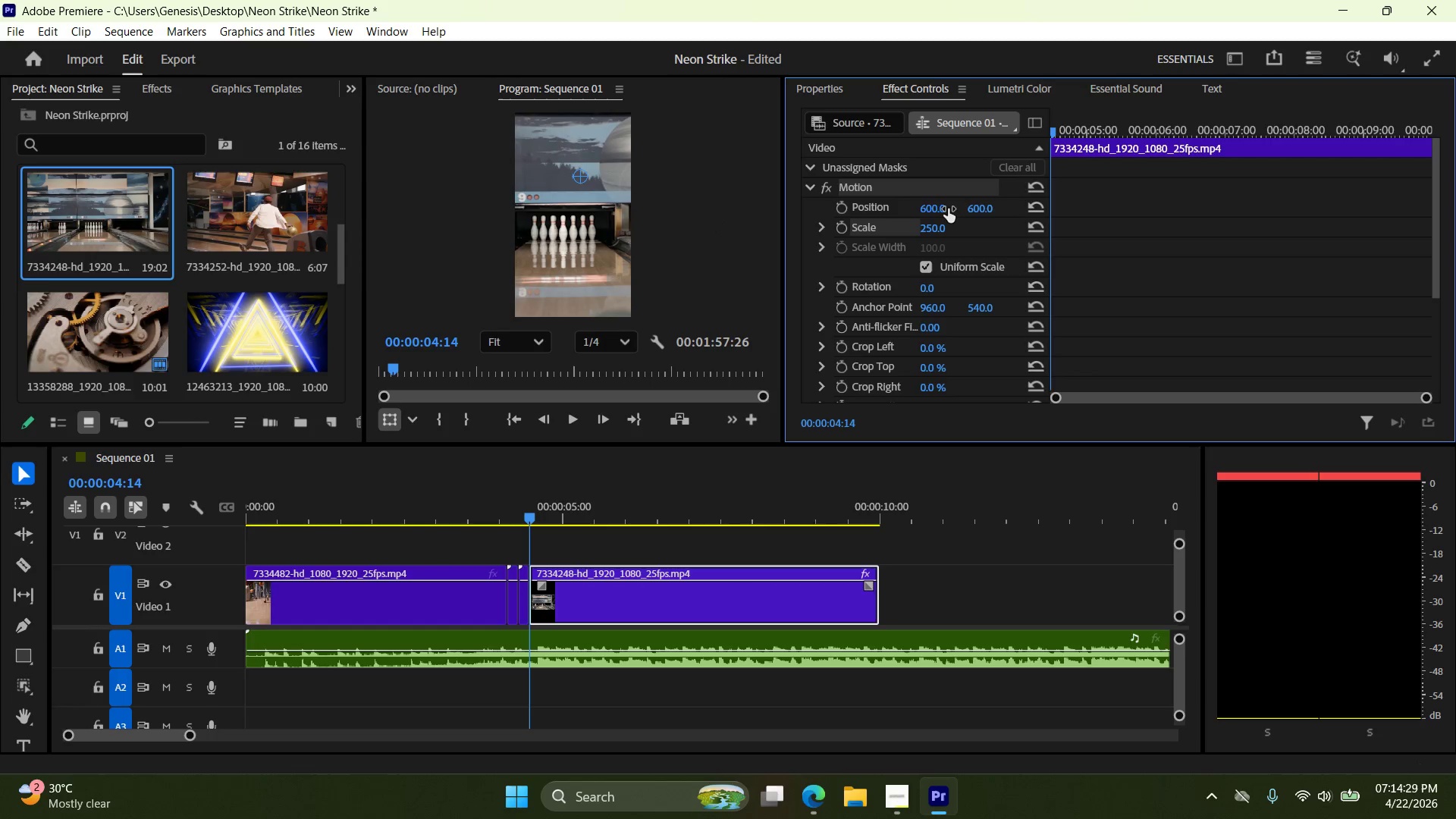 
double_click([927, 200])
 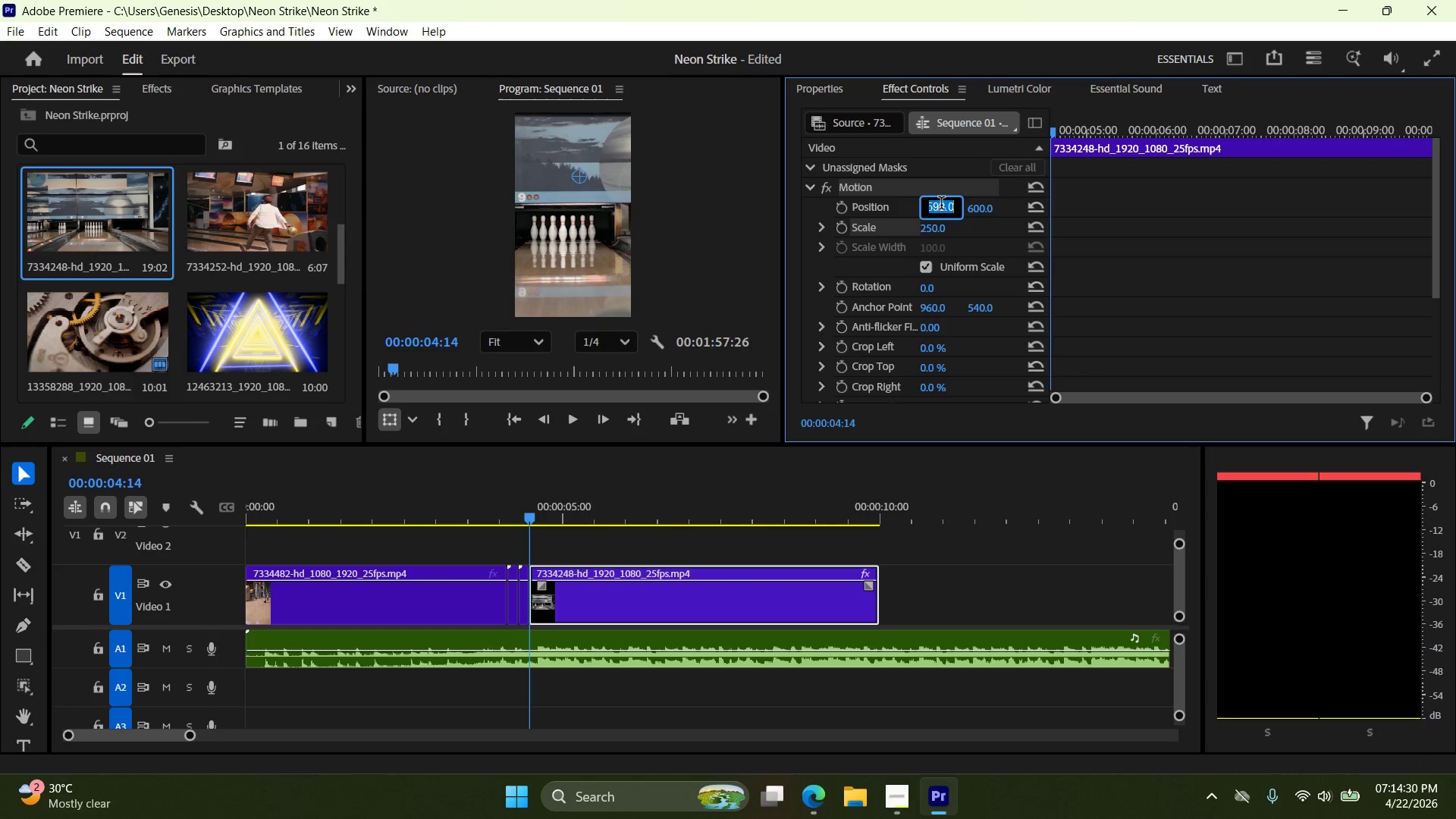 
triple_click([941, 205])
 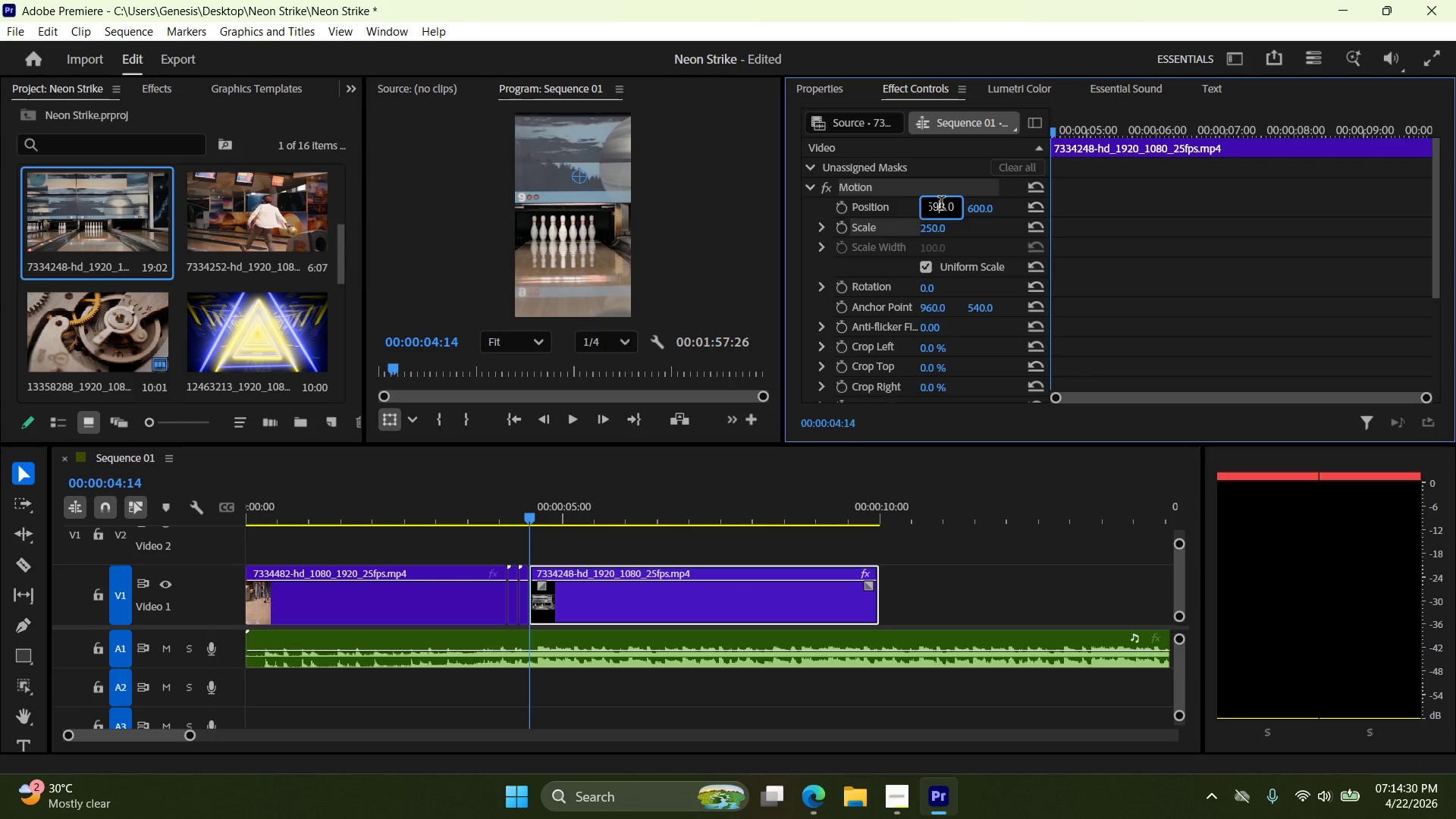 
triple_click([941, 205])
 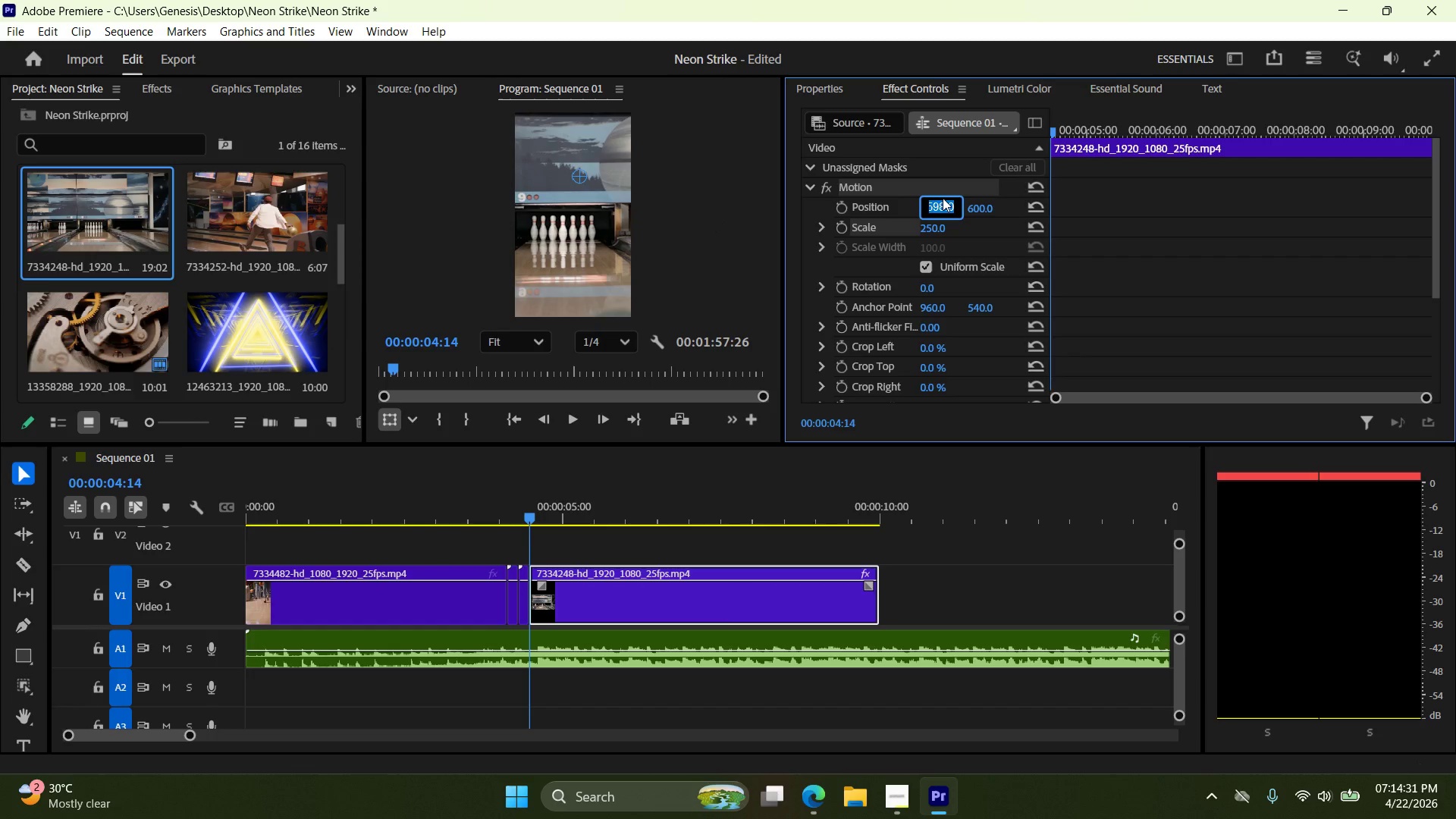 
key(Numpad6)
 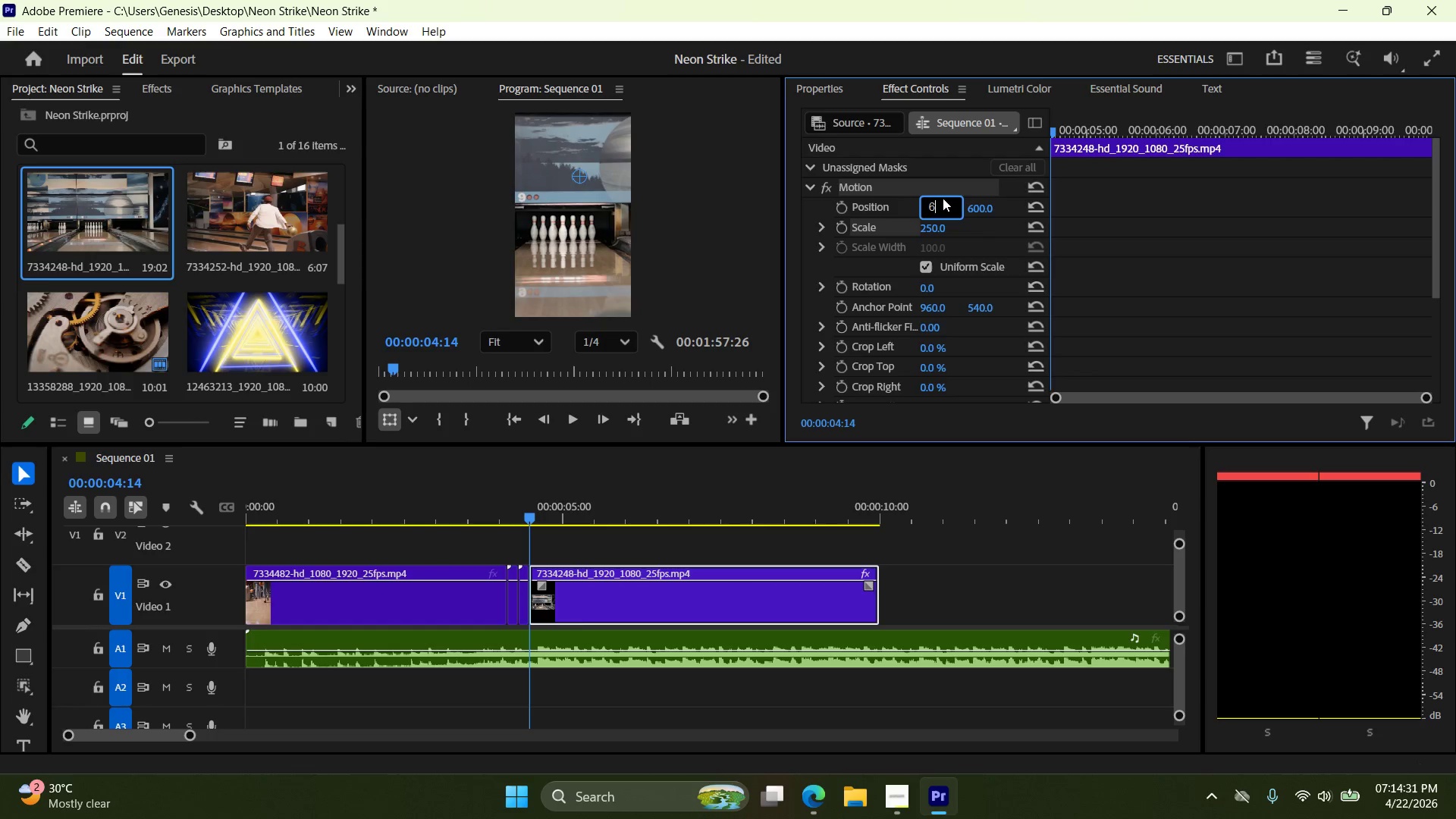 
key(Numpad5)
 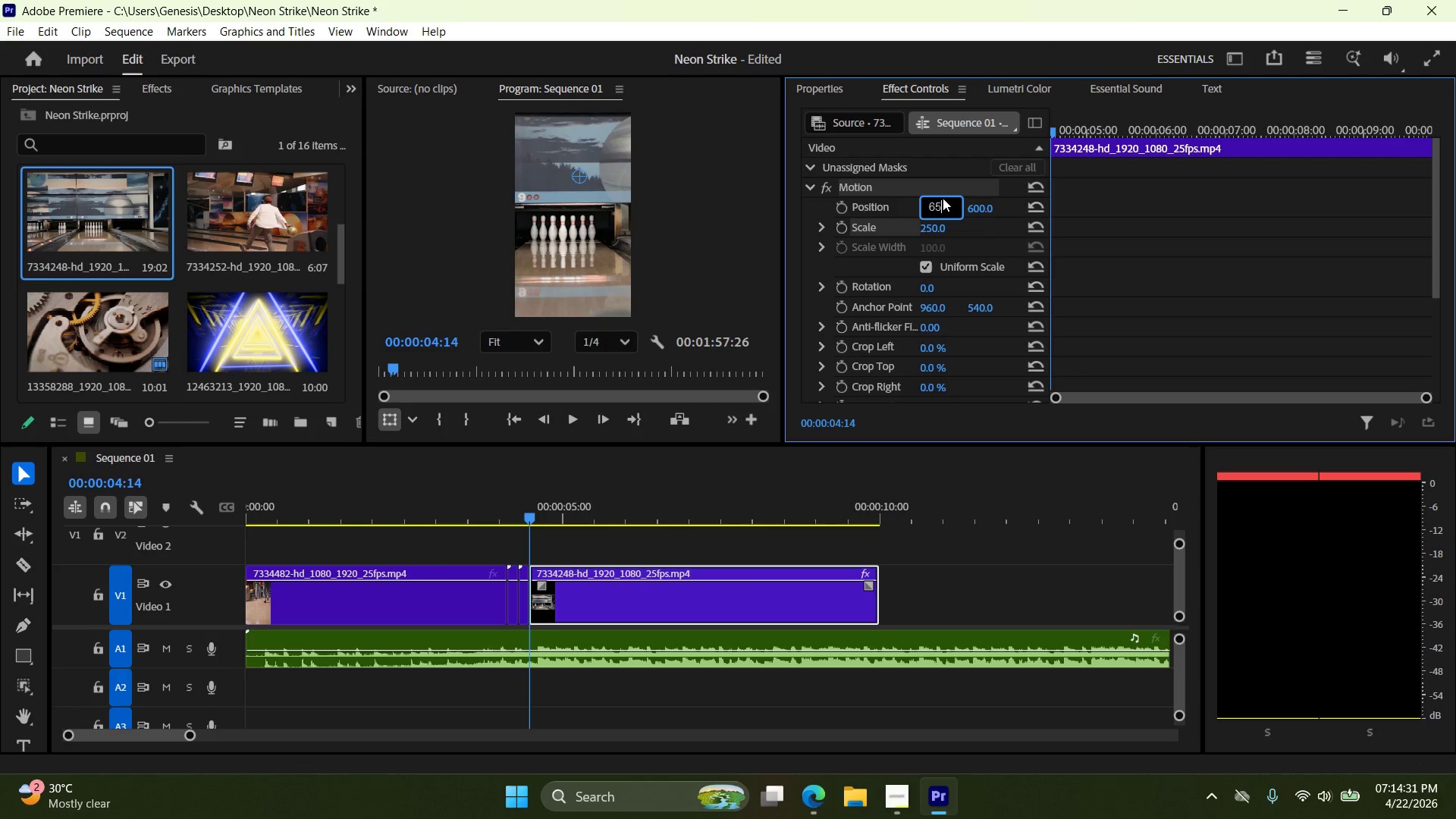 
key(Numpad0)
 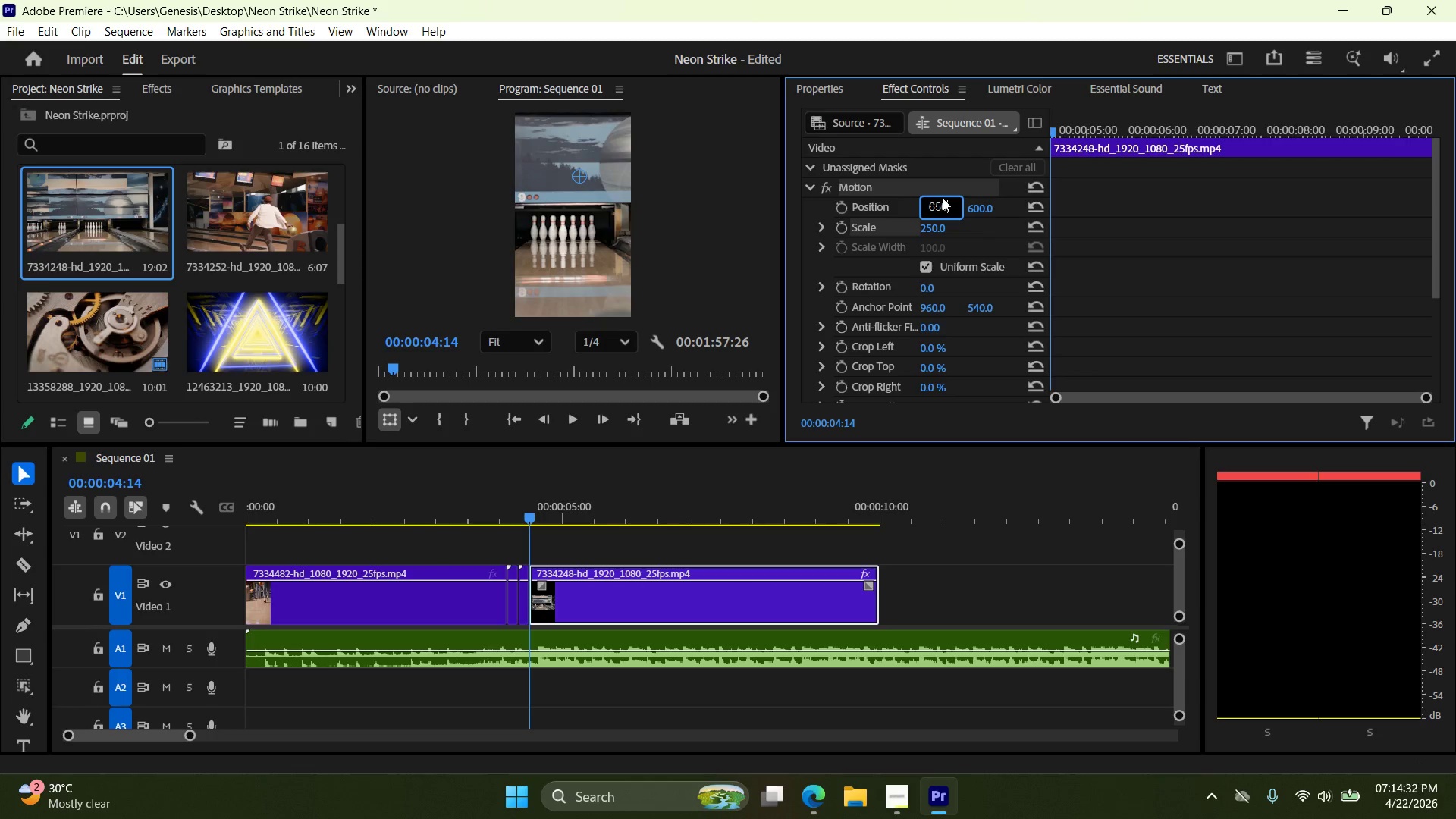 
key(NumpadEnter)
 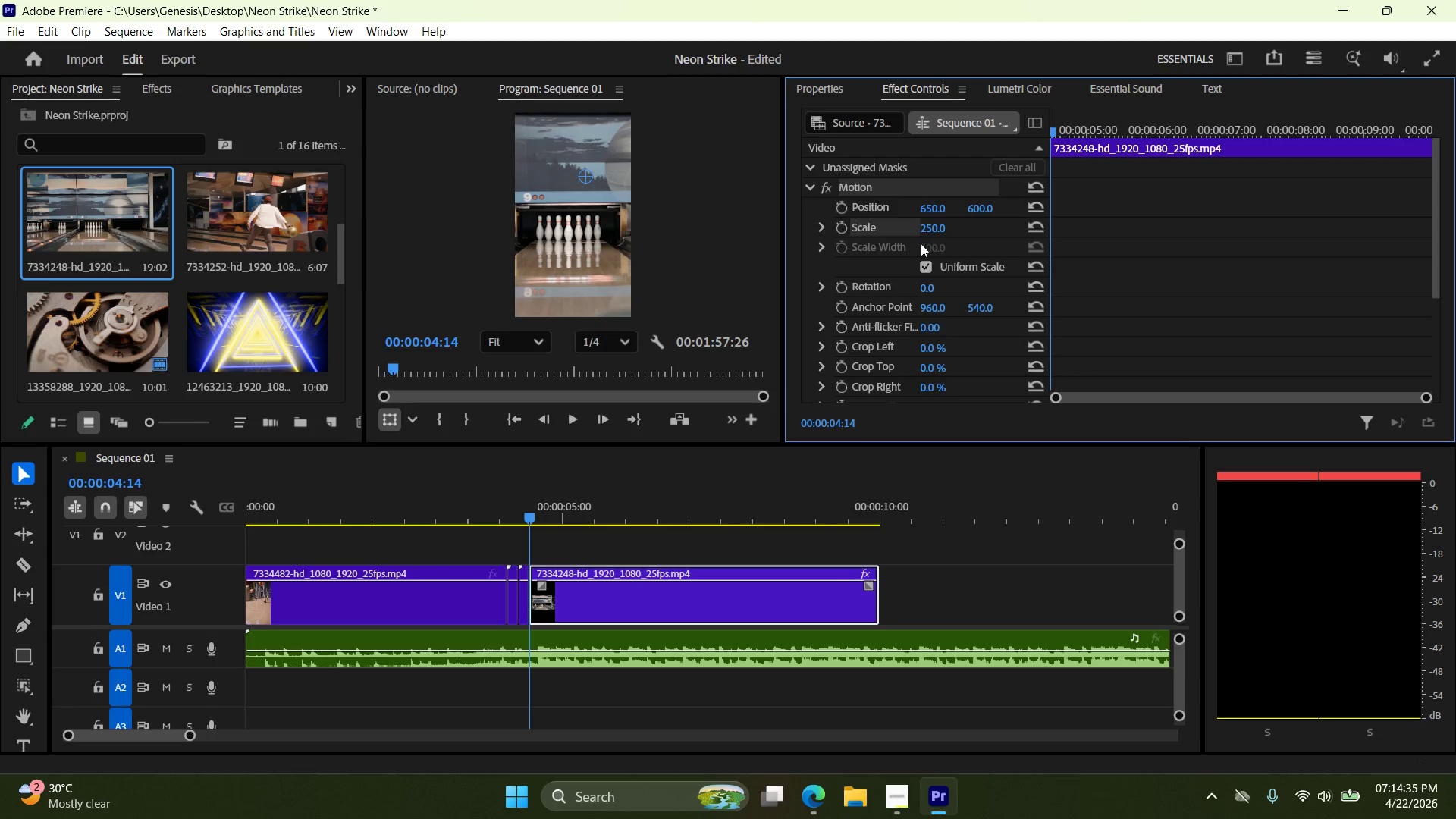 
double_click([946, 224])
 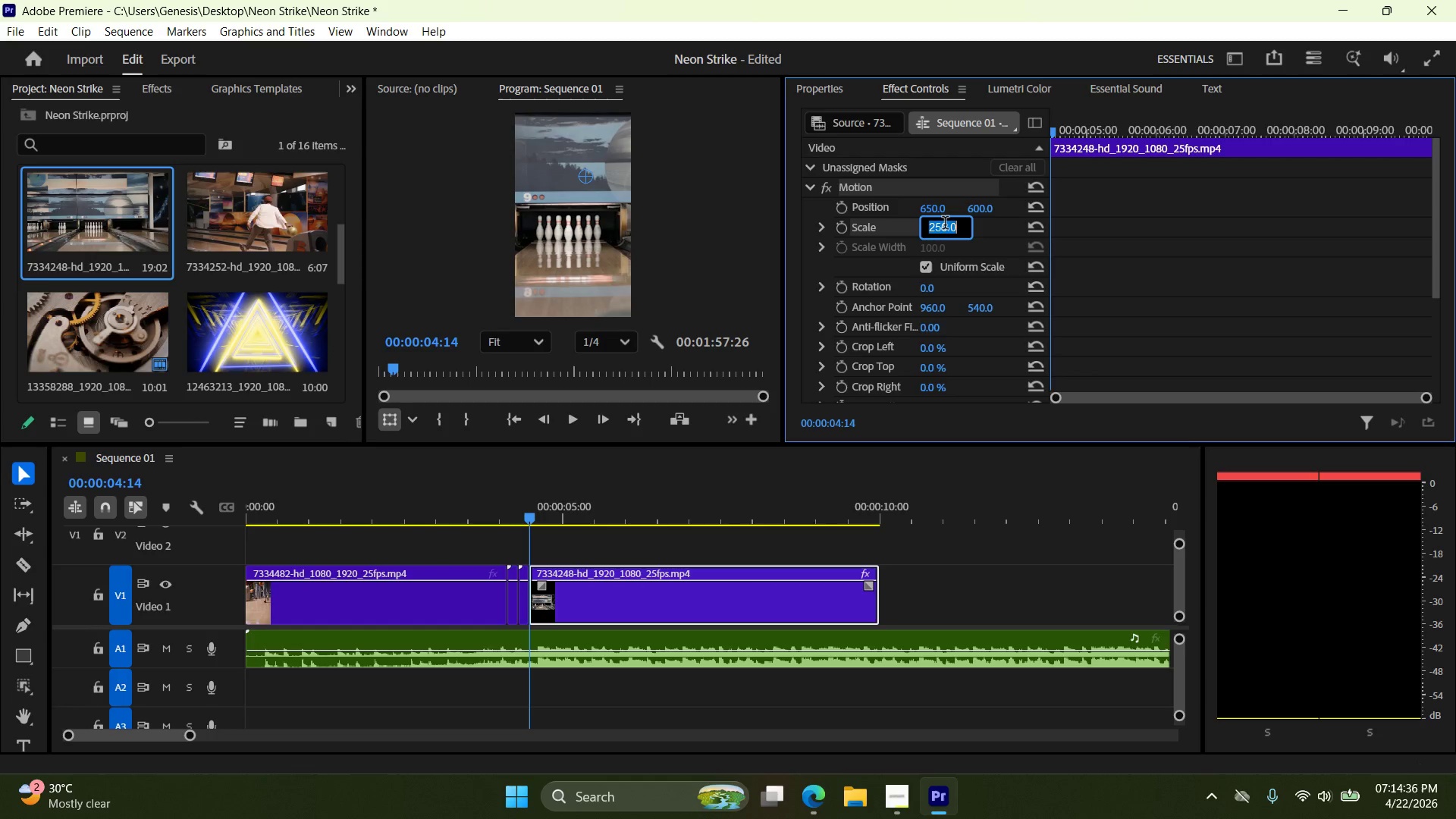 
triple_click([945, 224])
 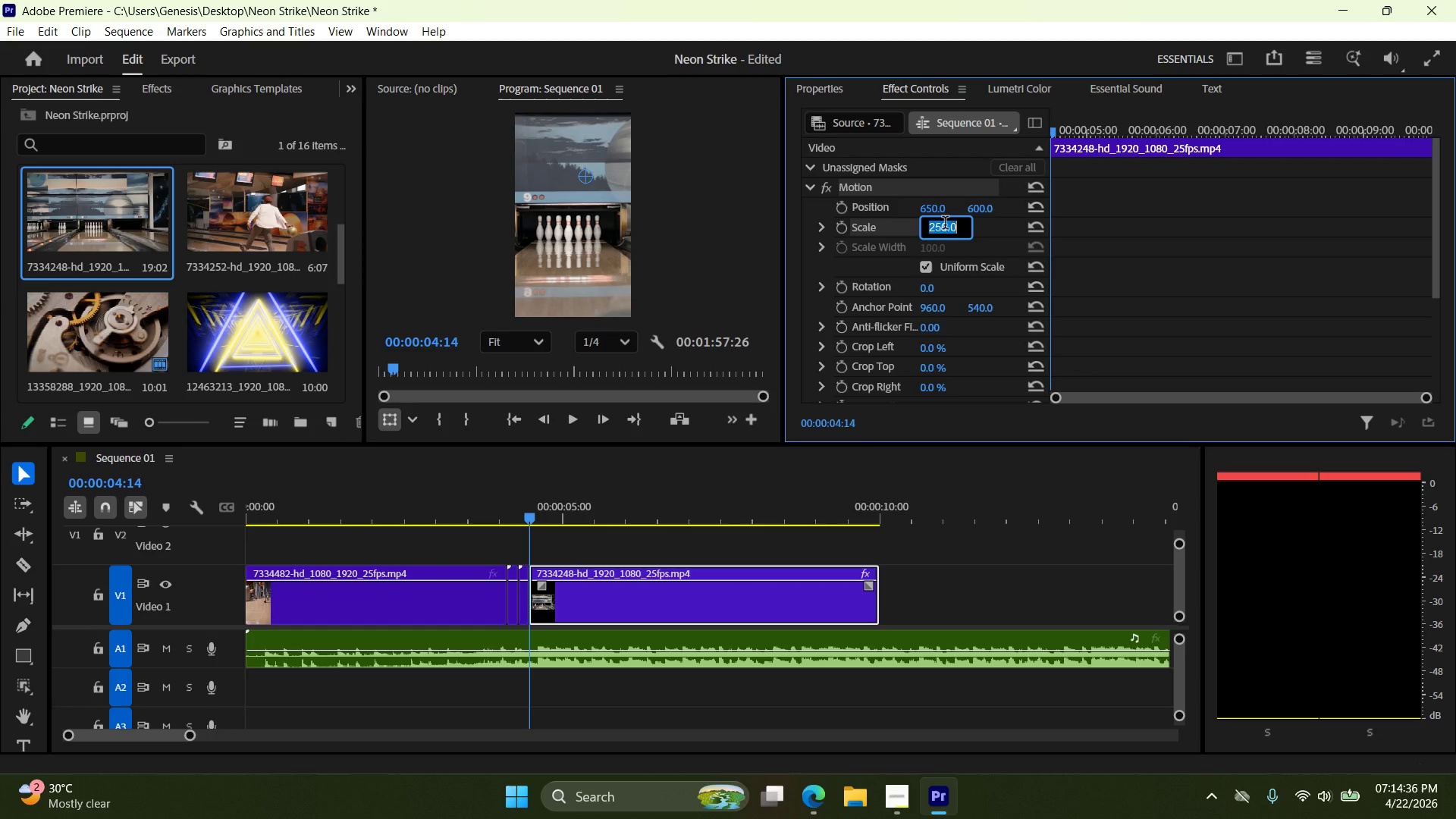 
triple_click([945, 224])
 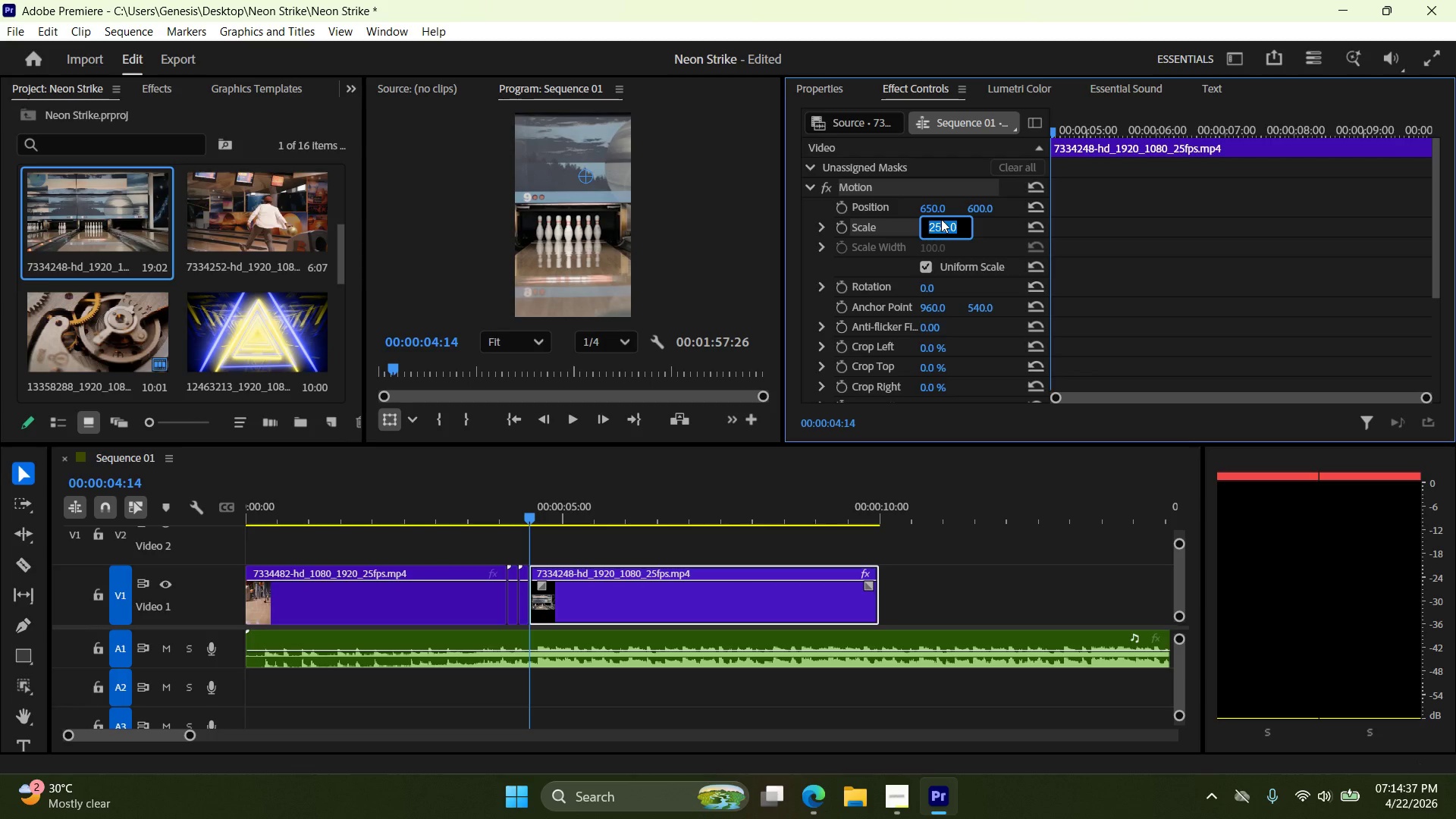 
key(Numpad2)
 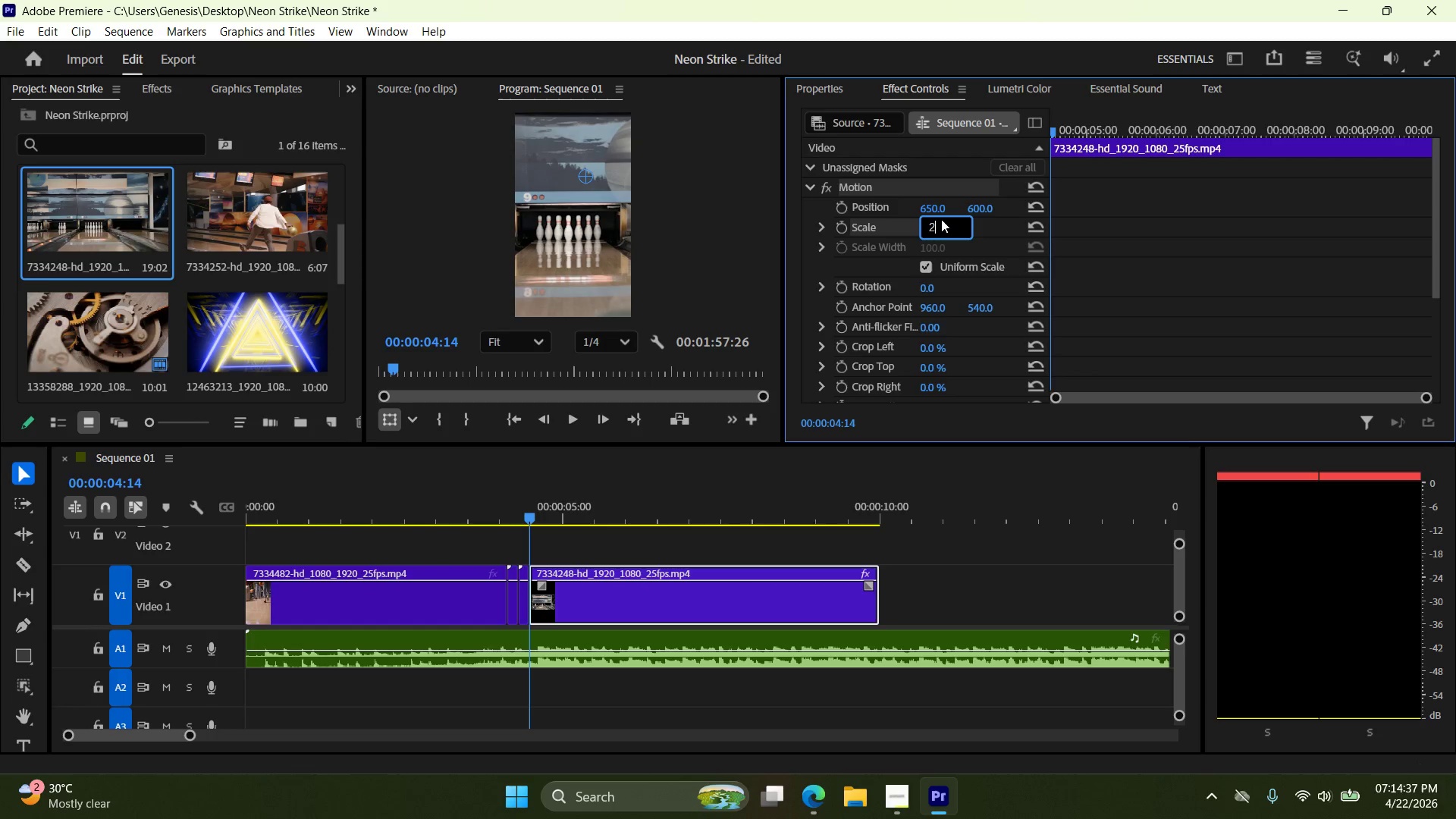 
key(Numpad6)
 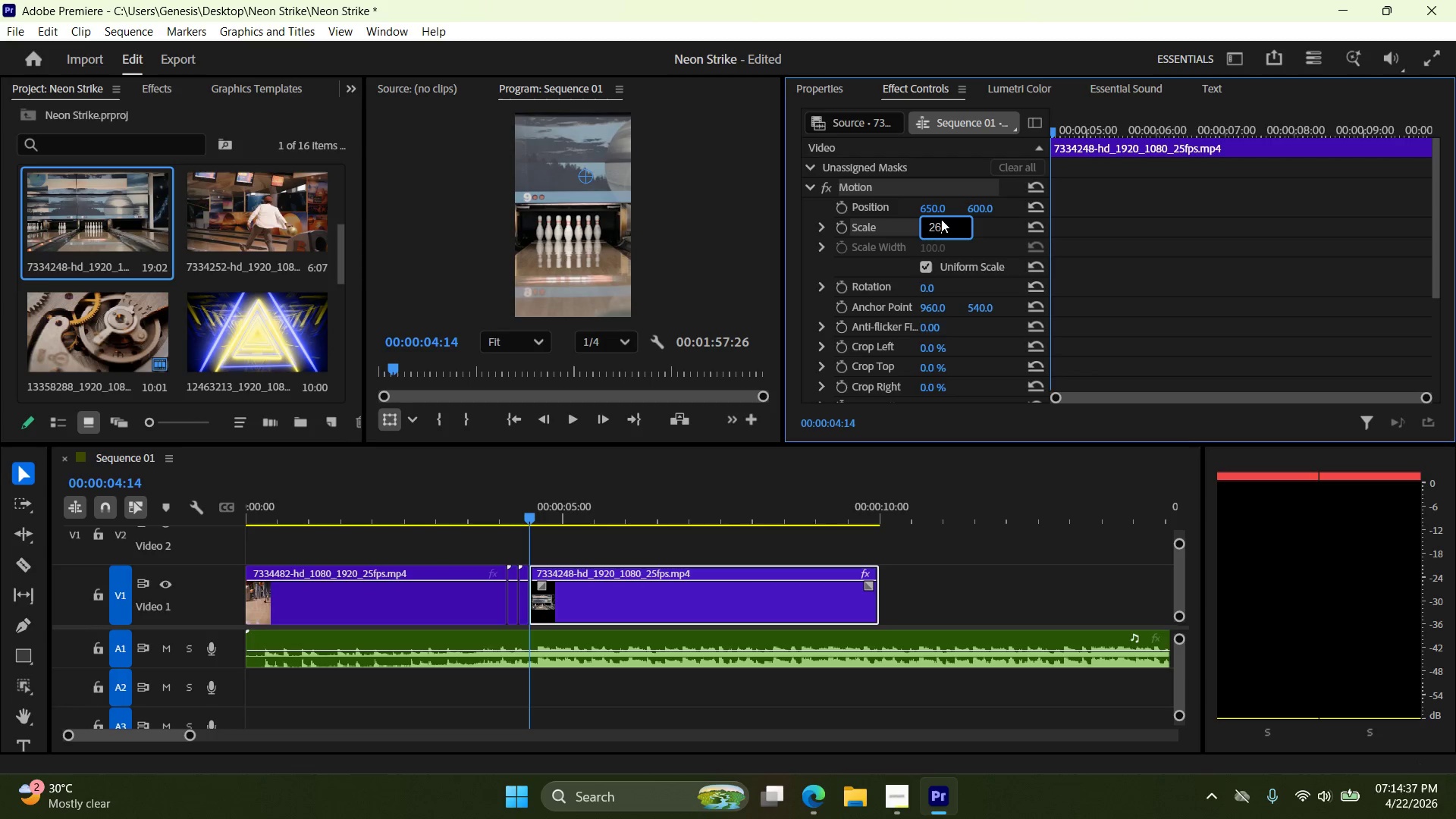 
key(Numpad0)
 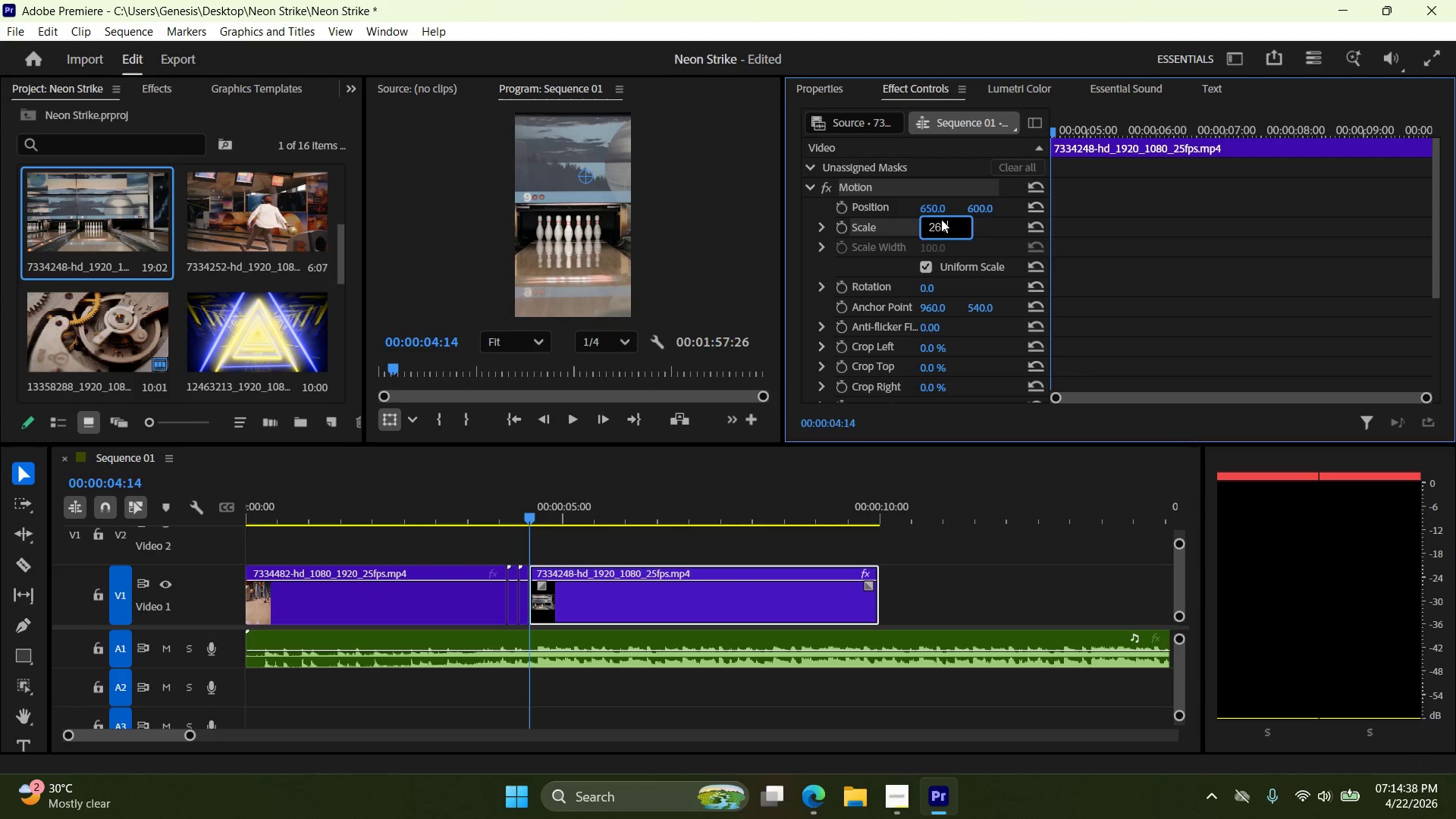 
key(NumpadEnter)
 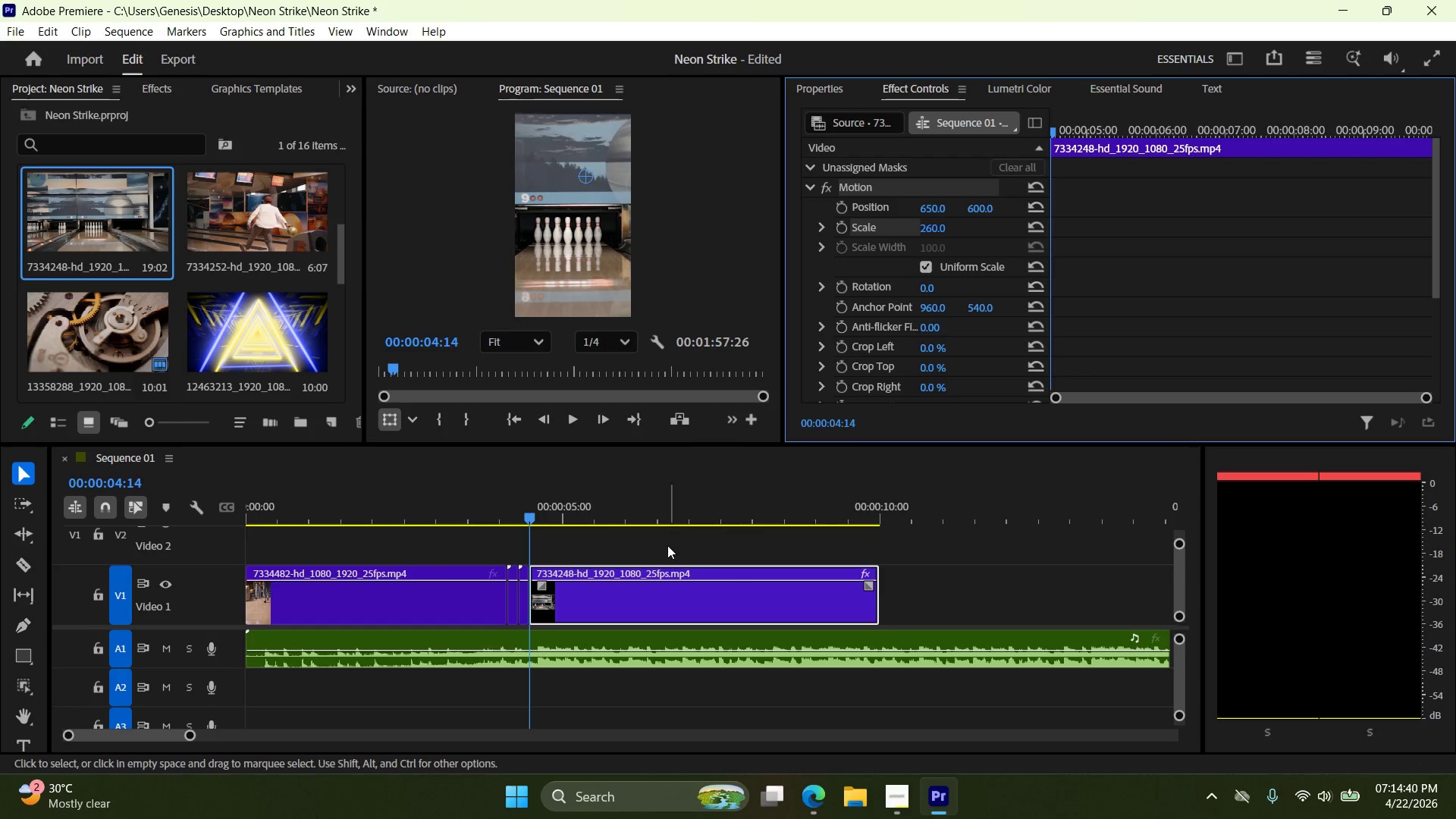 
left_click_drag(start_coordinate=[530, 517], to_coordinate=[810, 524])
 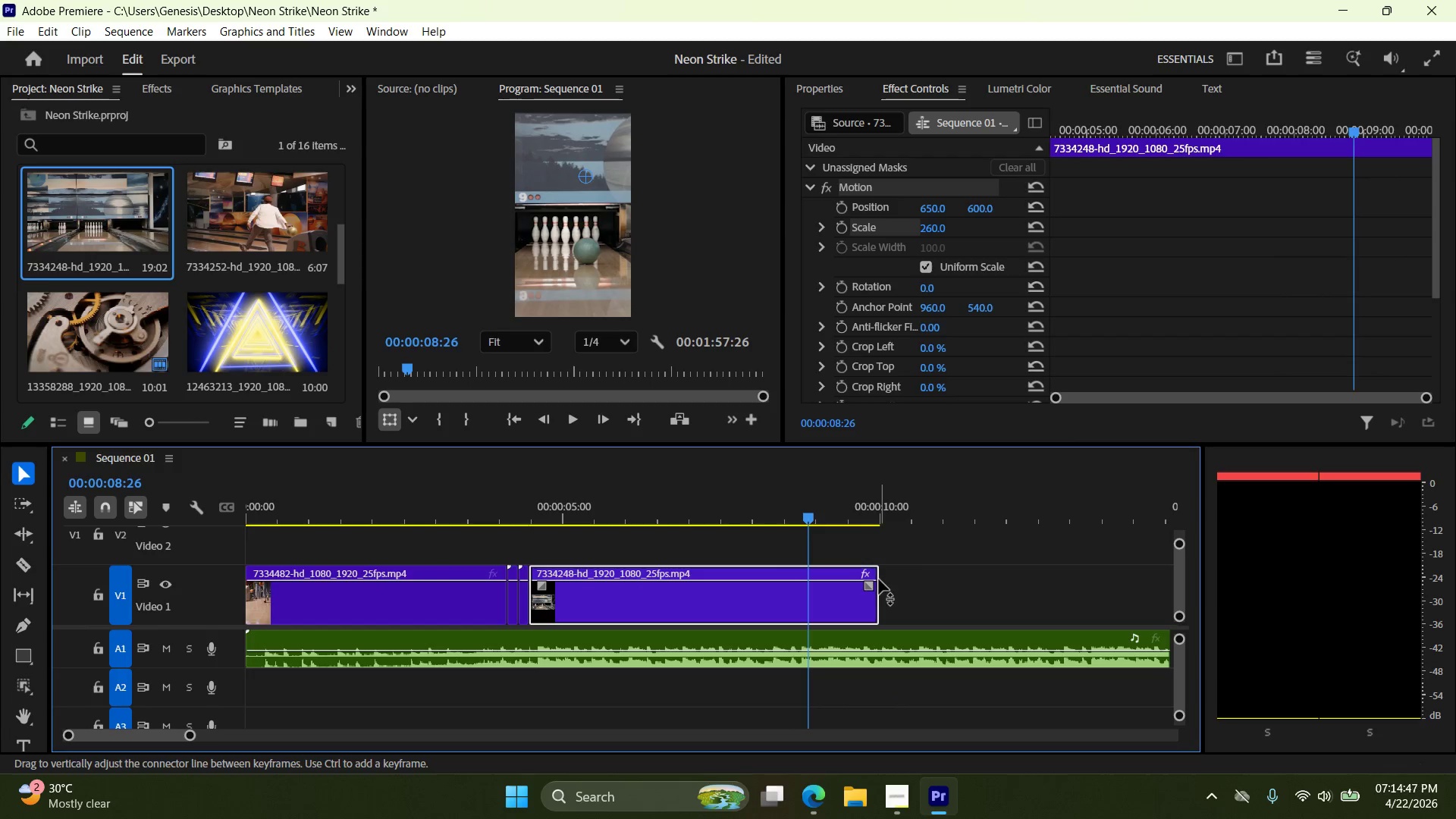 
left_click_drag(start_coordinate=[880, 570], to_coordinate=[899, 569])
 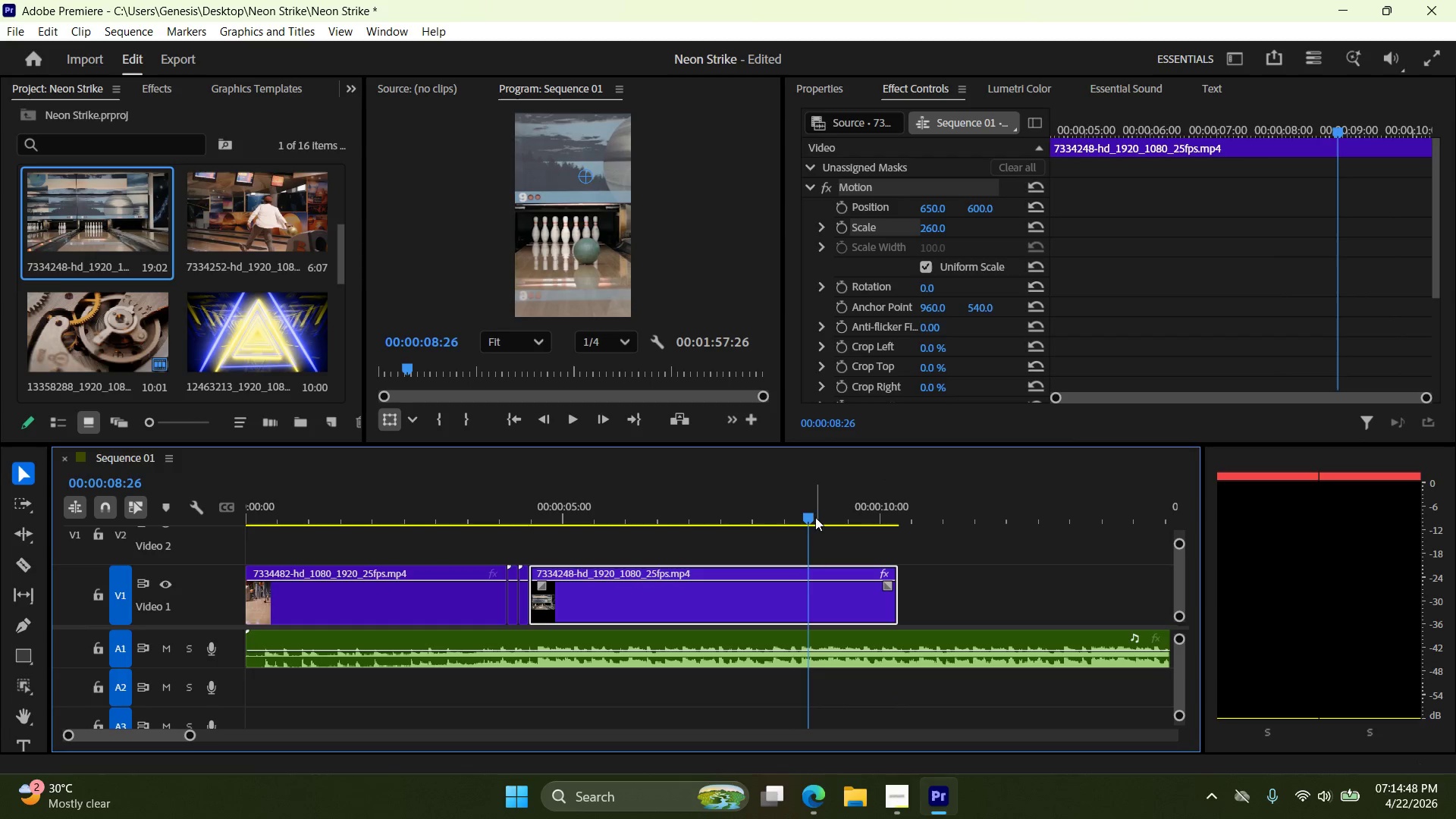 
left_click_drag(start_coordinate=[807, 515], to_coordinate=[843, 529])
 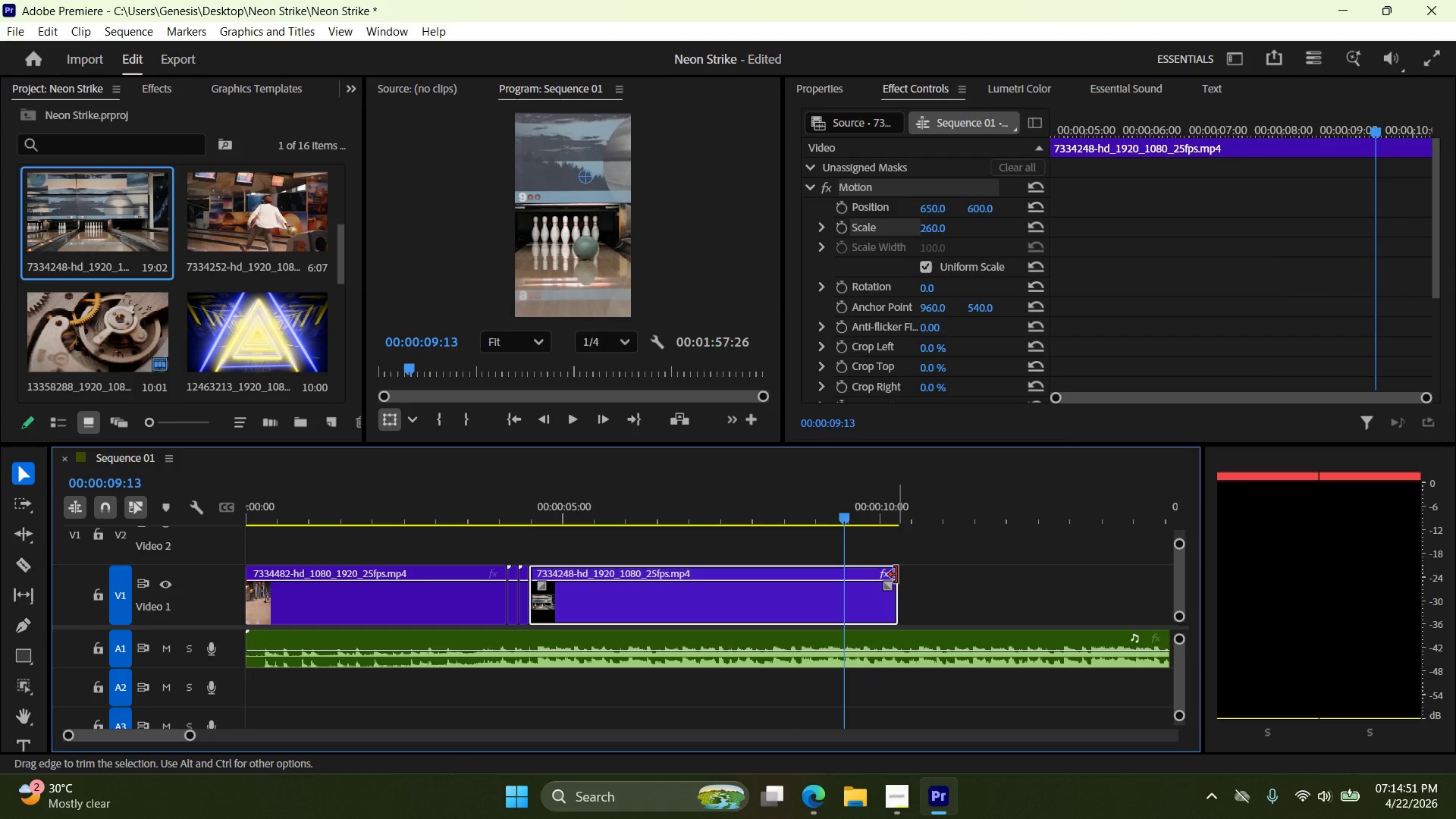 
left_click_drag(start_coordinate=[896, 575], to_coordinate=[925, 573])
 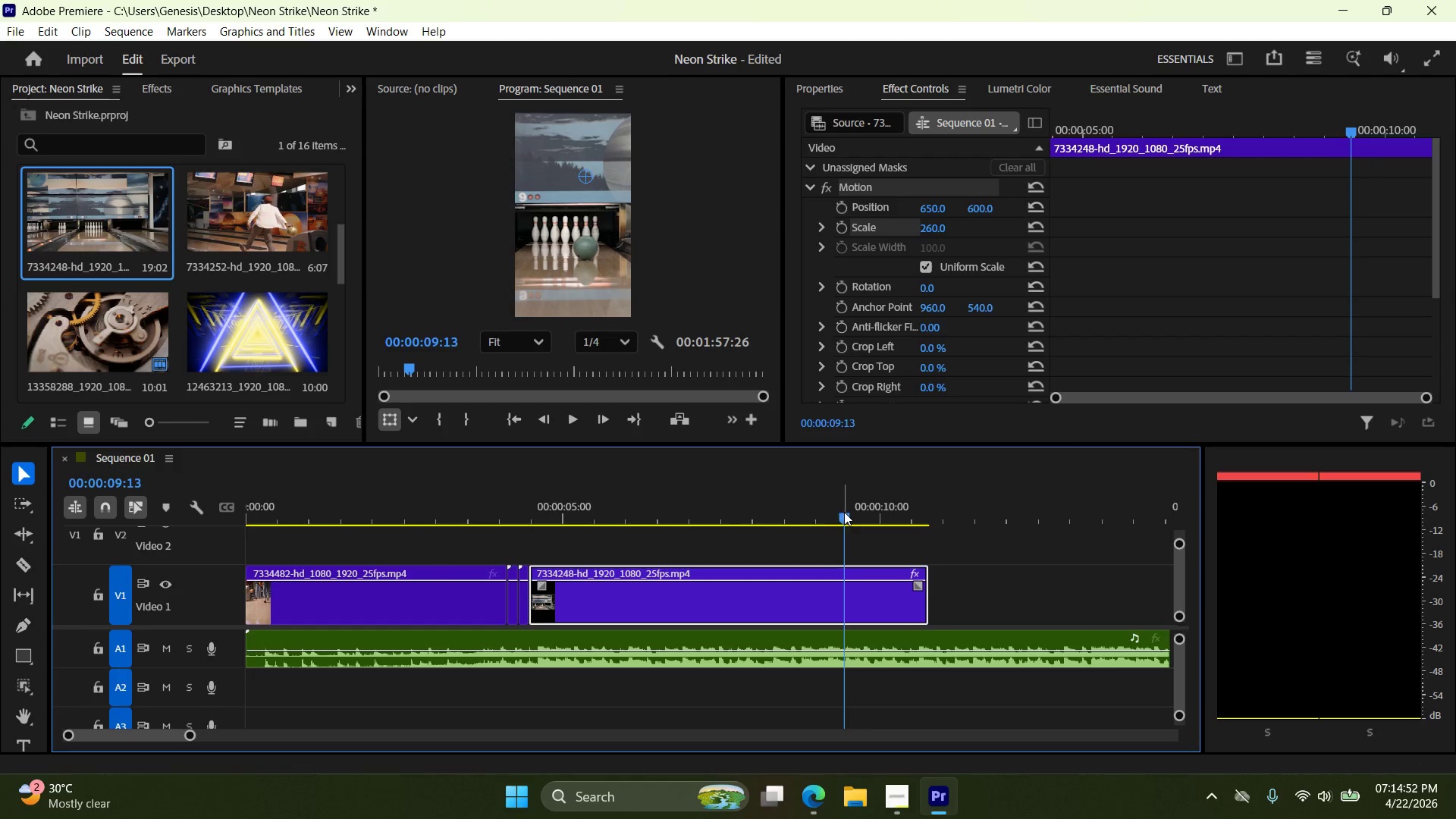 
left_click_drag(start_coordinate=[849, 514], to_coordinate=[810, 529])
 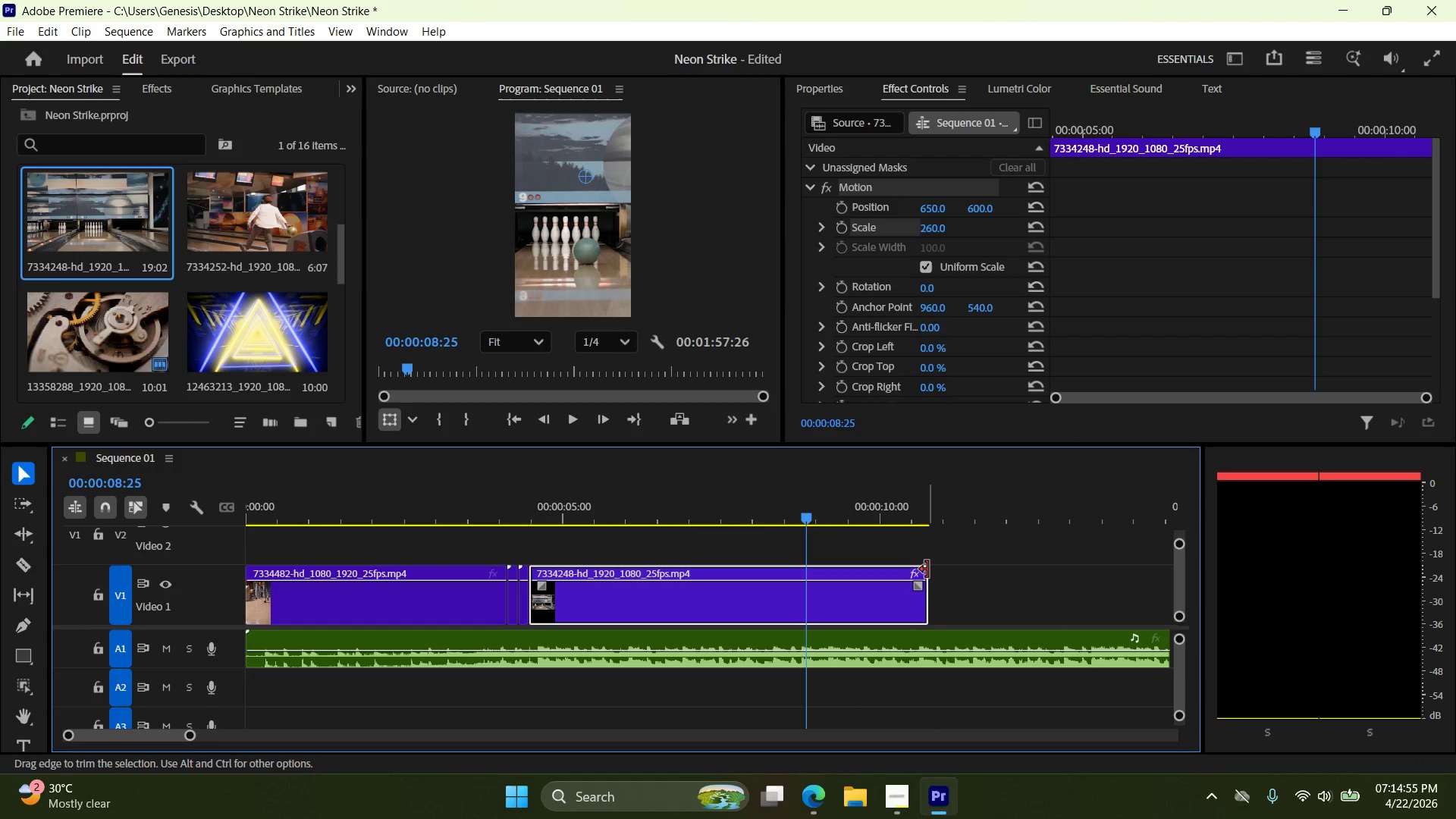 
left_click_drag(start_coordinate=[927, 570], to_coordinate=[1000, 567])
 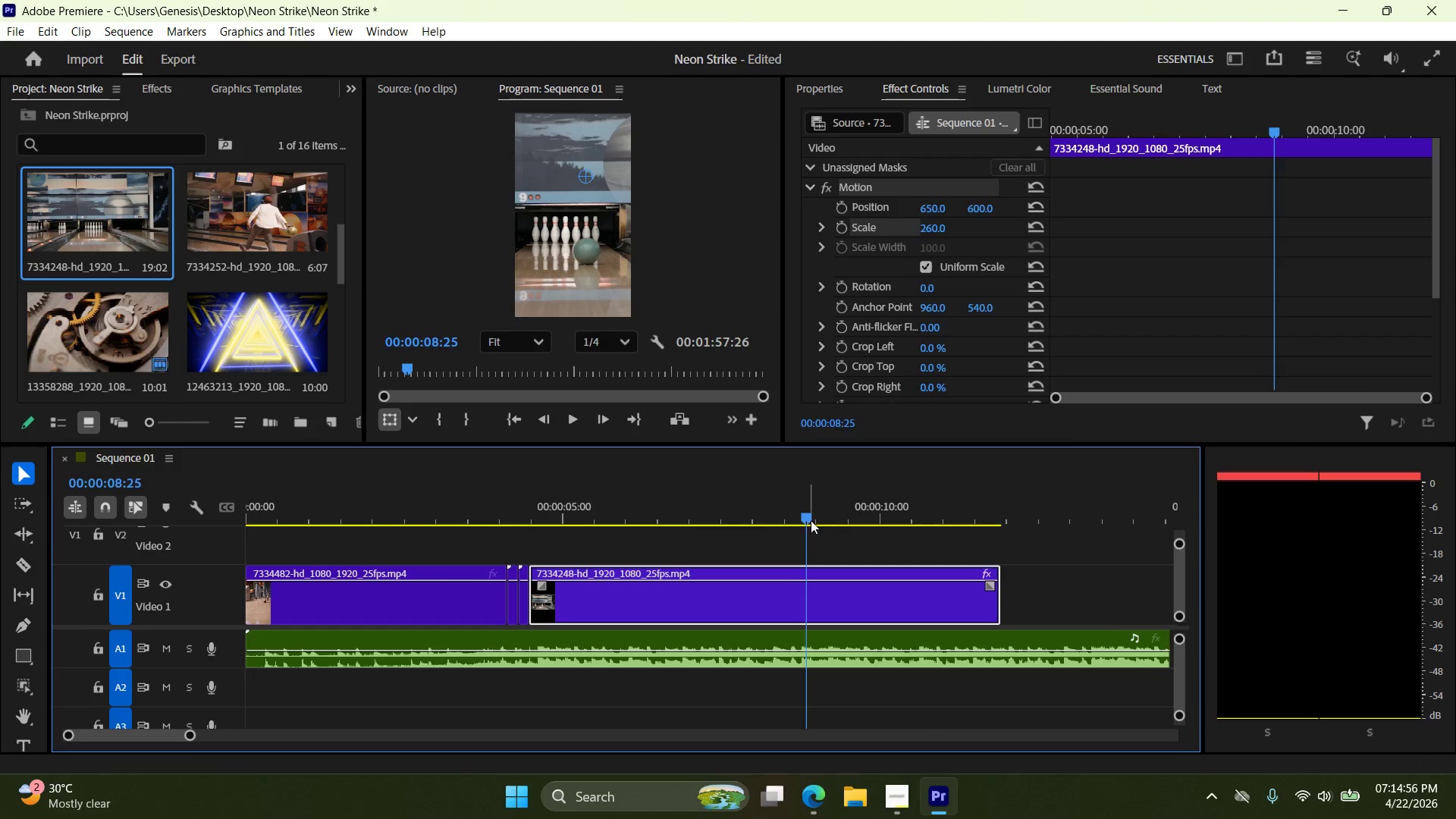 
left_click_drag(start_coordinate=[808, 520], to_coordinate=[822, 533])
 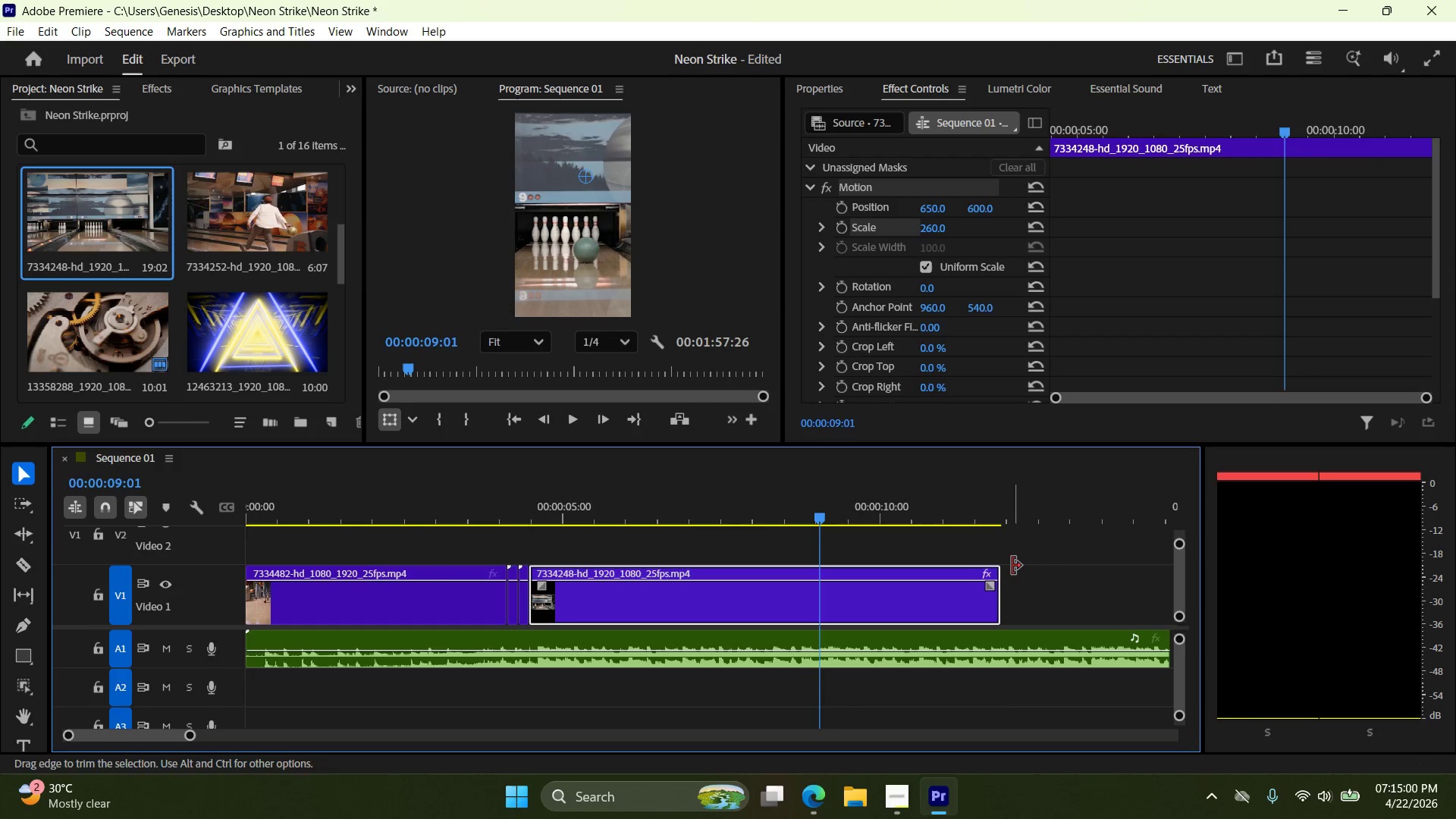 
left_click_drag(start_coordinate=[817, 517], to_coordinate=[527, 527])
 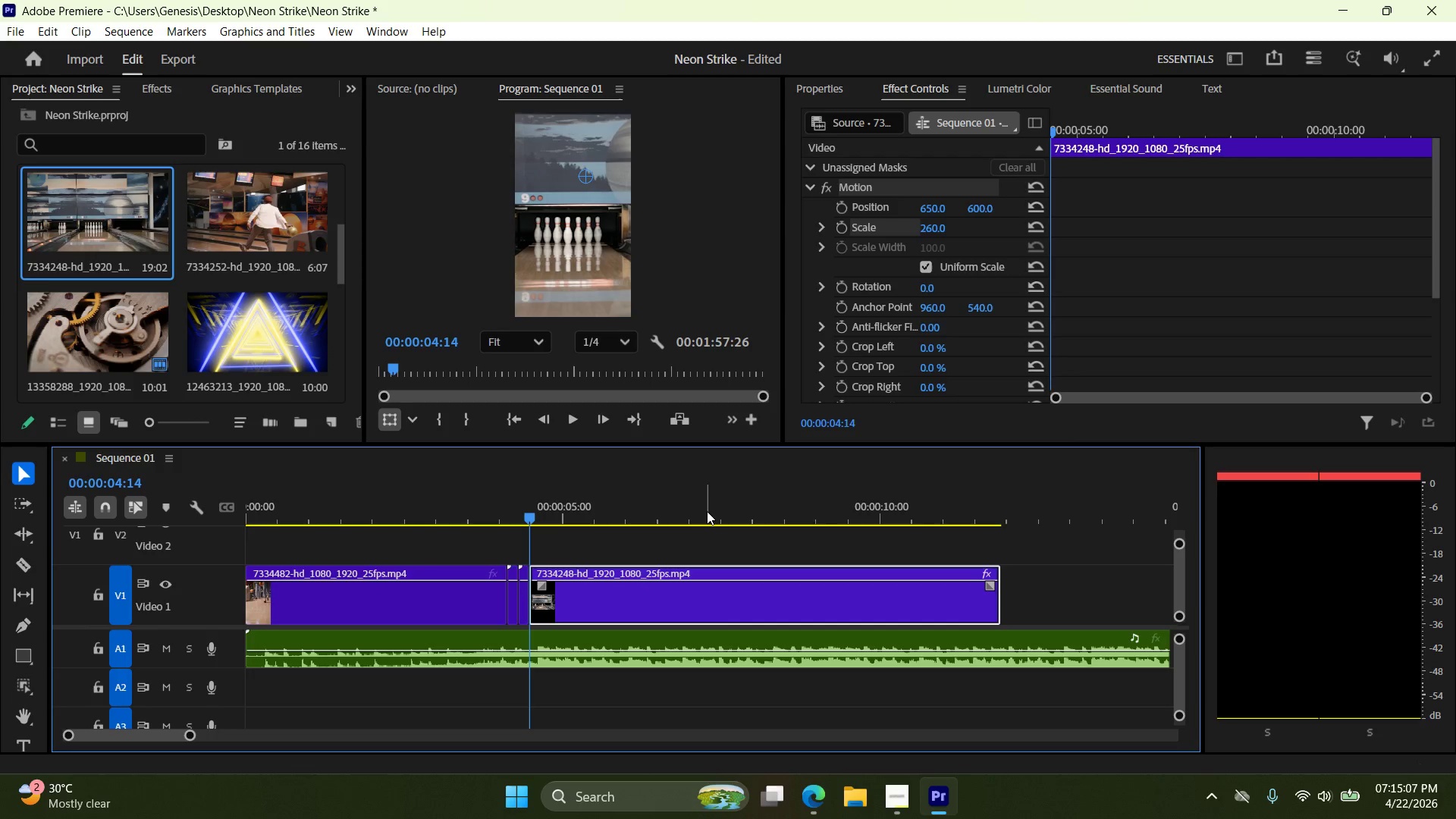 
wait(5.09)
 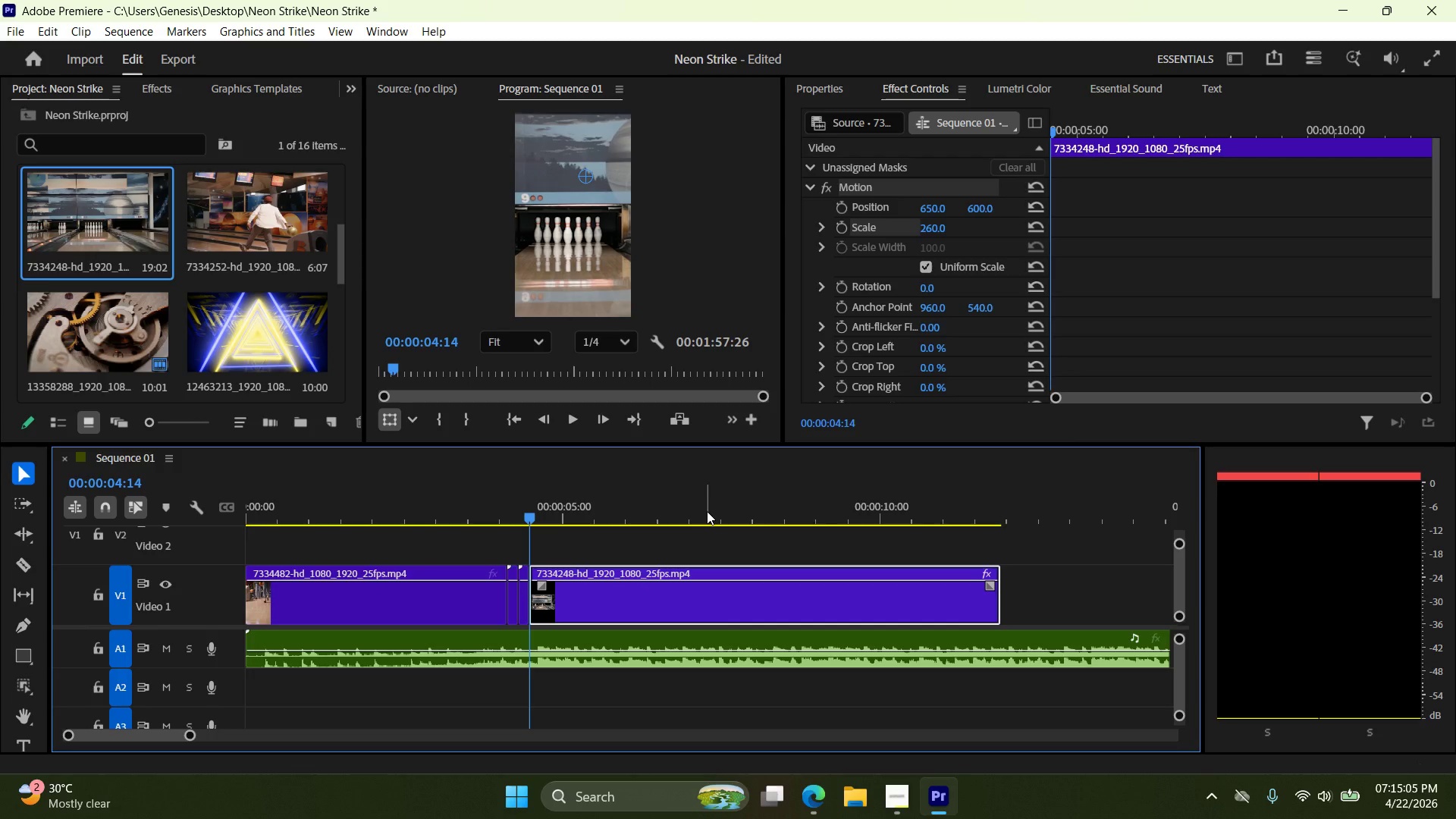 
key(ArrowLeft)
 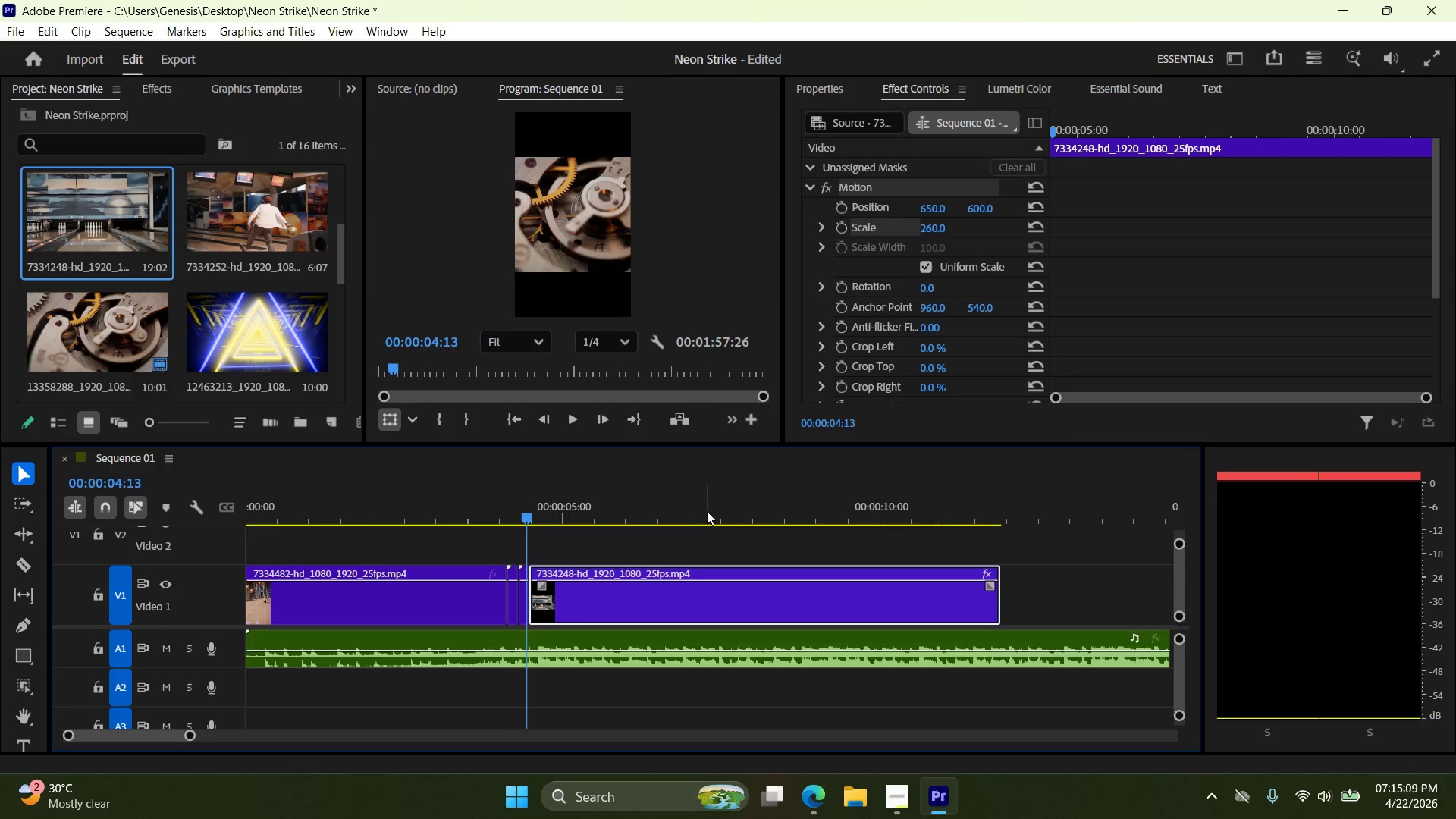 
key(ArrowRight)
 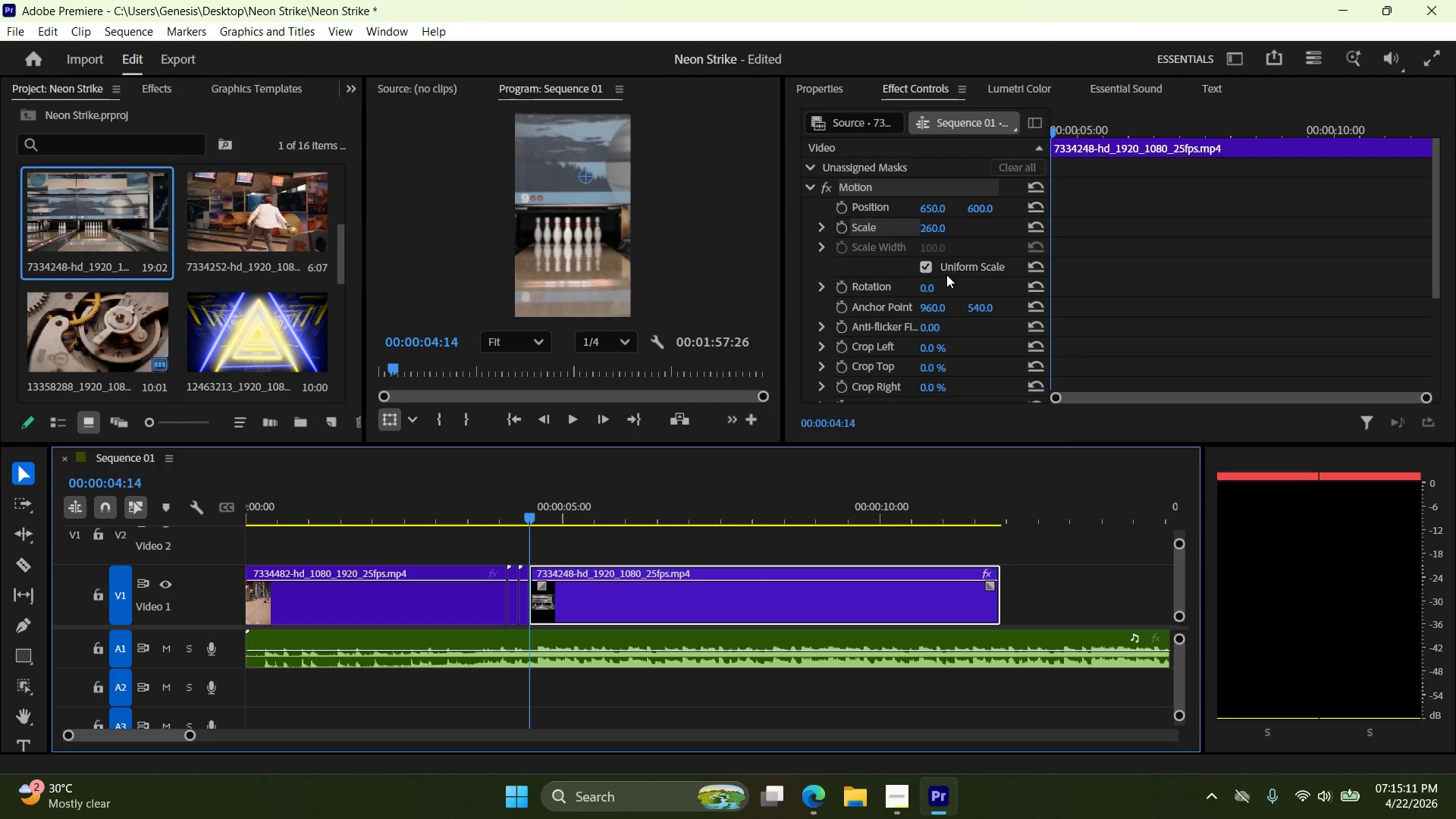 
scroll: coordinate [950, 288], scroll_direction: down, amount: 8.0
 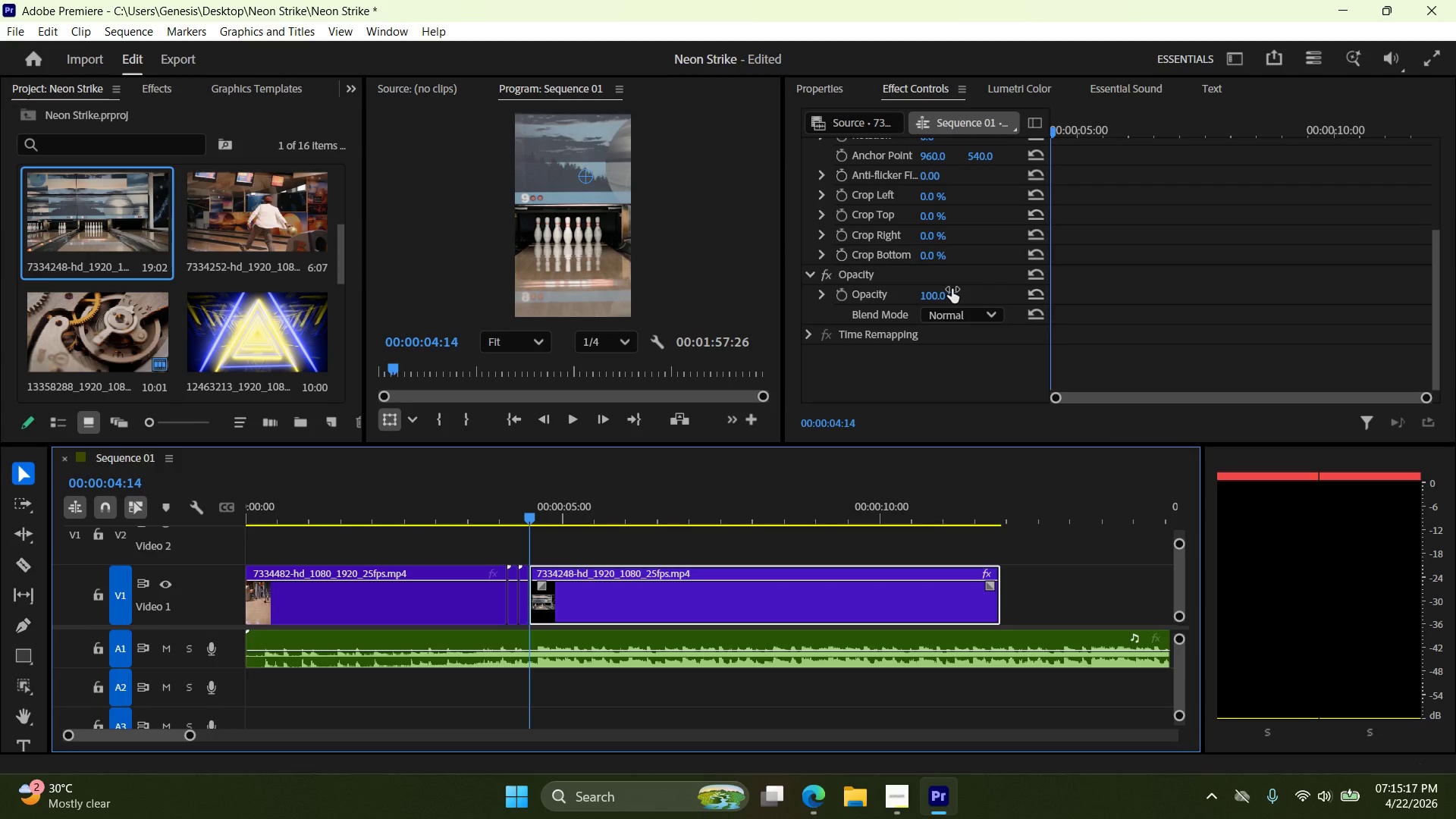 
wait(5.3)
 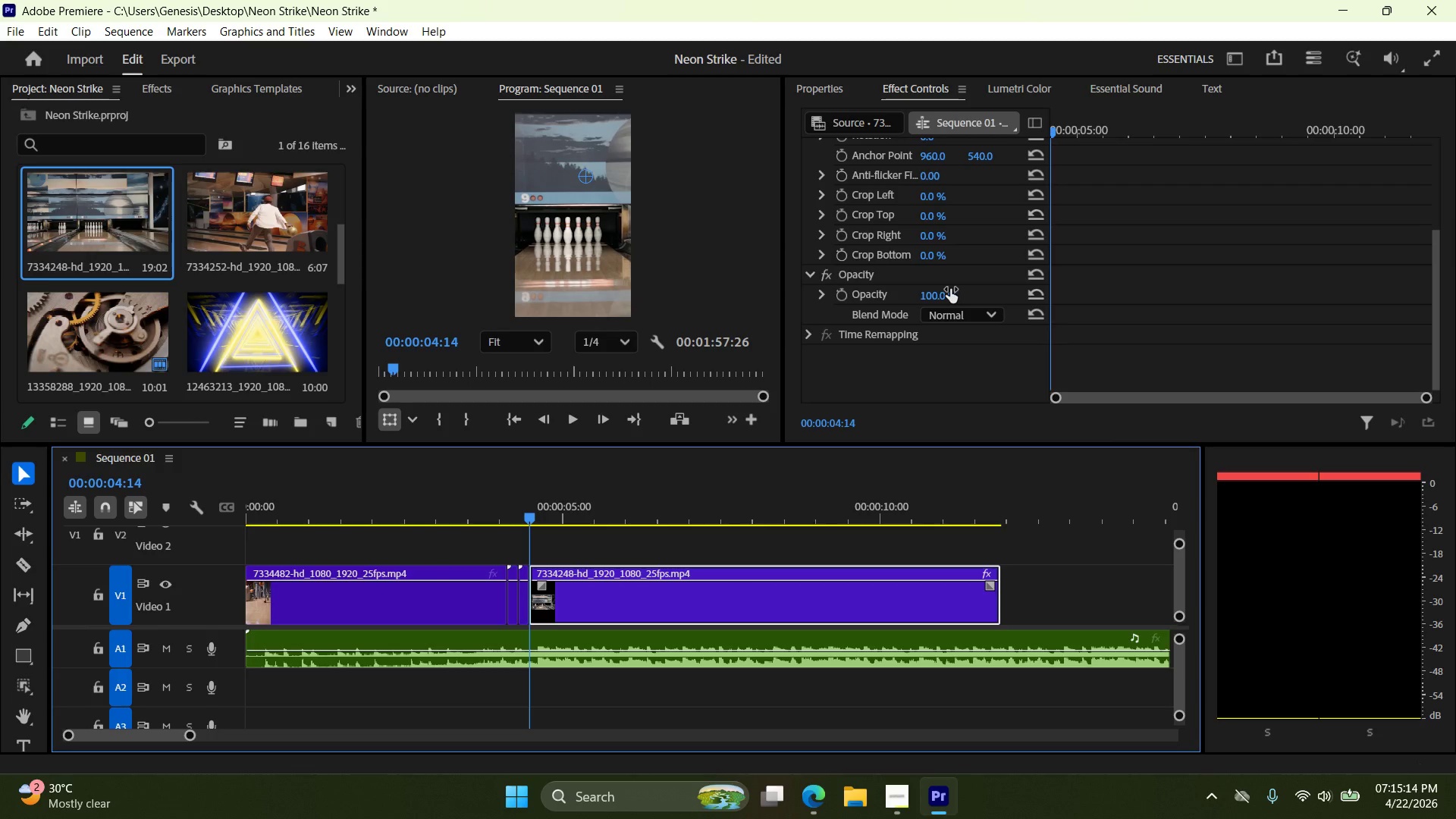 
scroll: coordinate [955, 287], scroll_direction: down, amount: 1.0
 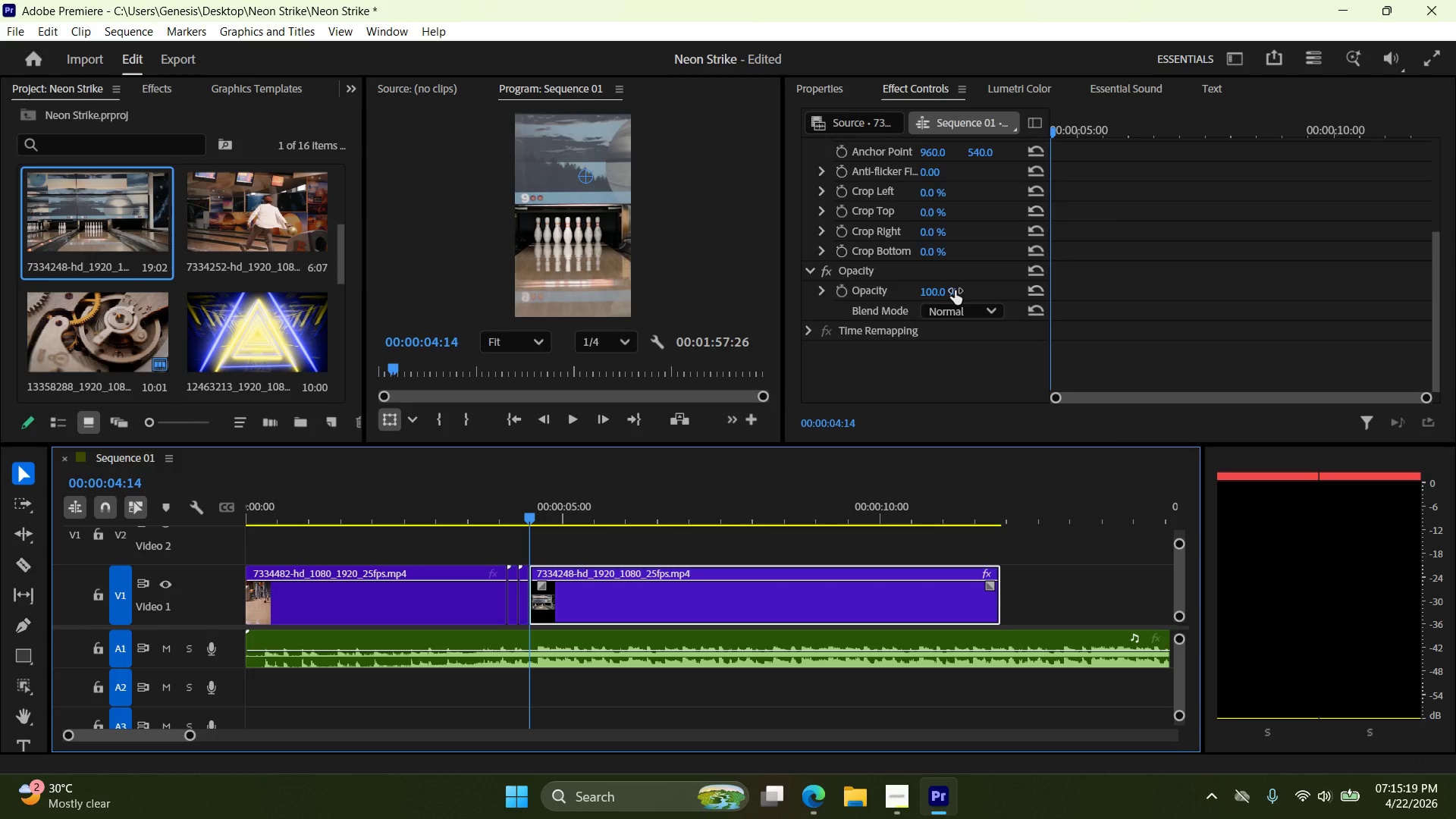 
scroll: coordinate [963, 290], scroll_direction: up, amount: 12.0
 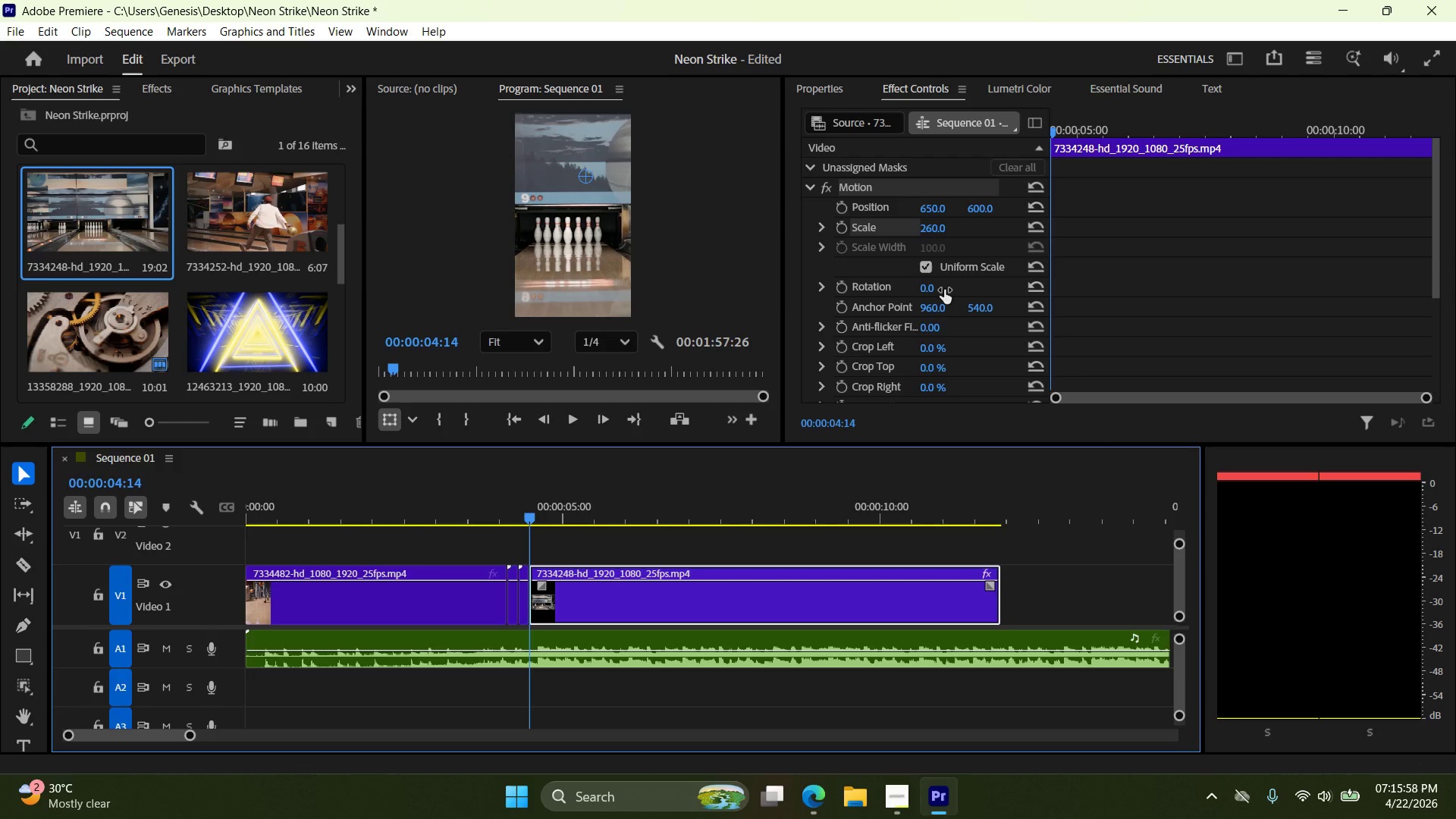 
wait(42.32)
 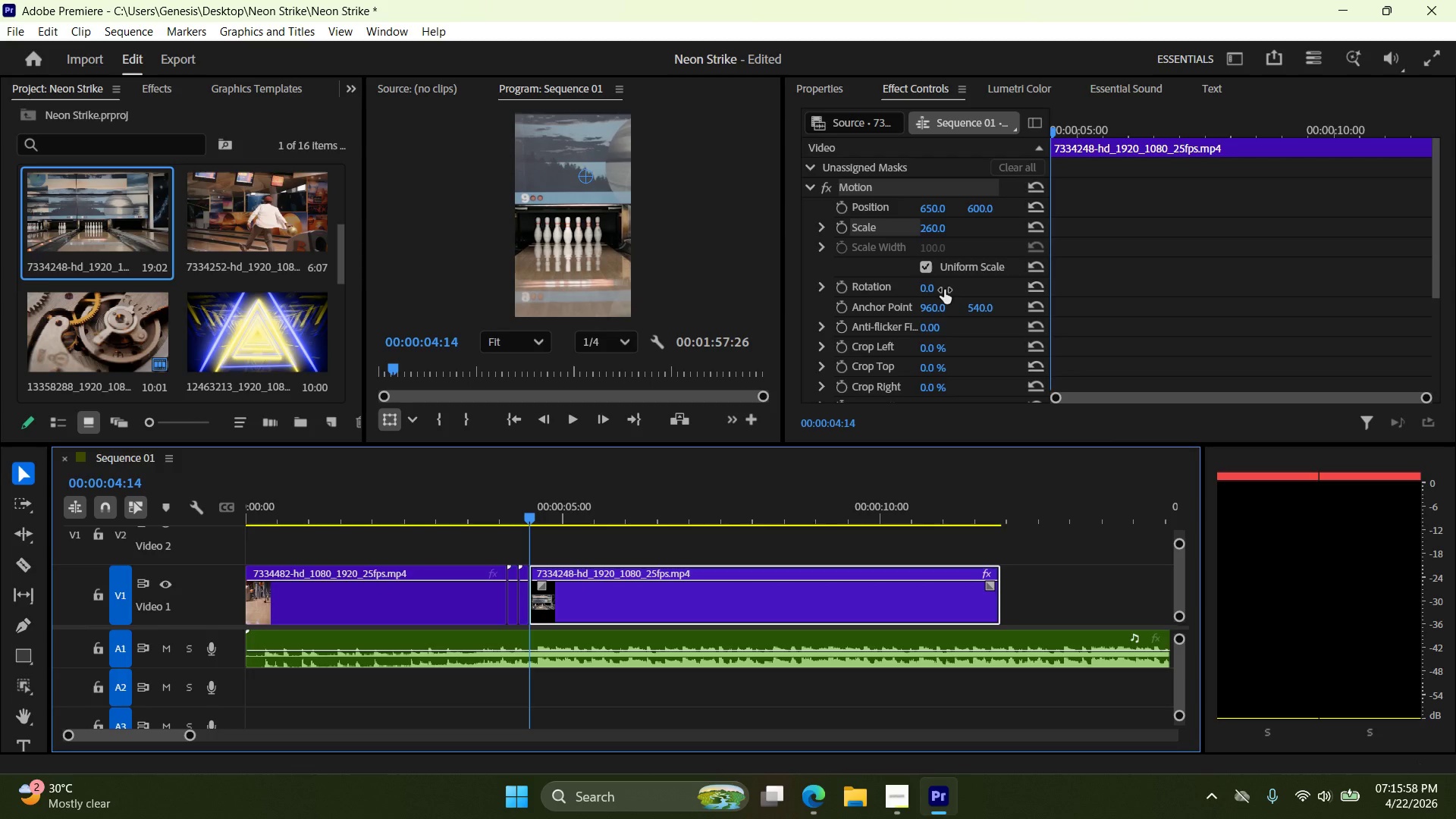 
right_click([626, 611])
 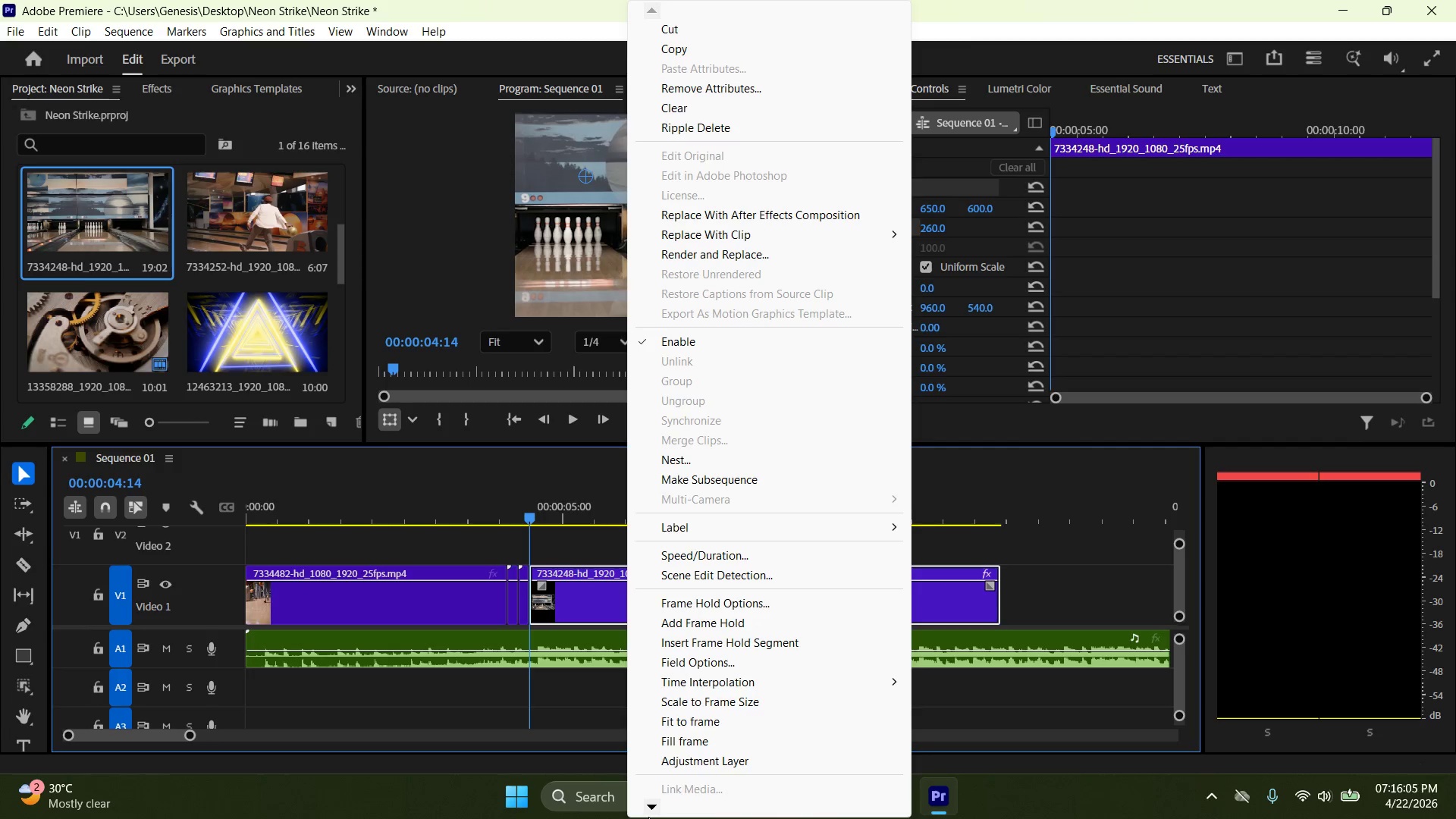 
mouse_move([670, 805])
 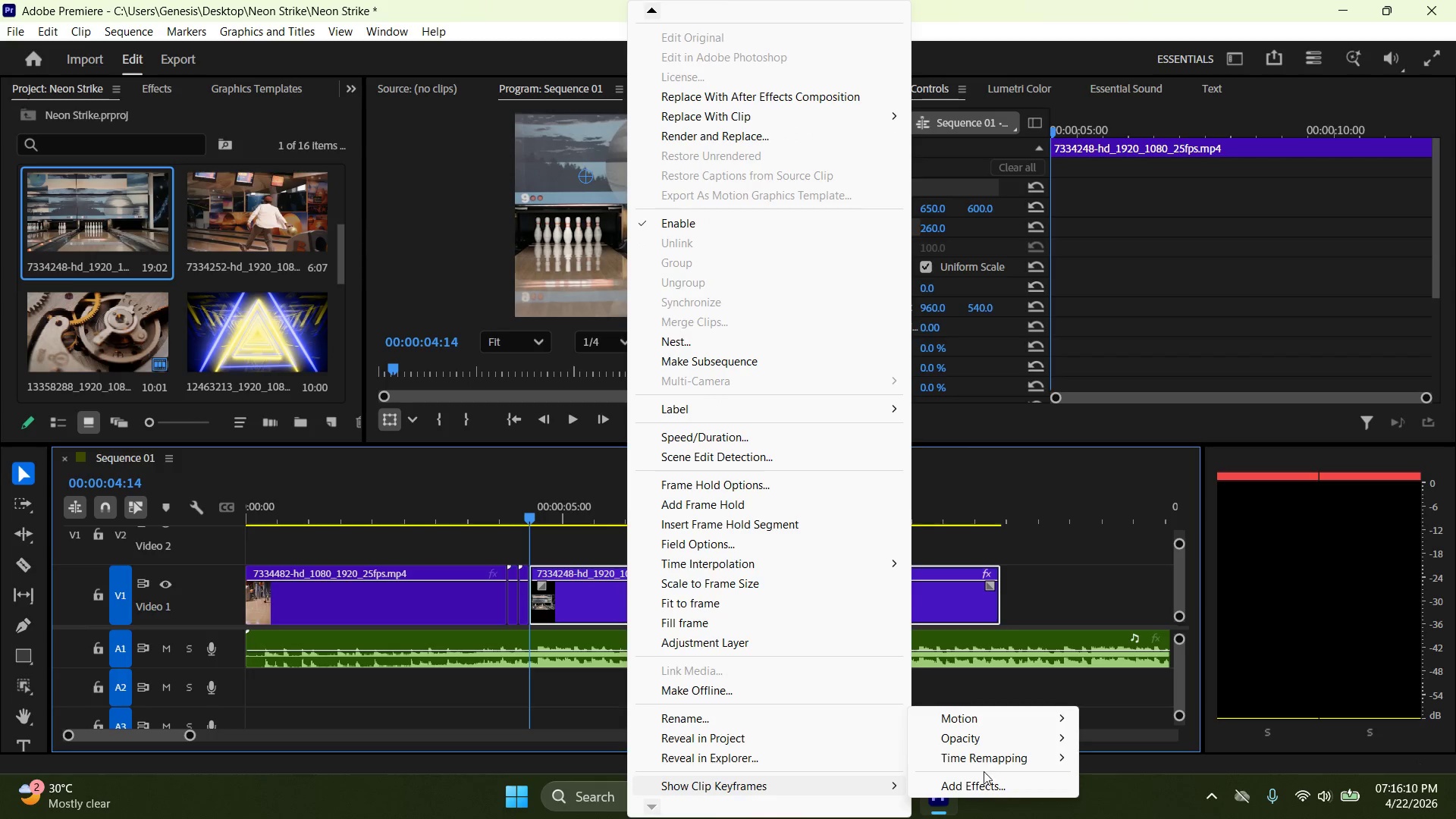 
wait(5.35)
 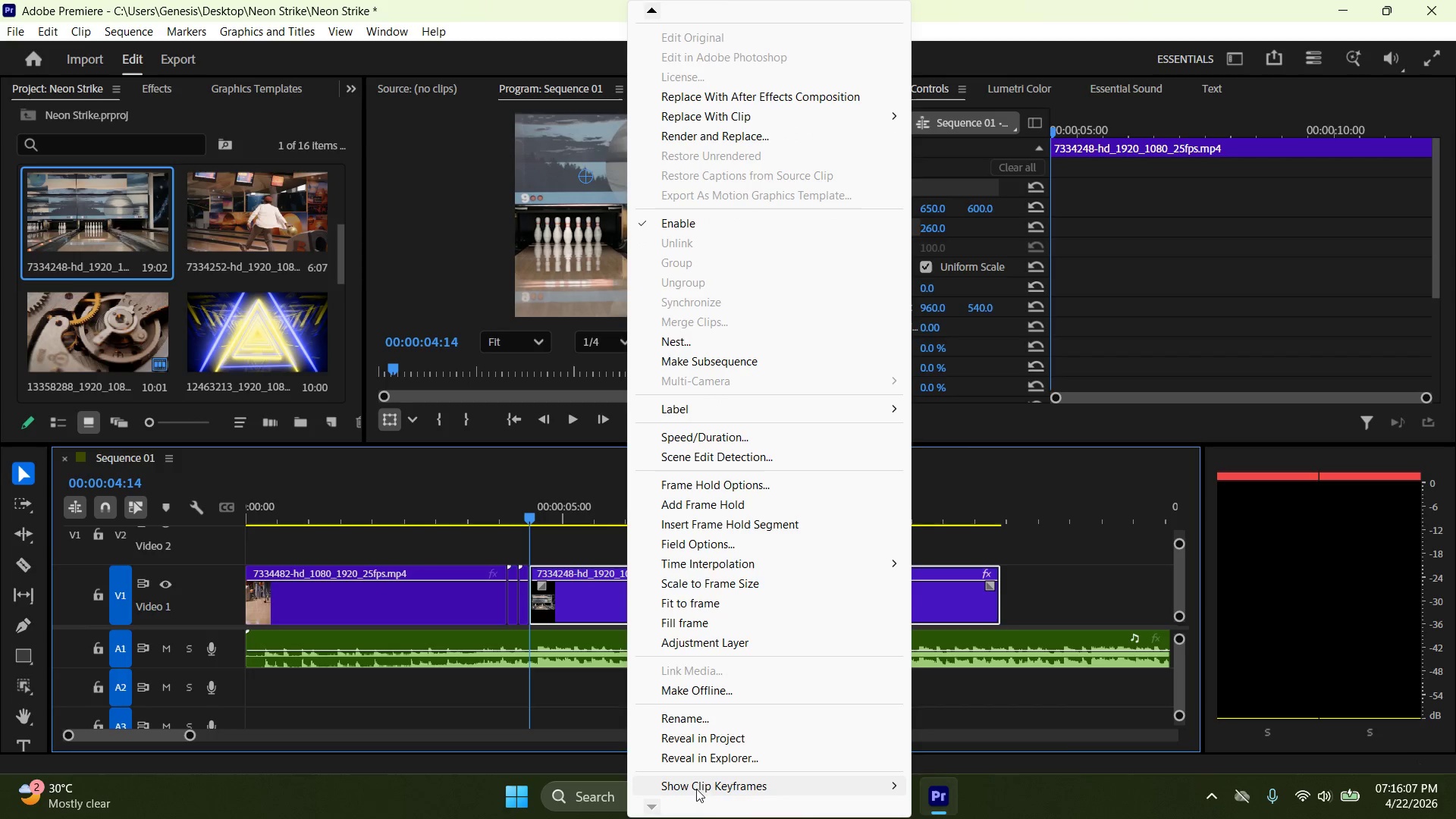 
left_click([1139, 757])
 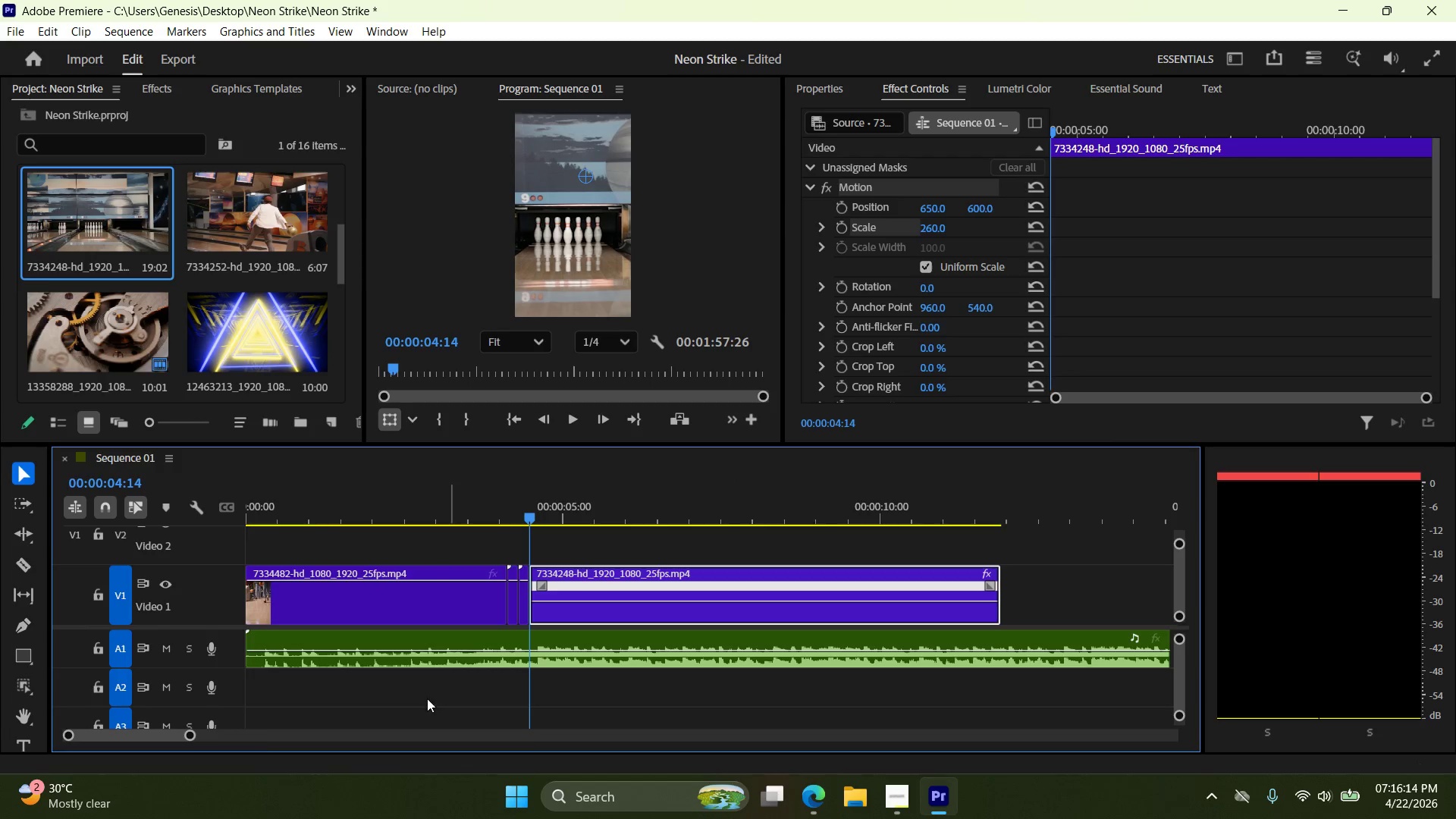 
left_click_drag(start_coordinate=[190, 740], to_coordinate=[168, 743])
 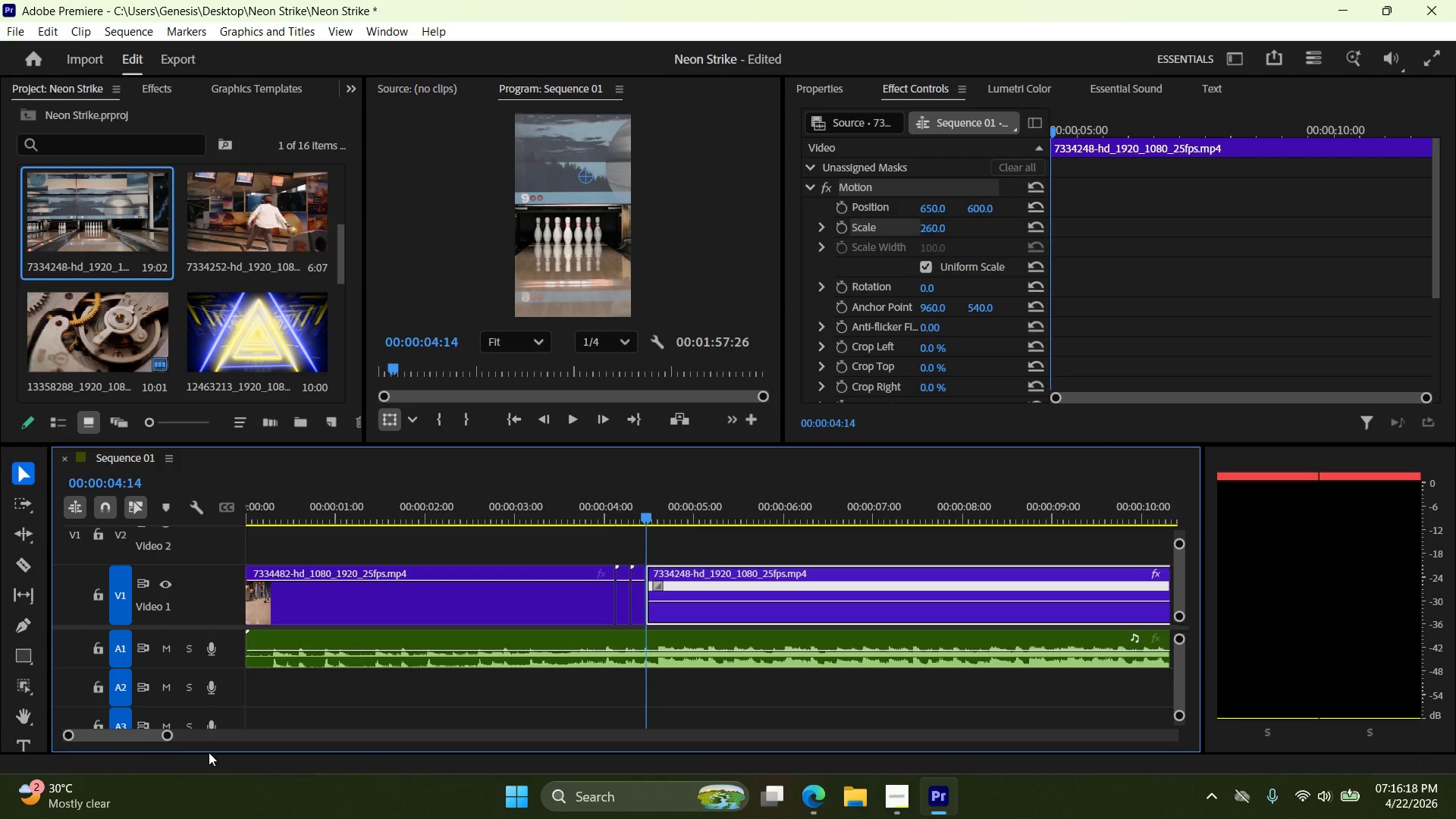 
left_click_drag(start_coordinate=[130, 734], to_coordinate=[134, 737])
 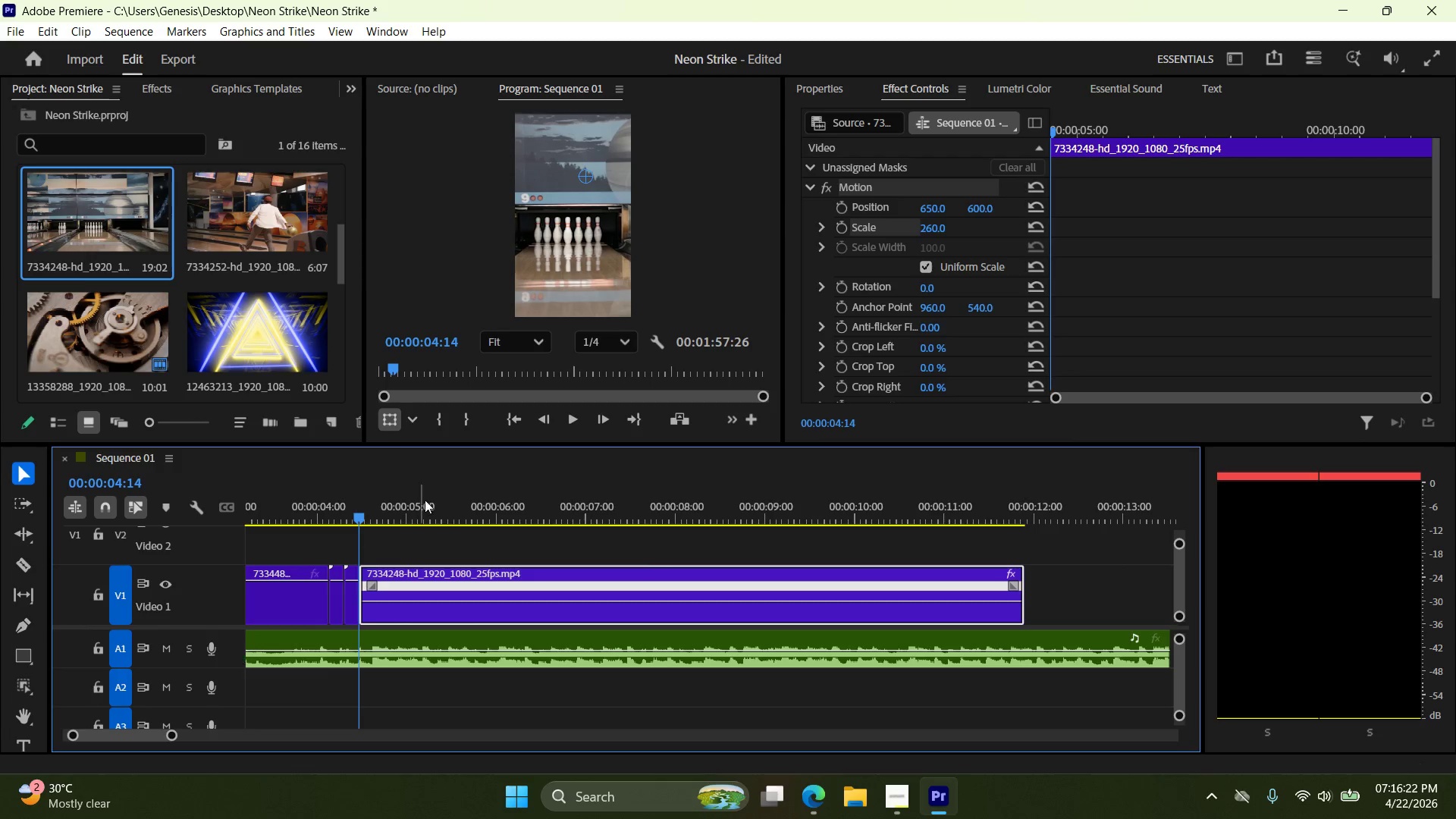 
left_click([386, 584])
 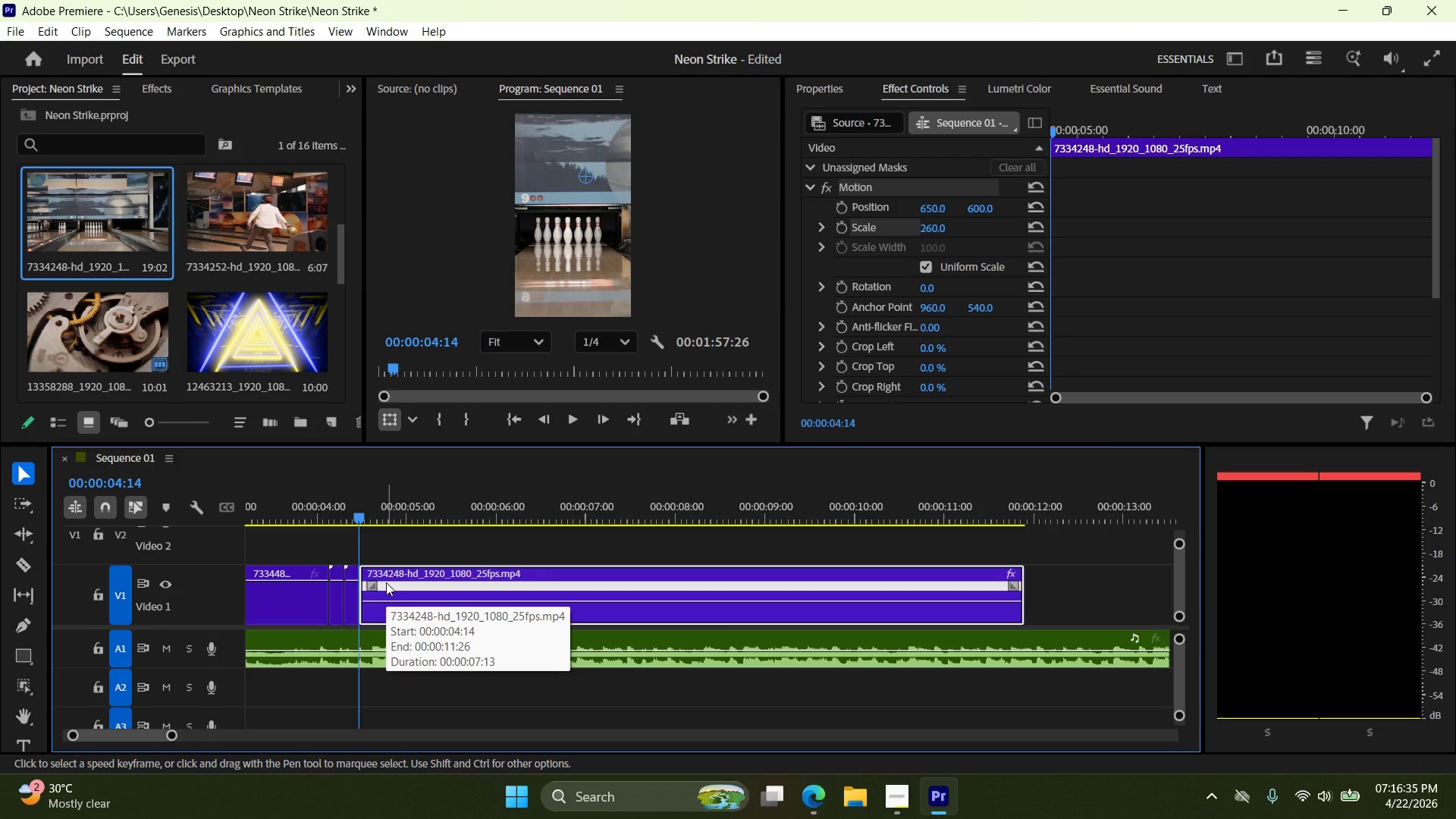 
wait(17.41)
 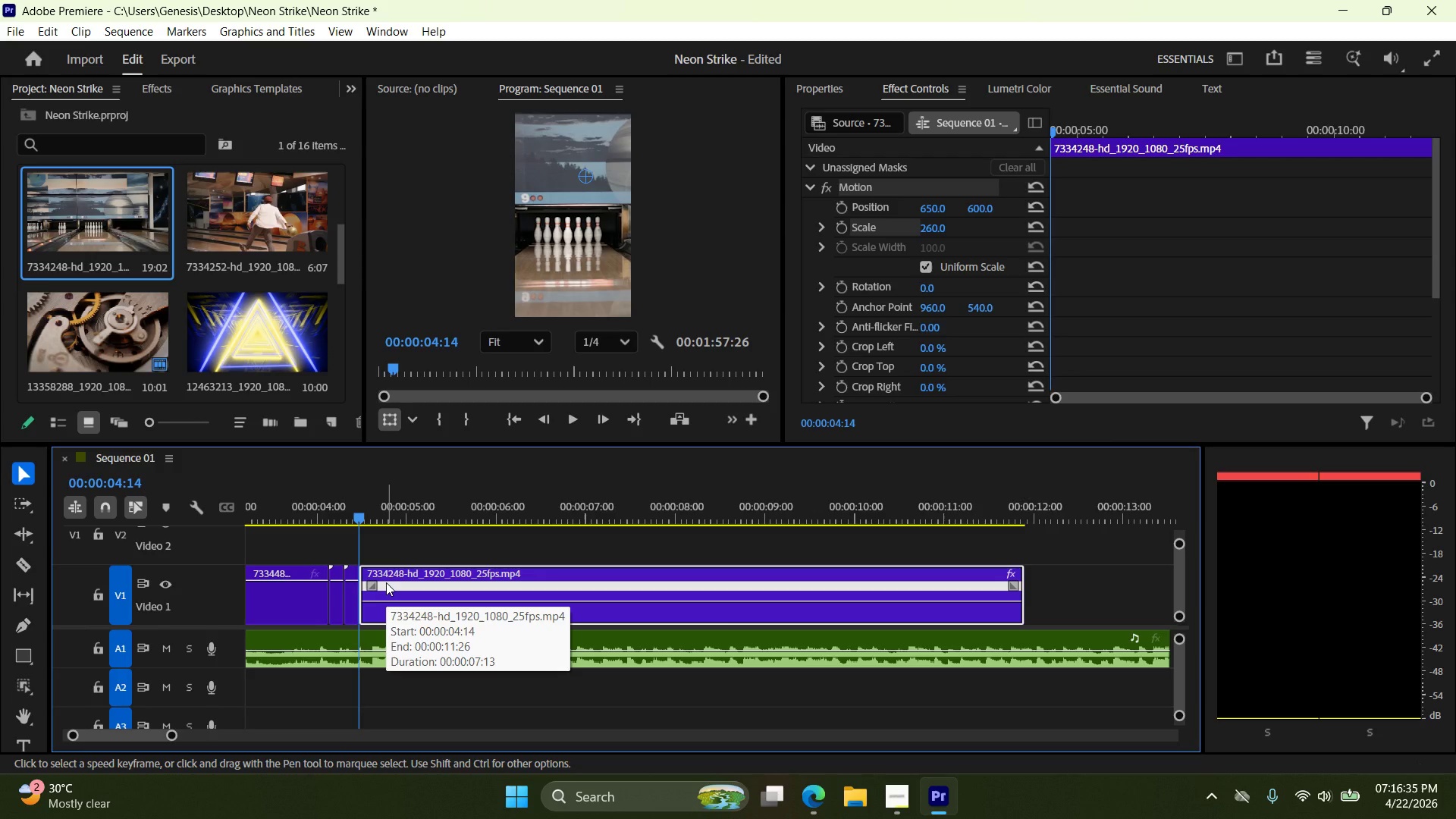 
left_click_drag(start_coordinate=[372, 588], to_coordinate=[364, 570])
 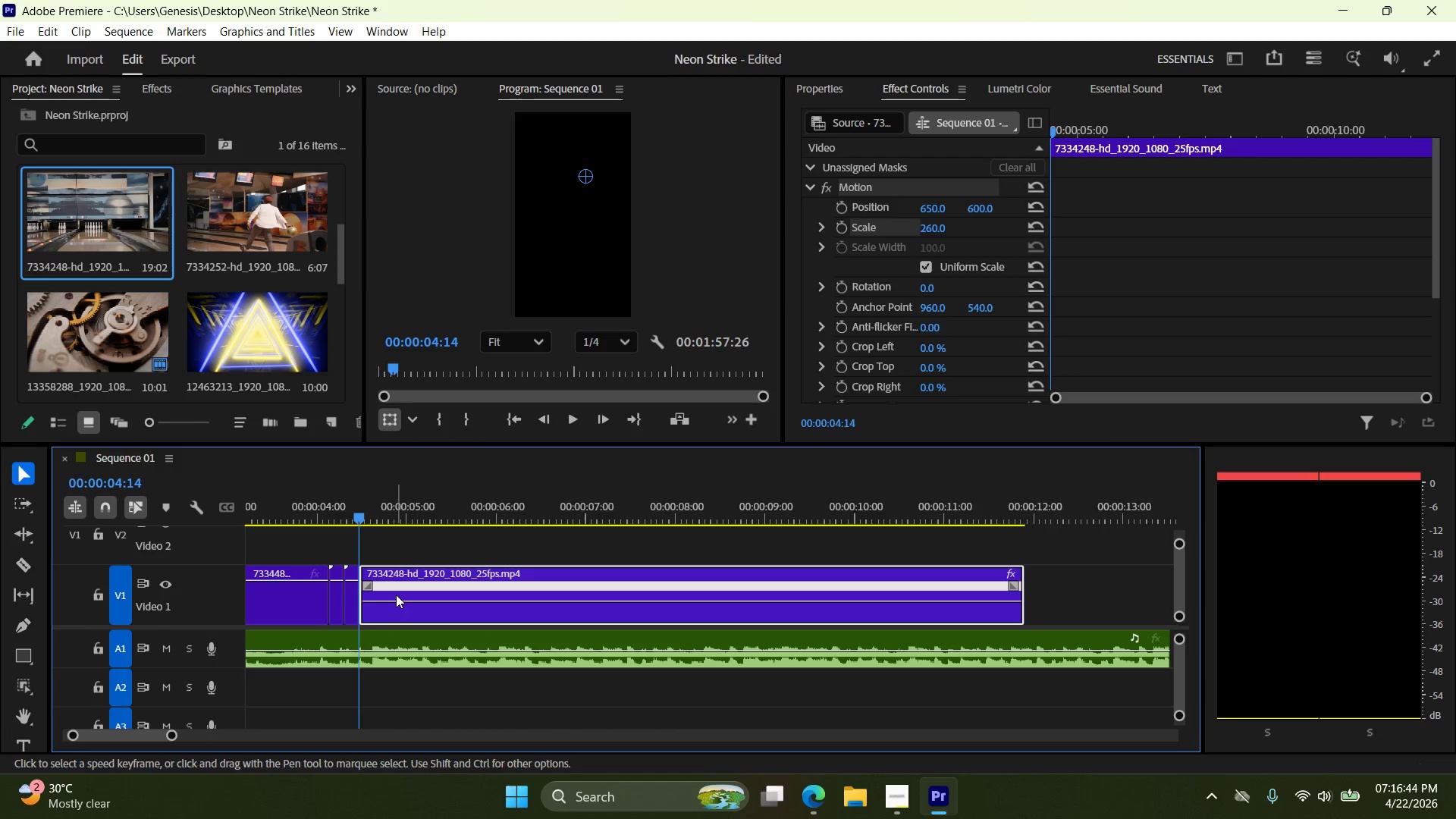 
key(Control+Z)
 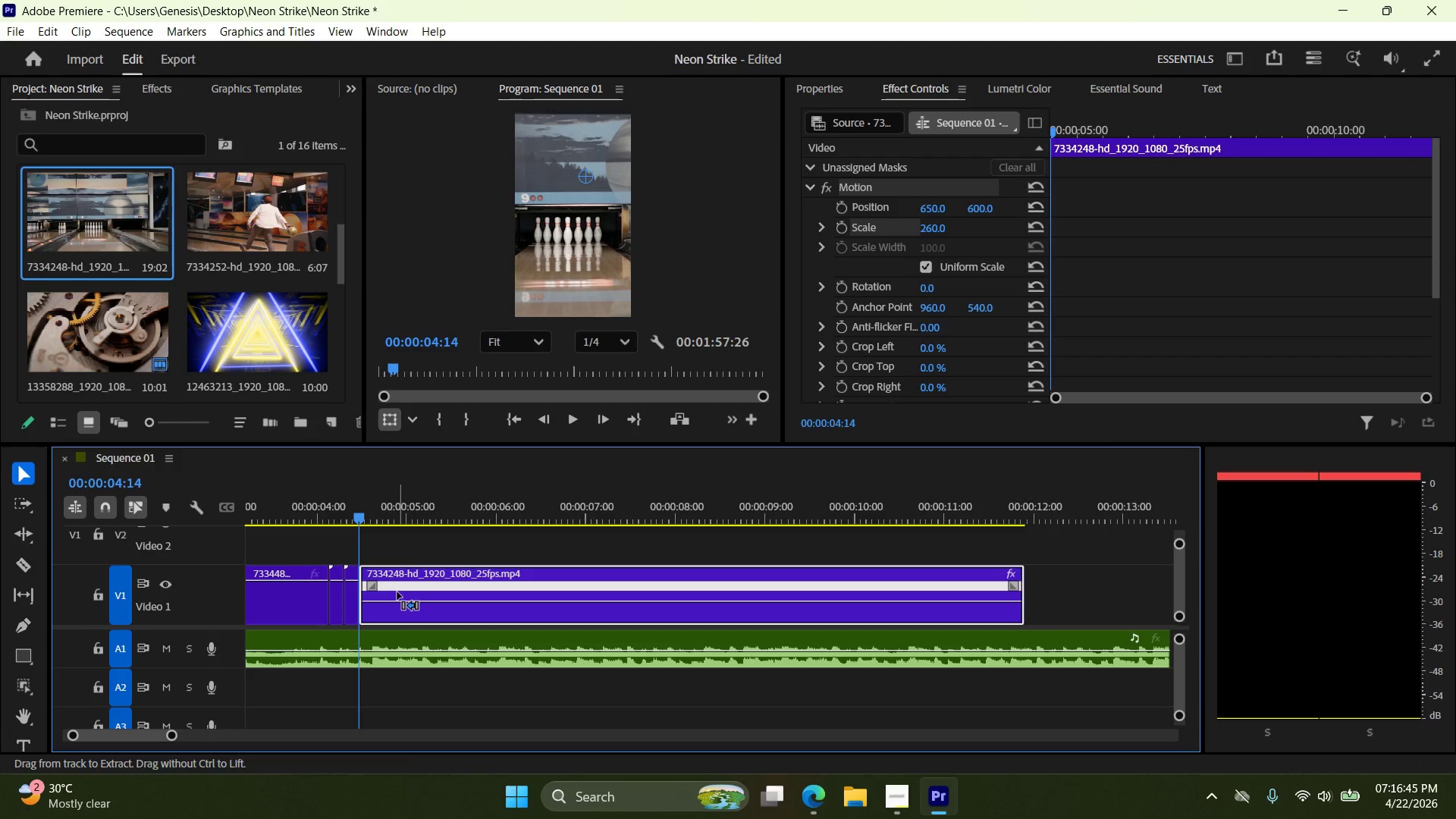 
key(Control+Z)
 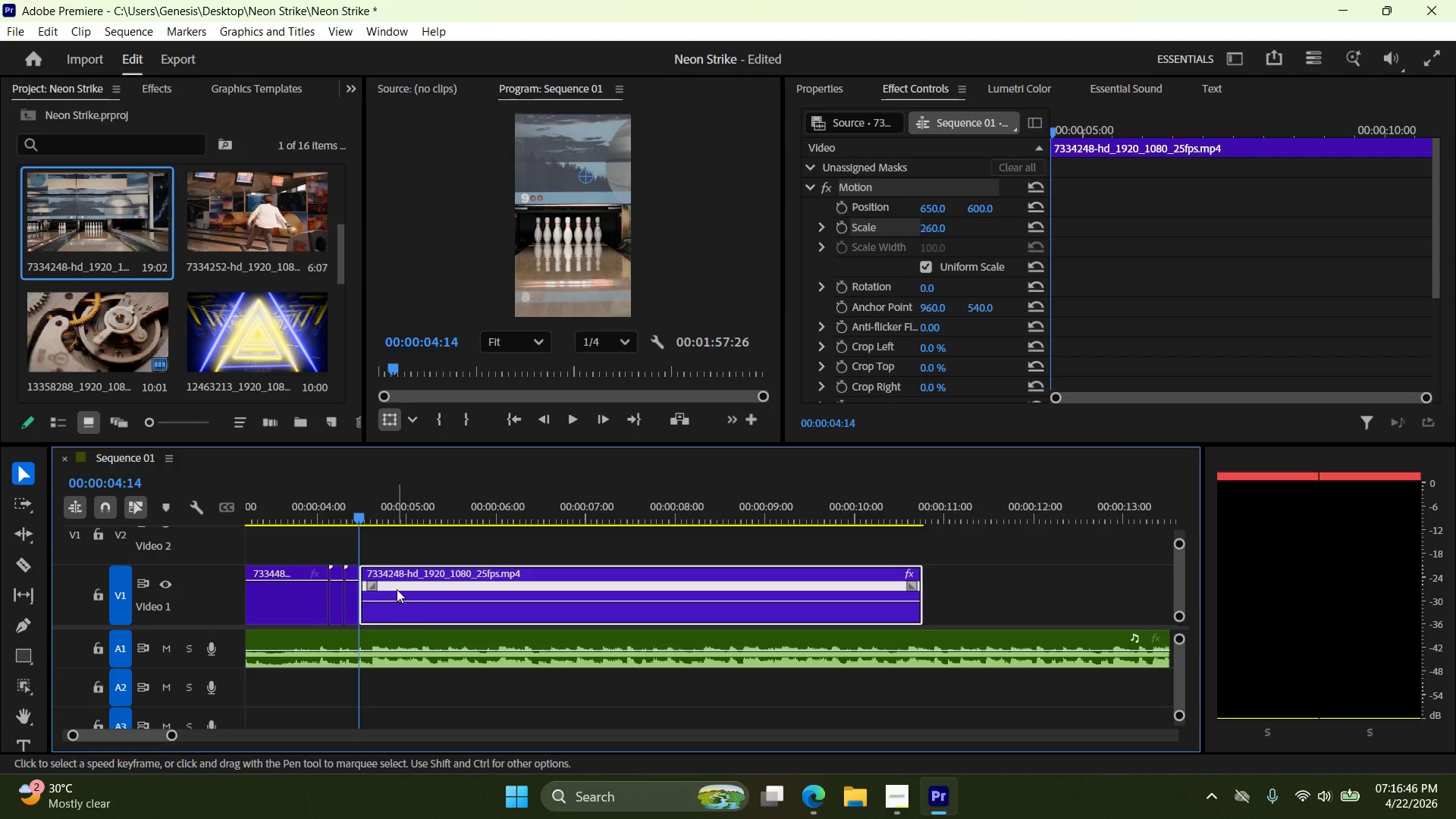 
key(Control+Shift+Z)
 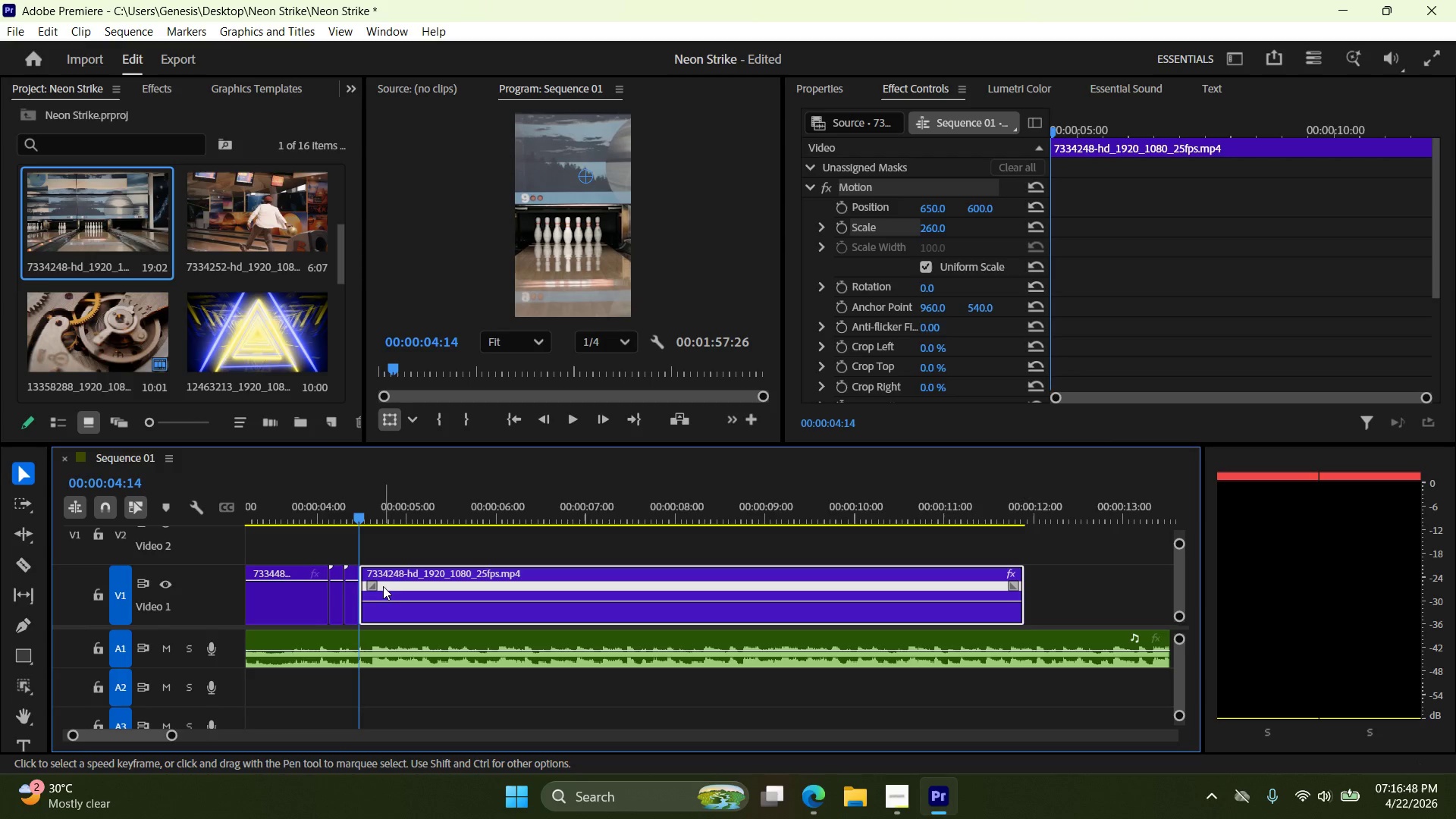 
left_click_drag(start_coordinate=[388, 584], to_coordinate=[383, 607])
 